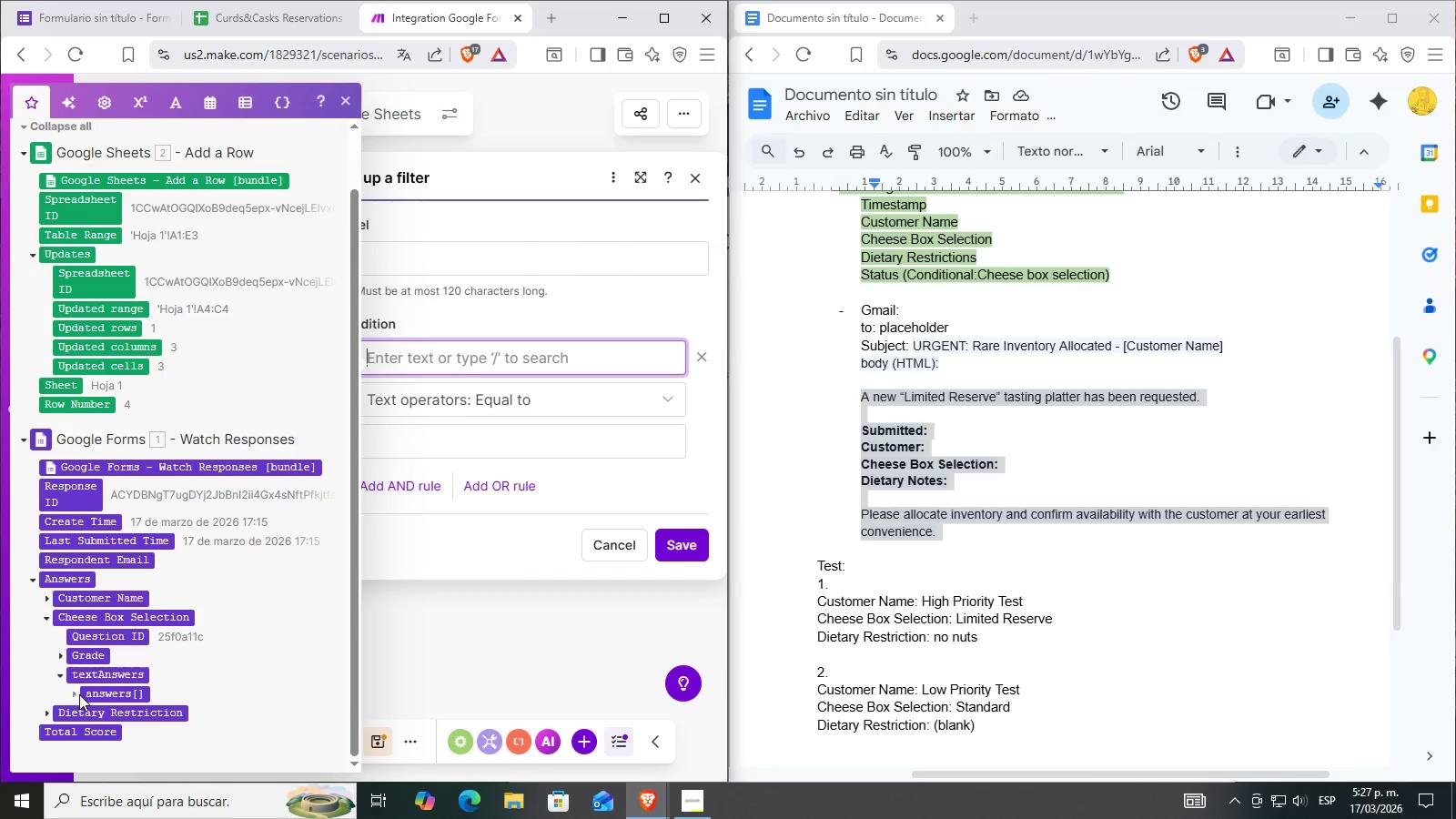 
left_click([75, 694])
 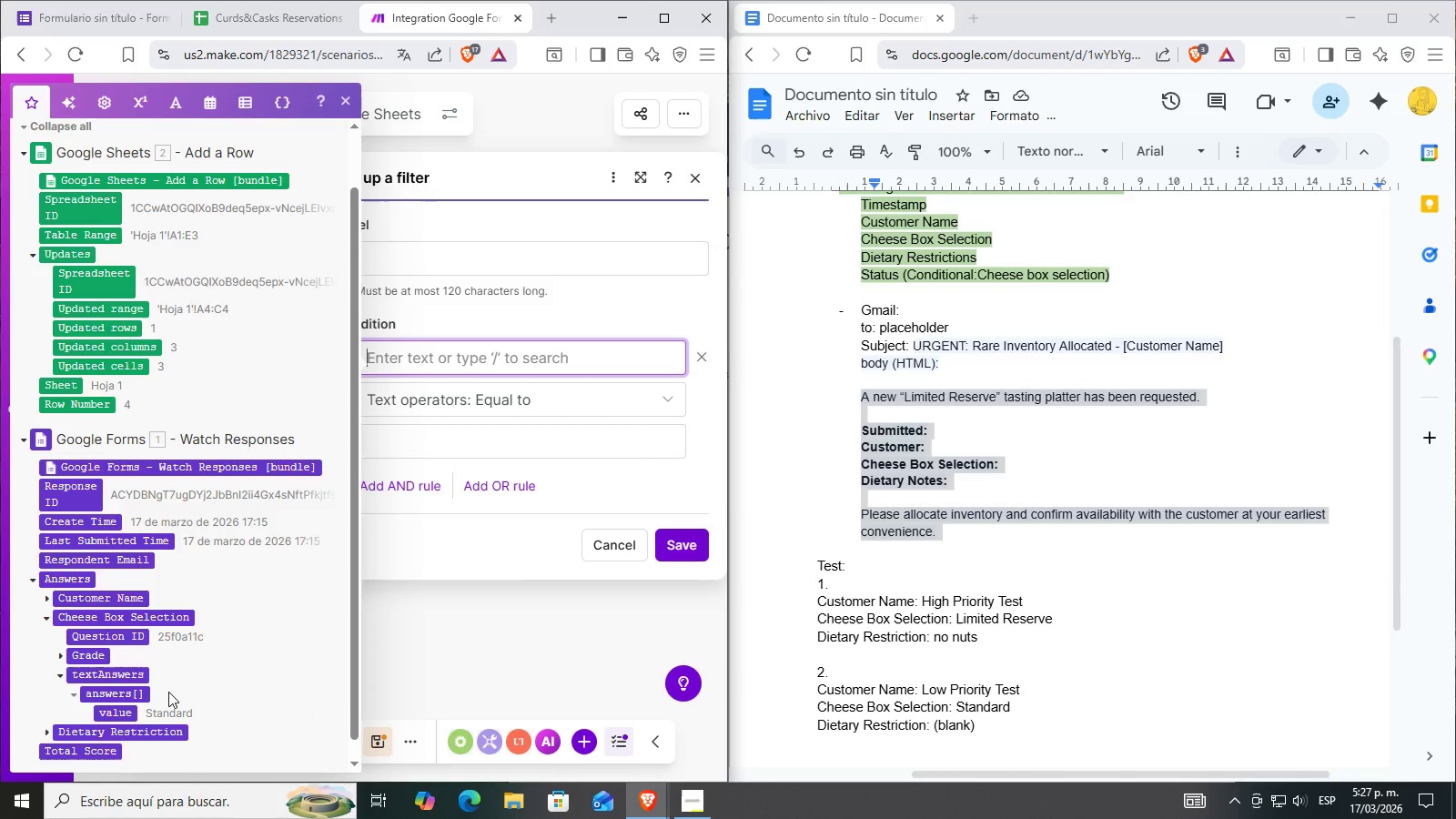 
scroll: coordinate [152, 704], scroll_direction: down, amount: 1.0
 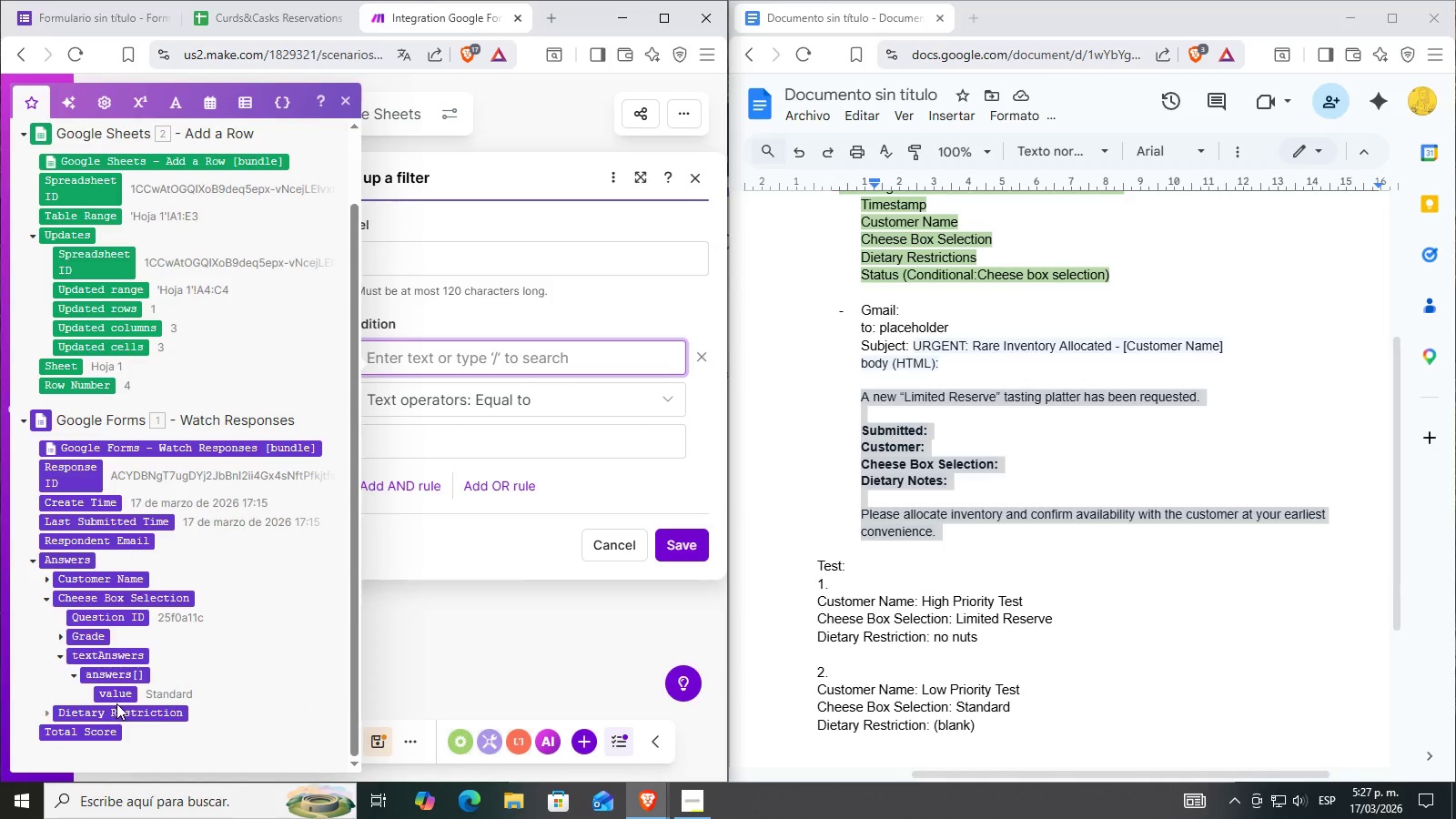 
left_click([121, 695])
 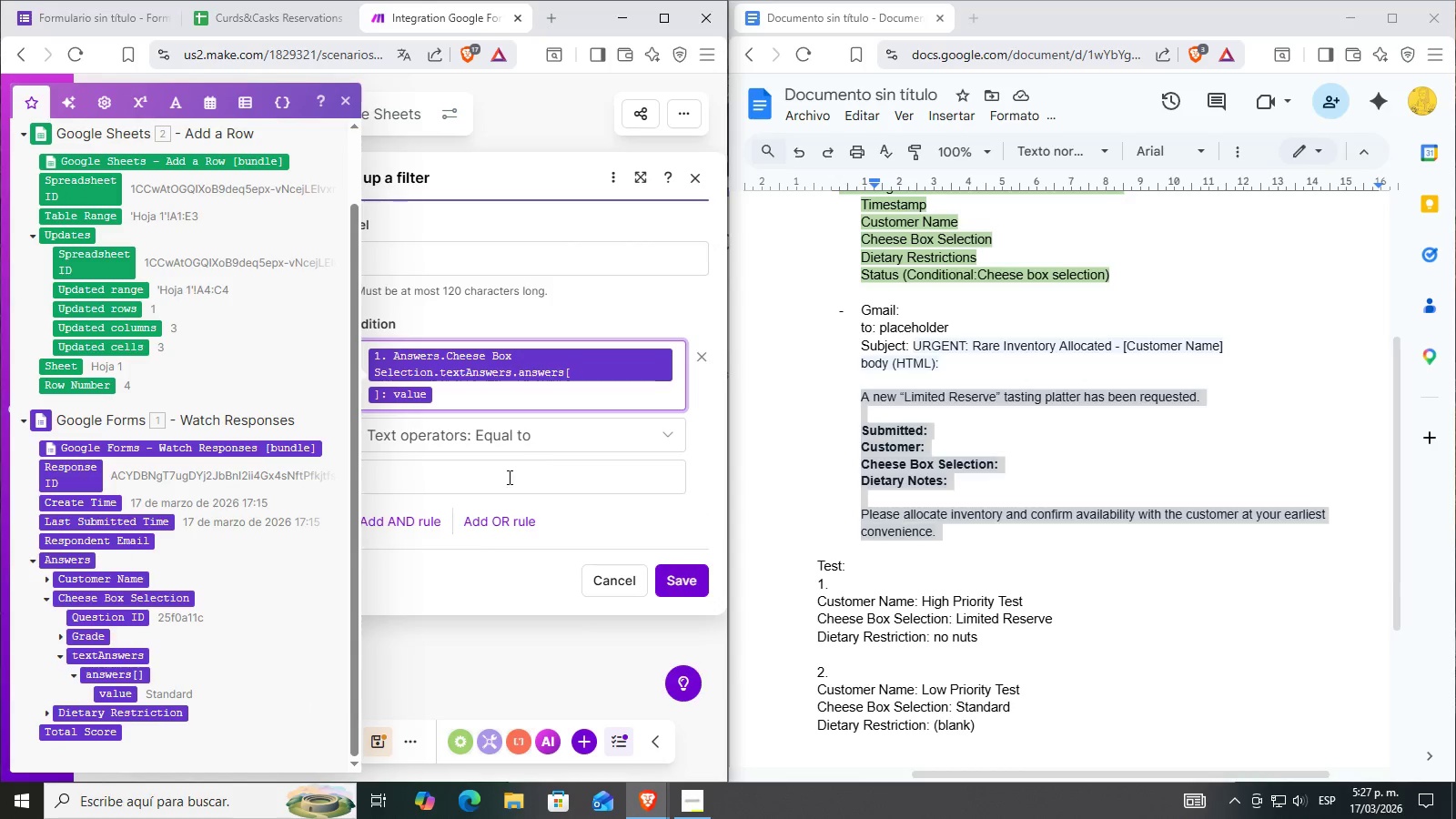 
left_click([522, 485])
 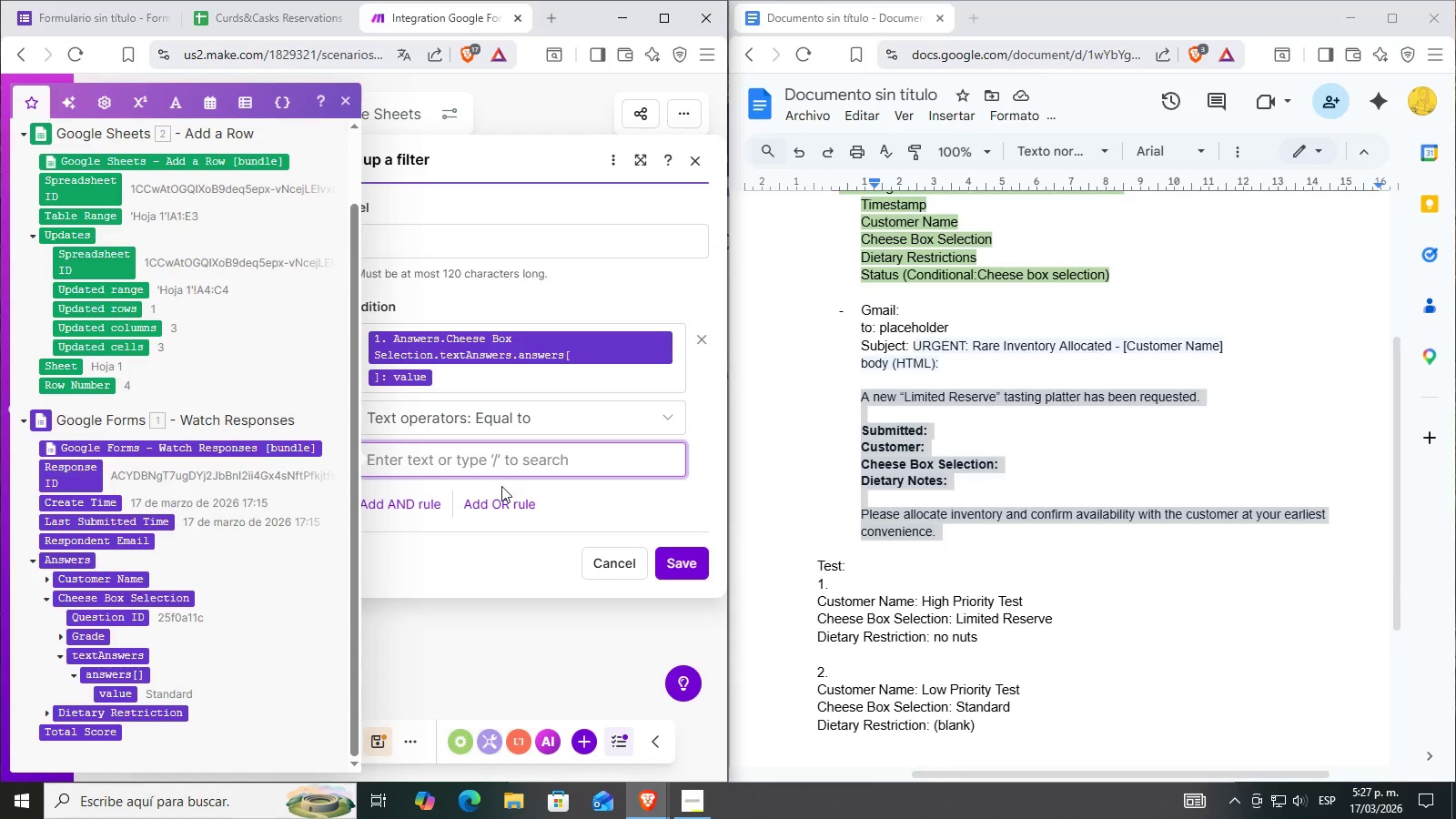 
type(Limited Reservwe)
key(Backspace)
key(Backspace)
type(e)
 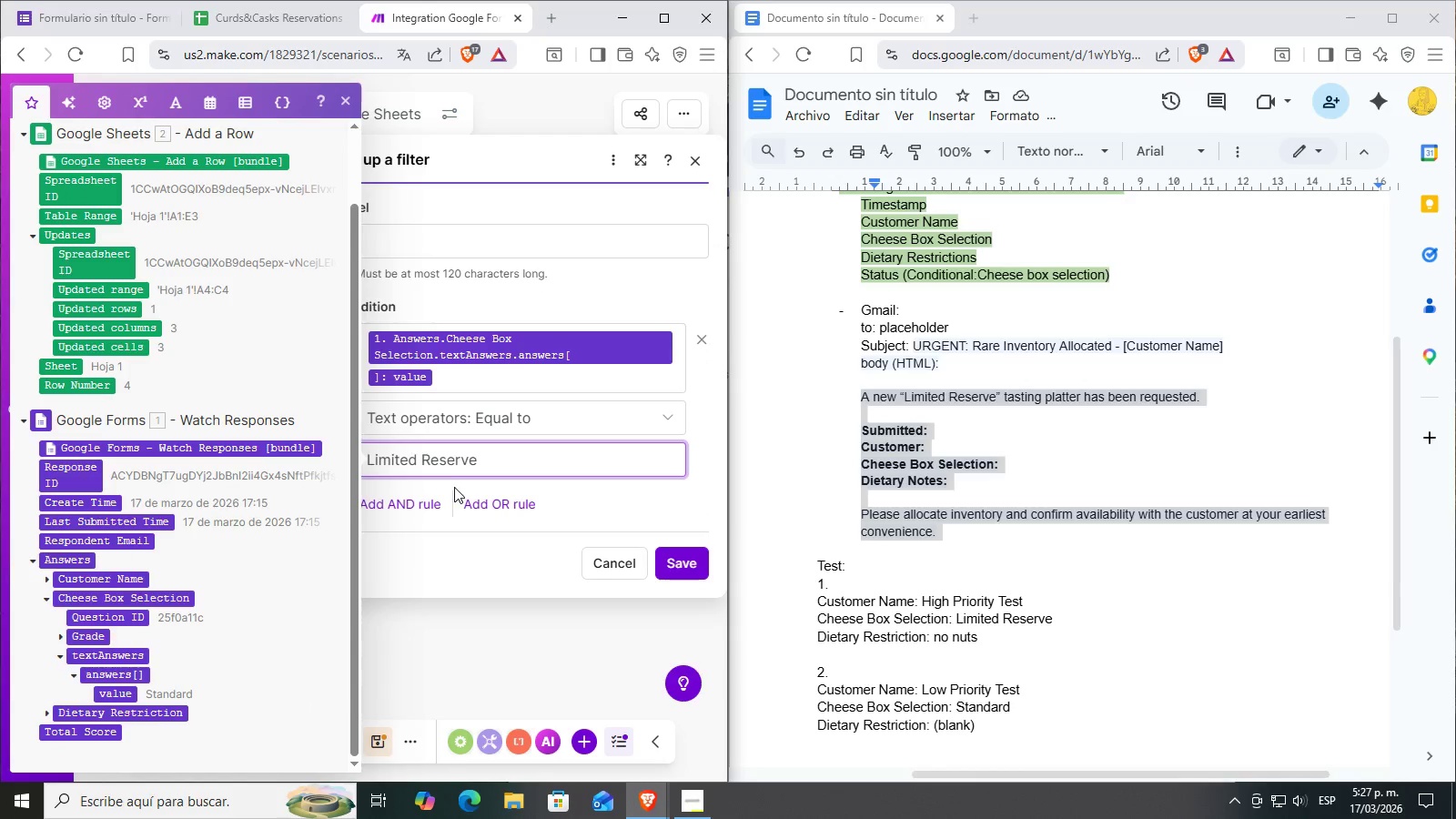 
left_click([418, 561])
 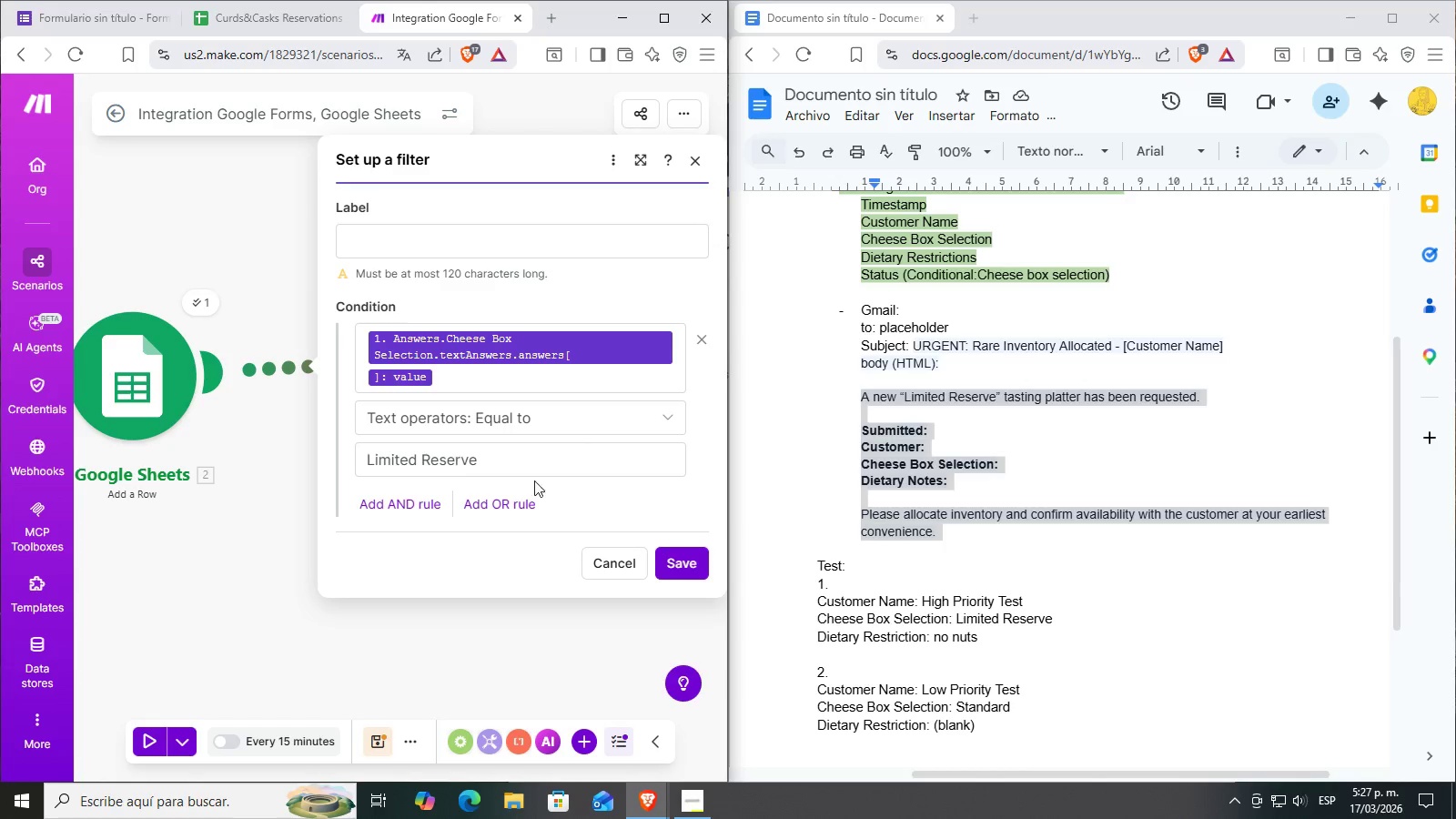 
left_click([682, 557])
 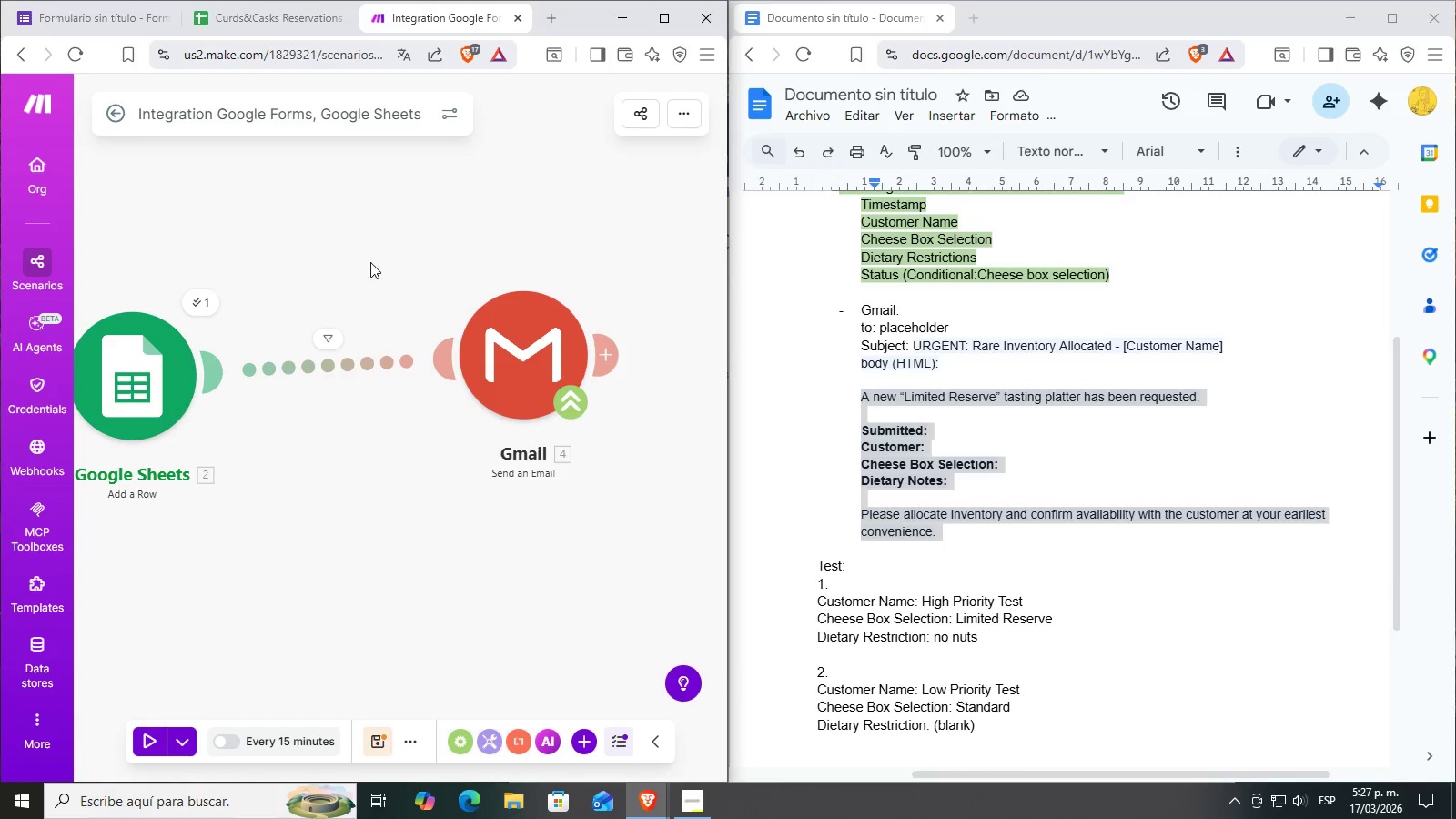 
left_click_drag(start_coordinate=[345, 283], to_coordinate=[502, 298])
 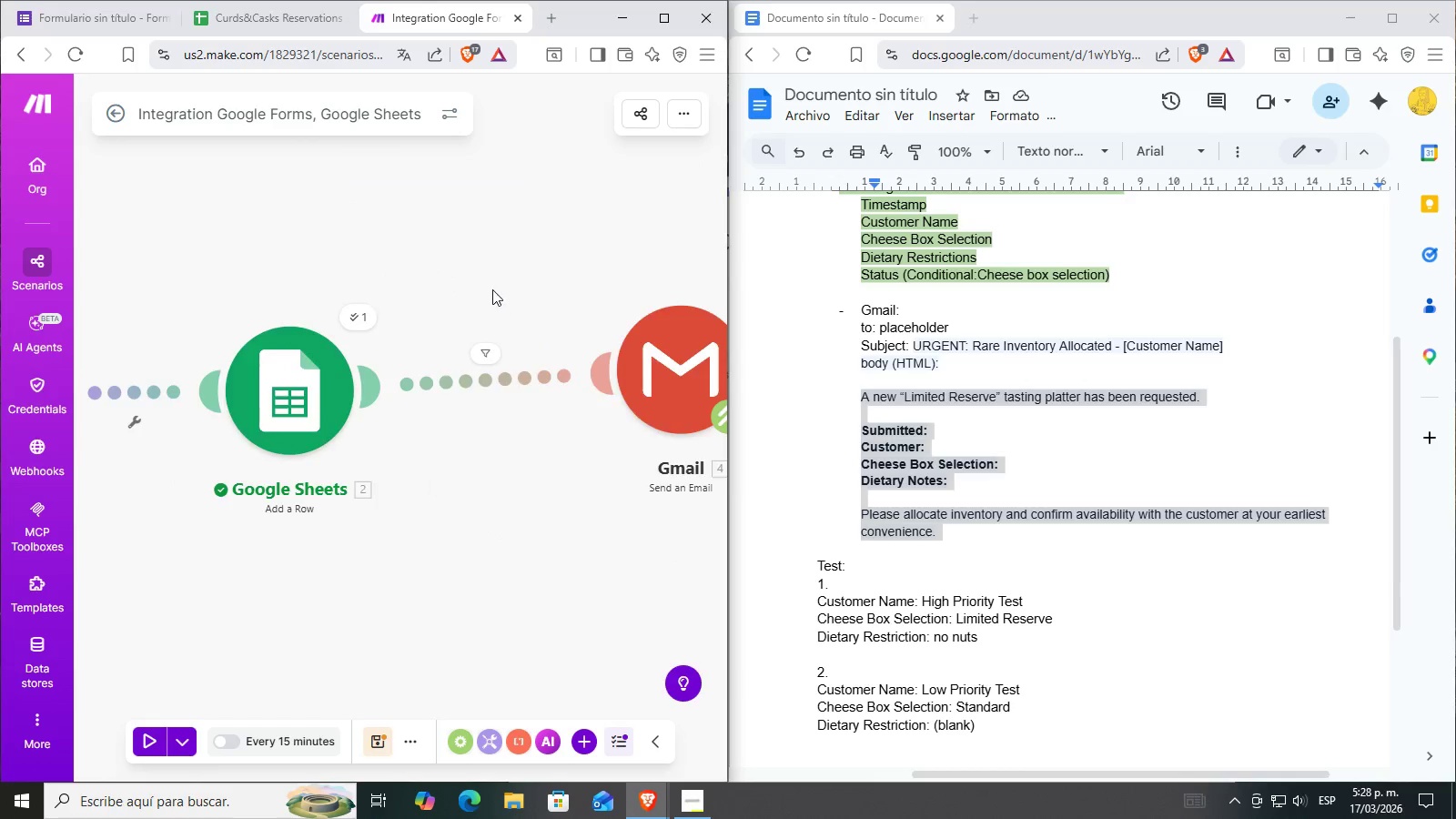 
left_click_drag(start_coordinate=[475, 186], to_coordinate=[464, 267])
 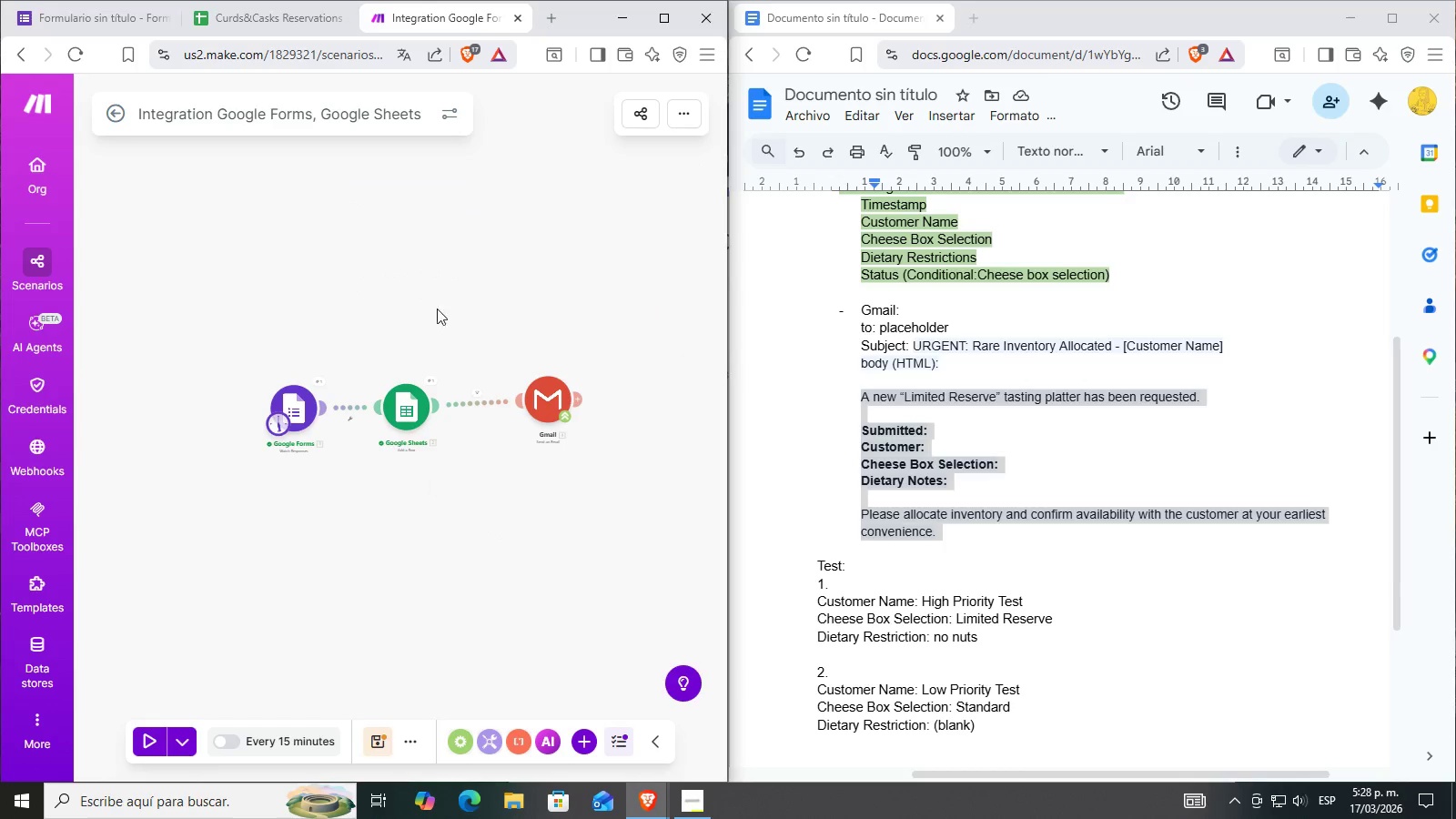 
scroll: coordinate [490, 289], scroll_direction: down, amount: 5.0
 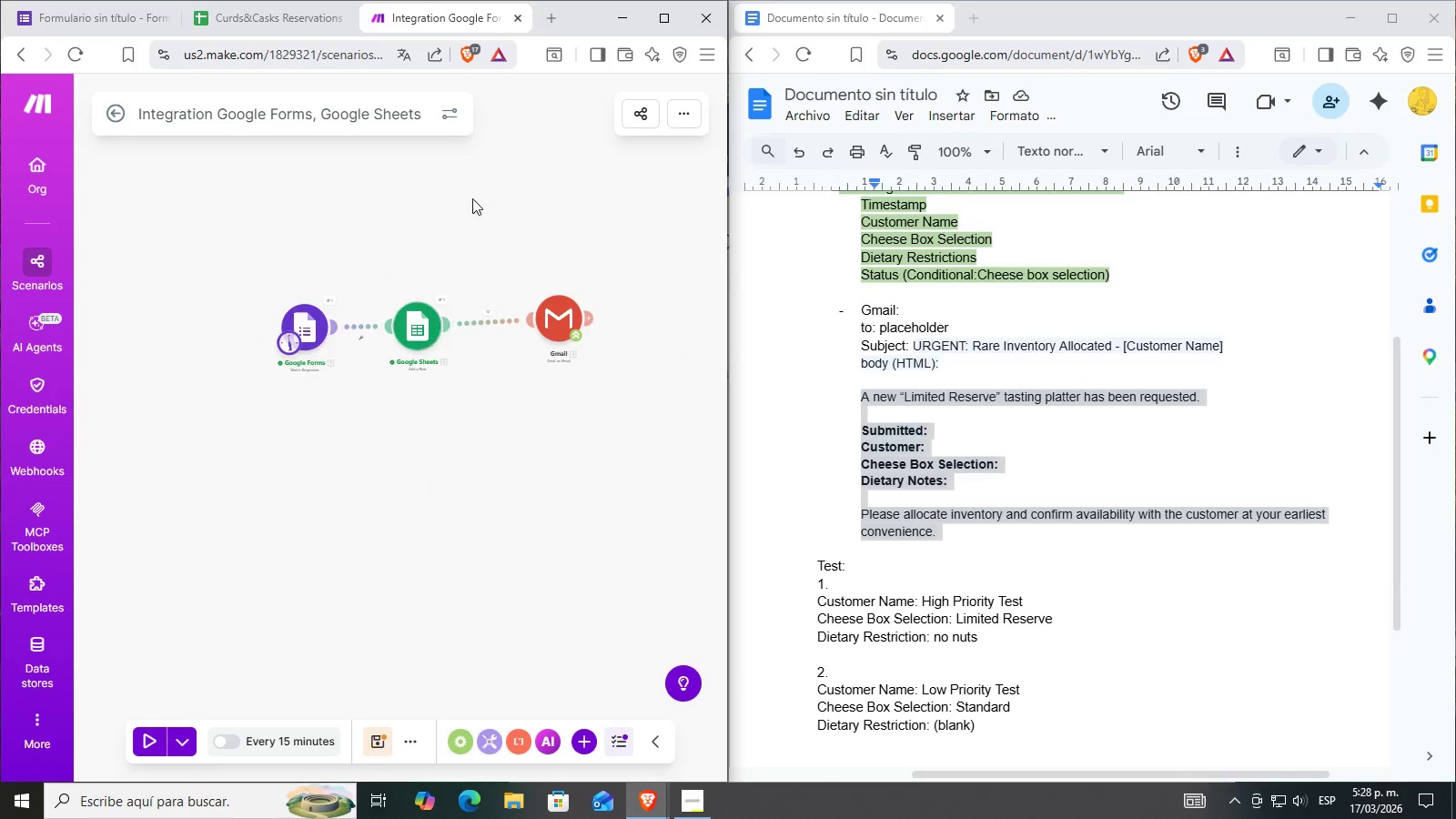 
left_click_drag(start_coordinate=[442, 447], to_coordinate=[500, 384])
 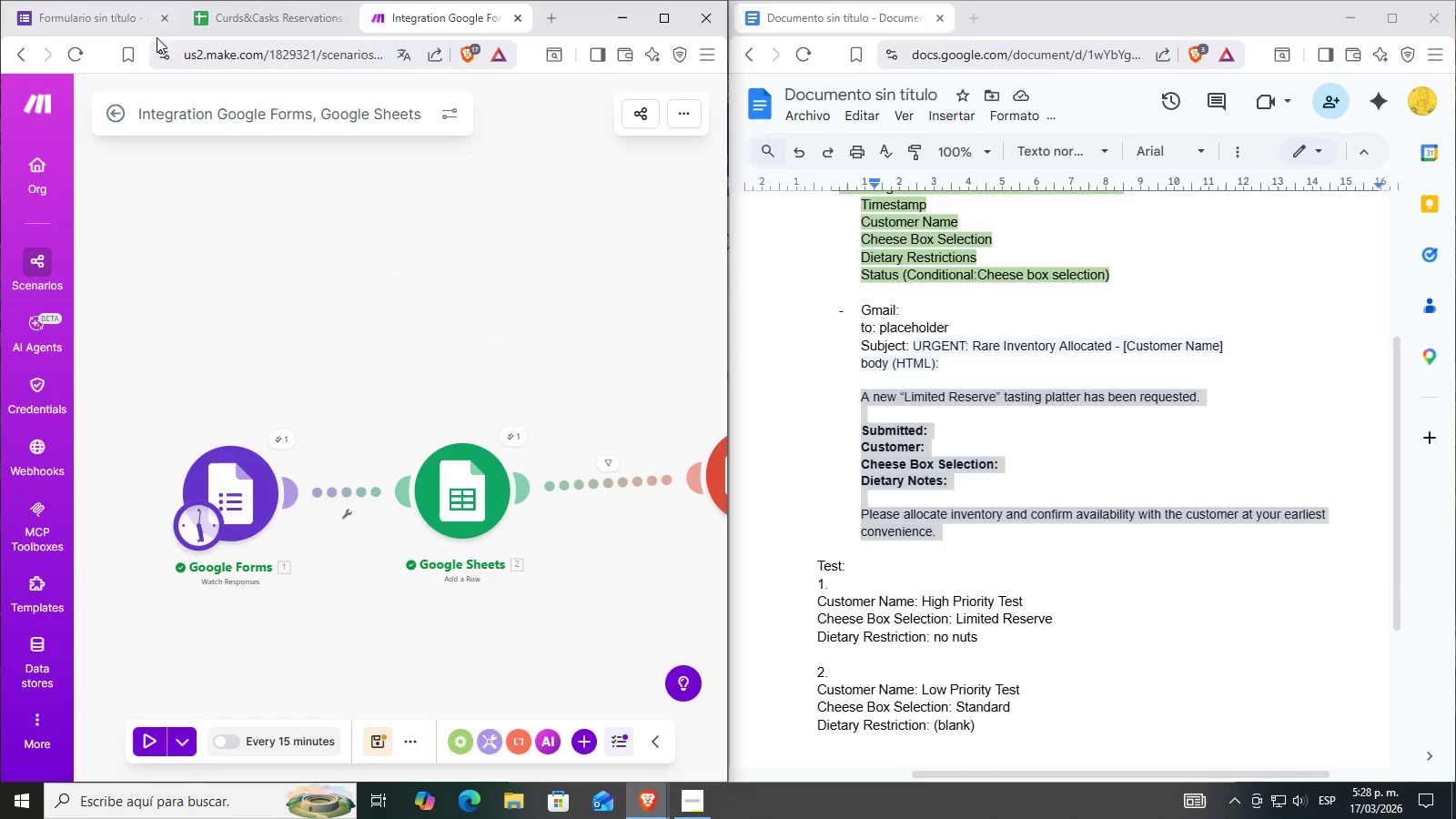 
scroll: coordinate [408, 268], scroll_direction: up, amount: 3.0
 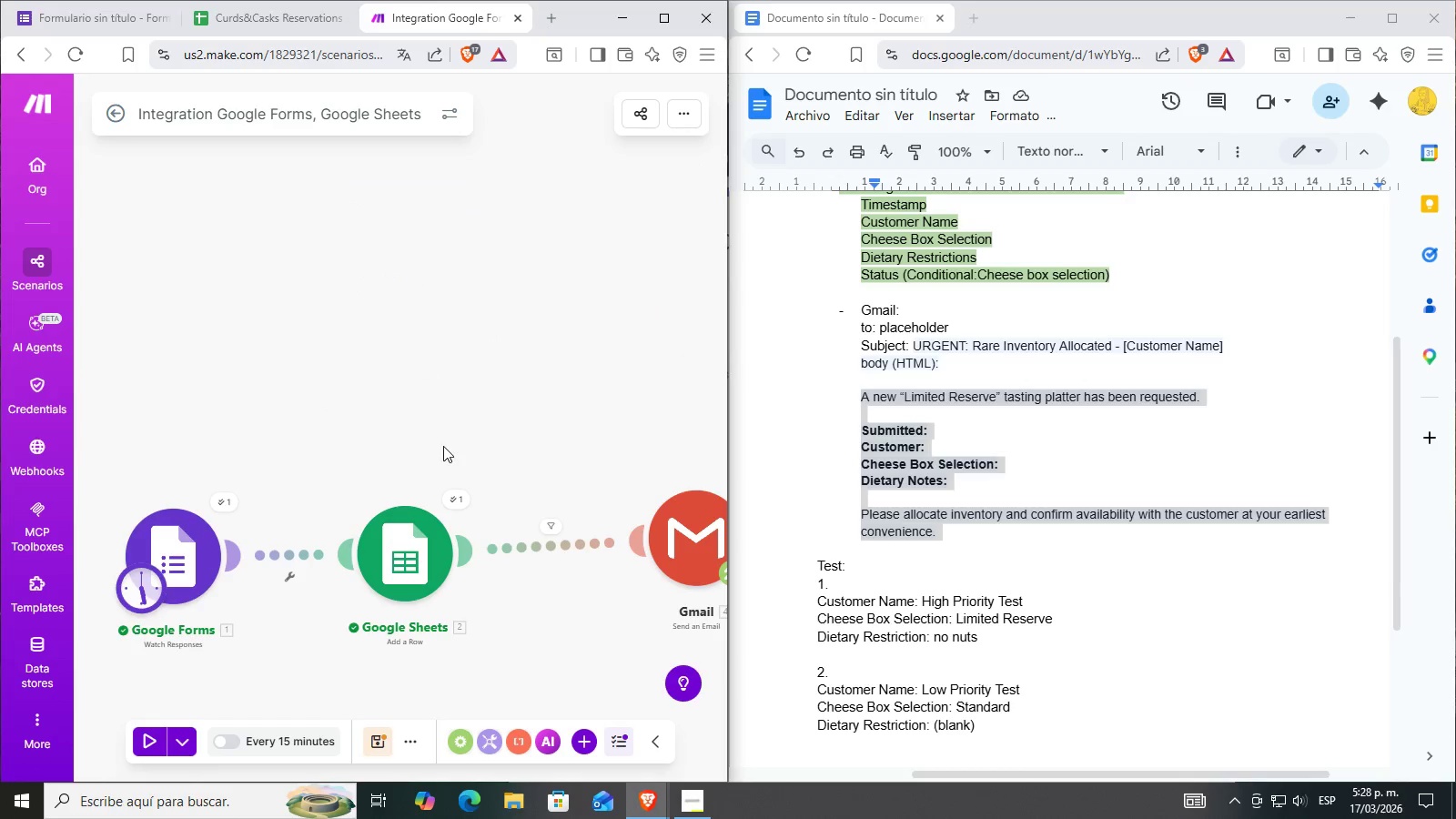 
left_click([106, 25])
 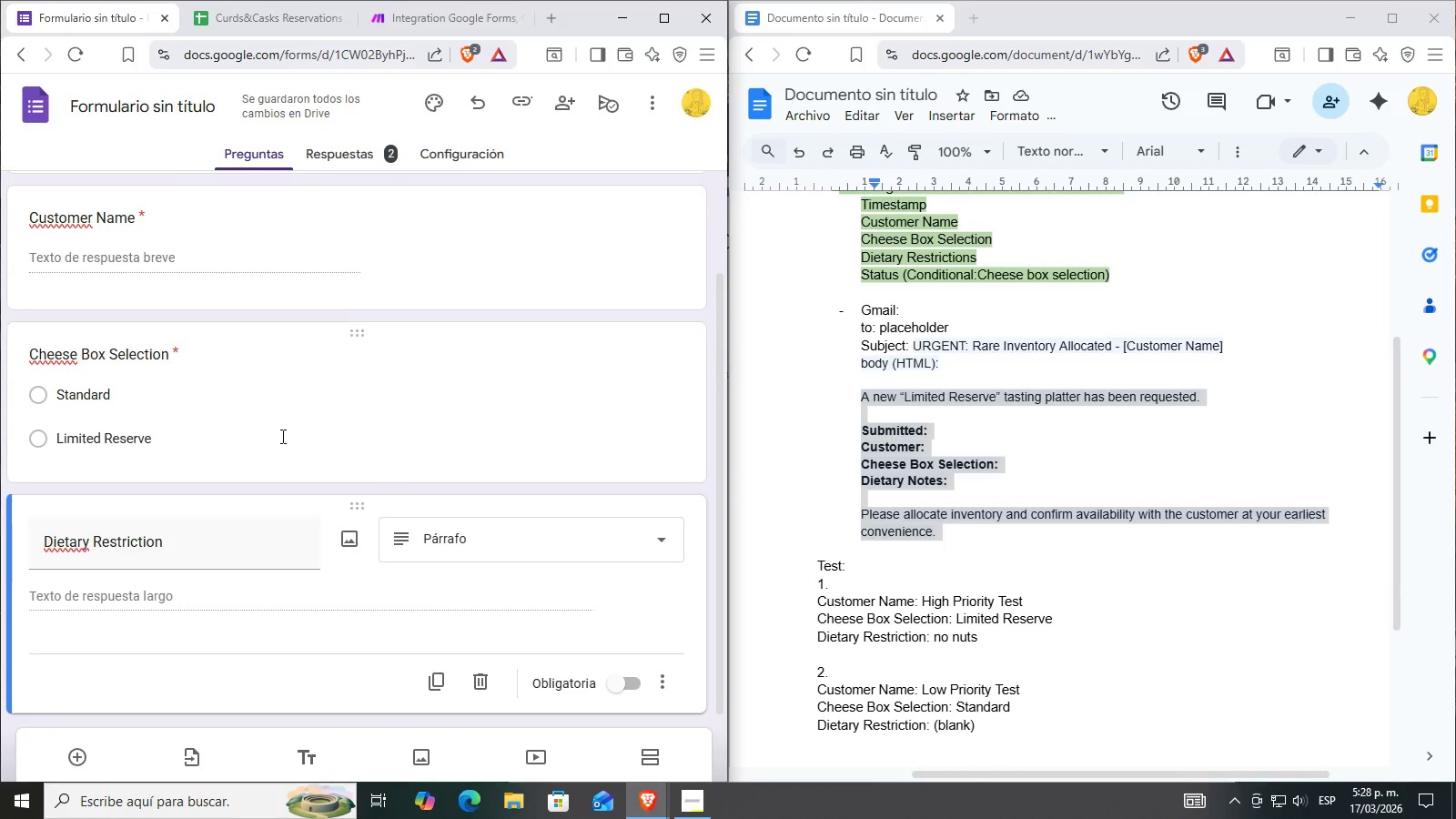 
scroll: coordinate [378, 147], scroll_direction: up, amount: 3.0
 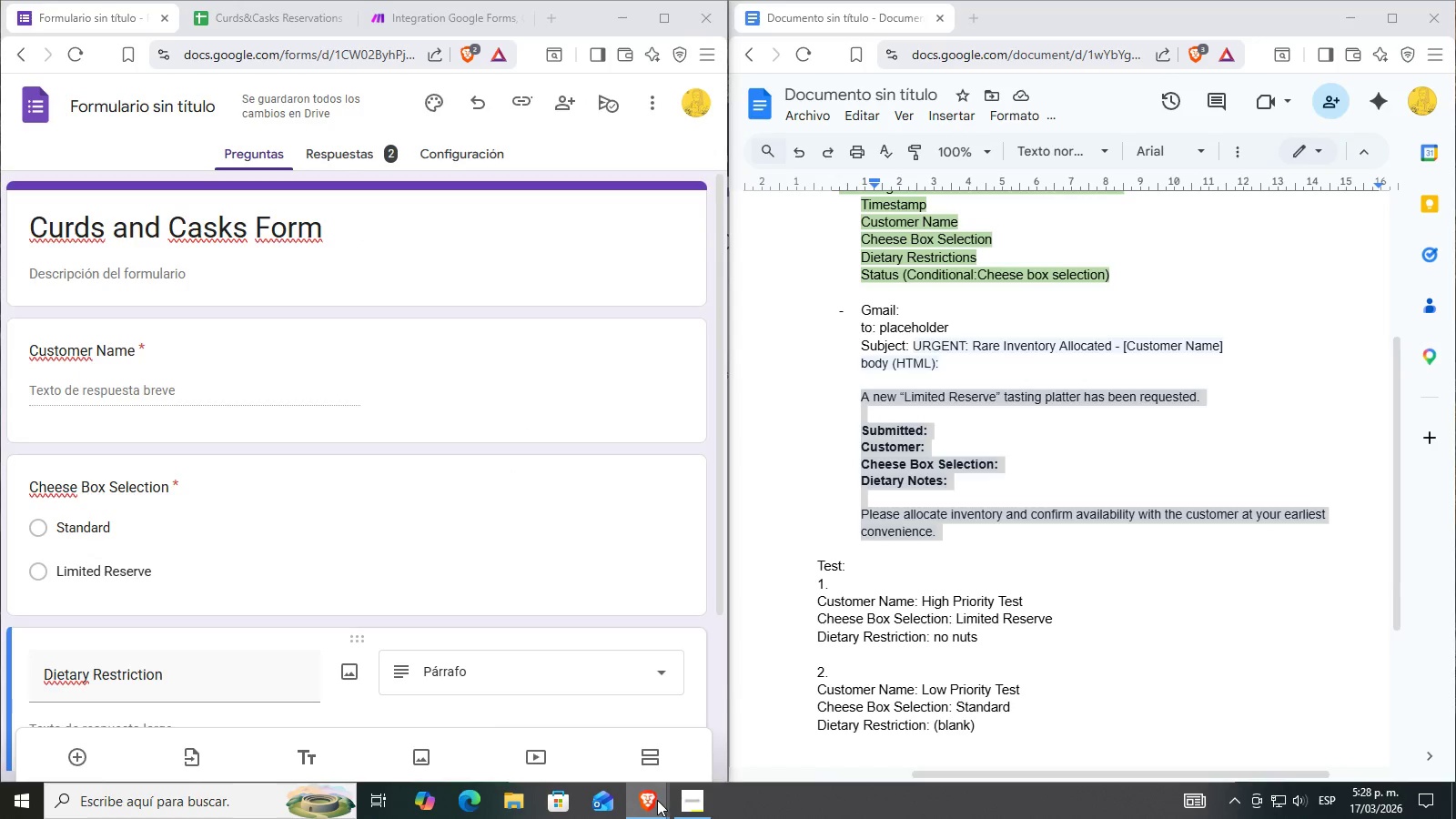 
left_click([761, 731])
 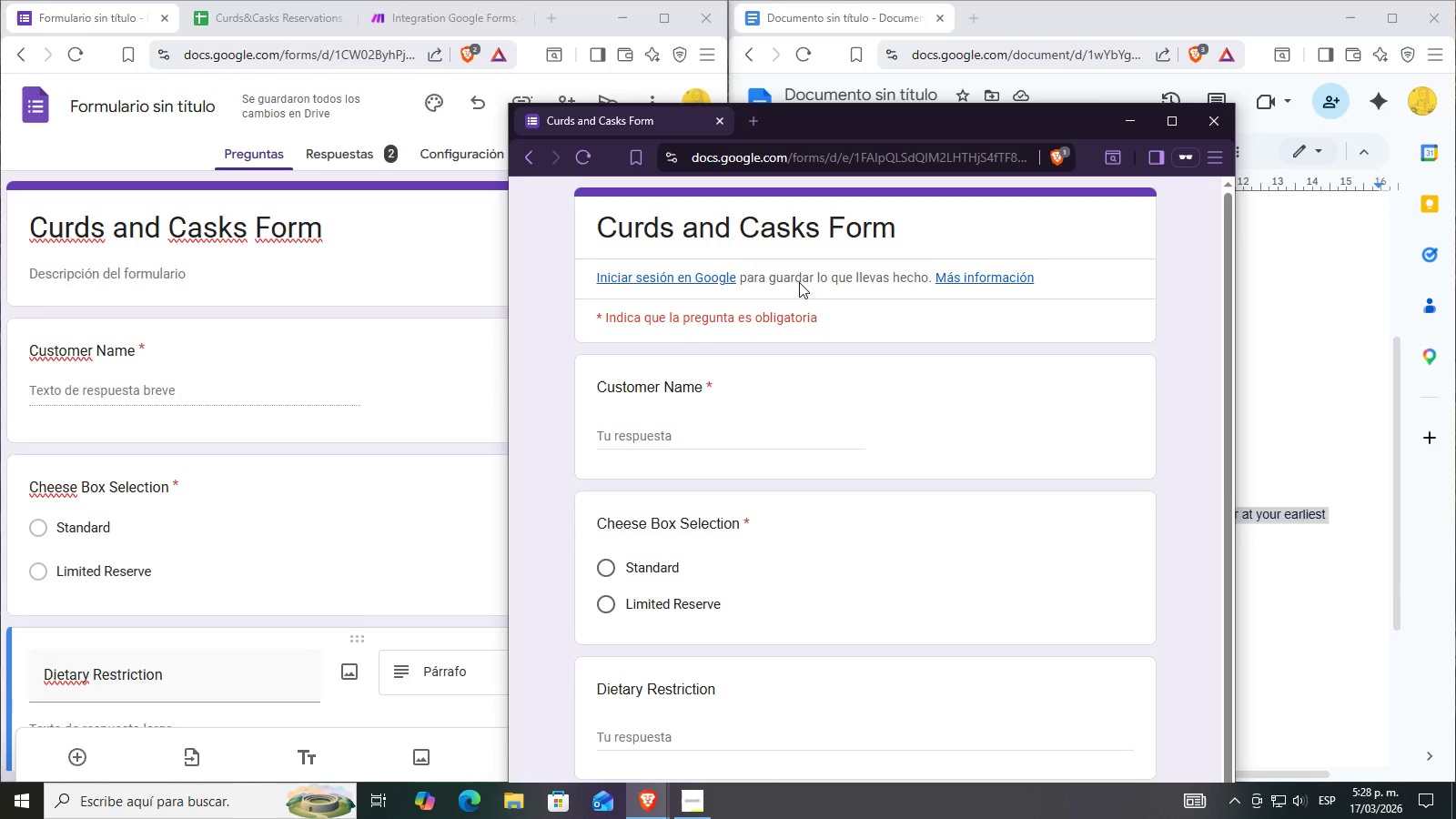 
left_click([664, 431])
 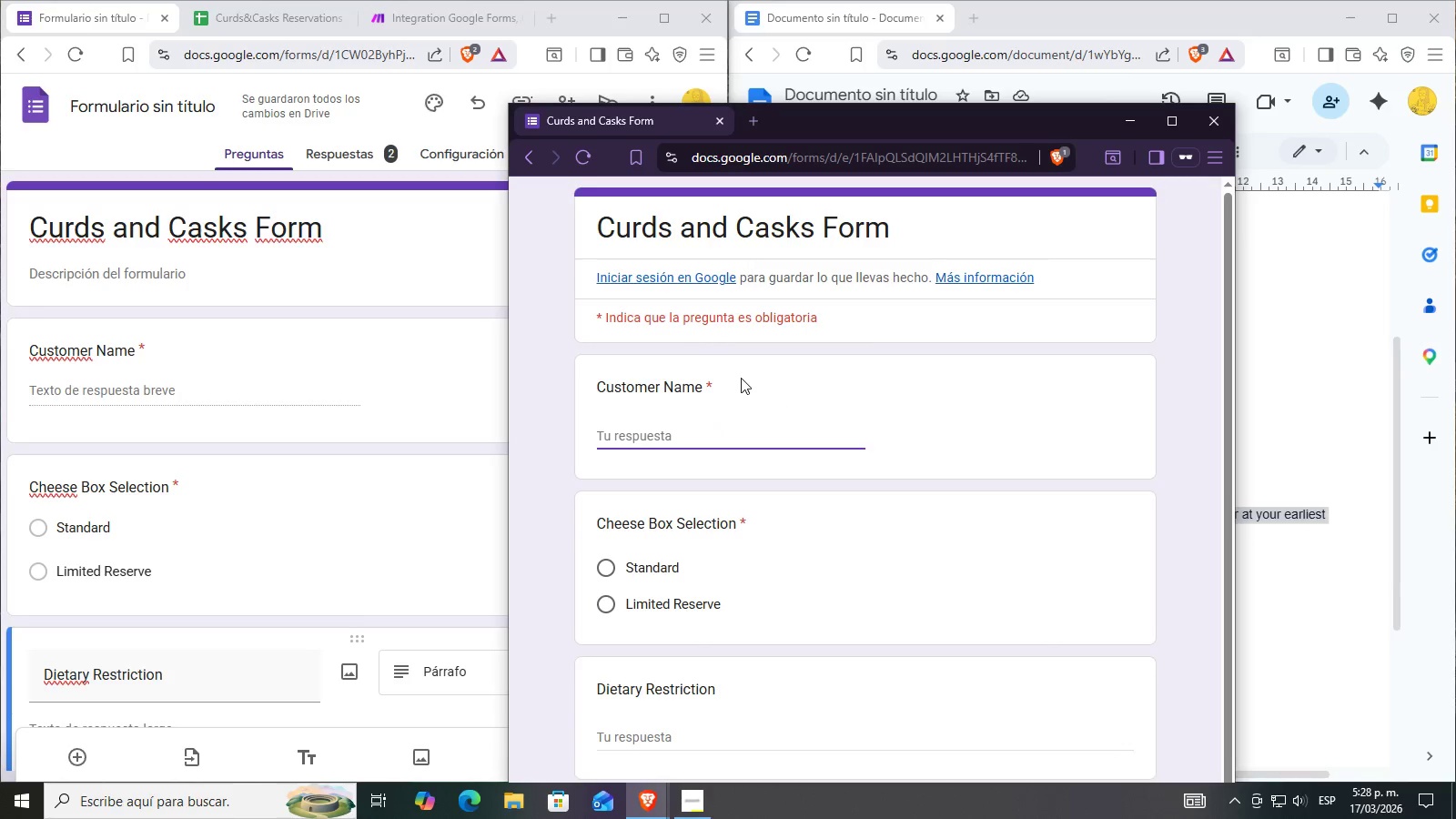 
scroll: coordinate [354, 608], scroll_direction: down, amount: 7.0
 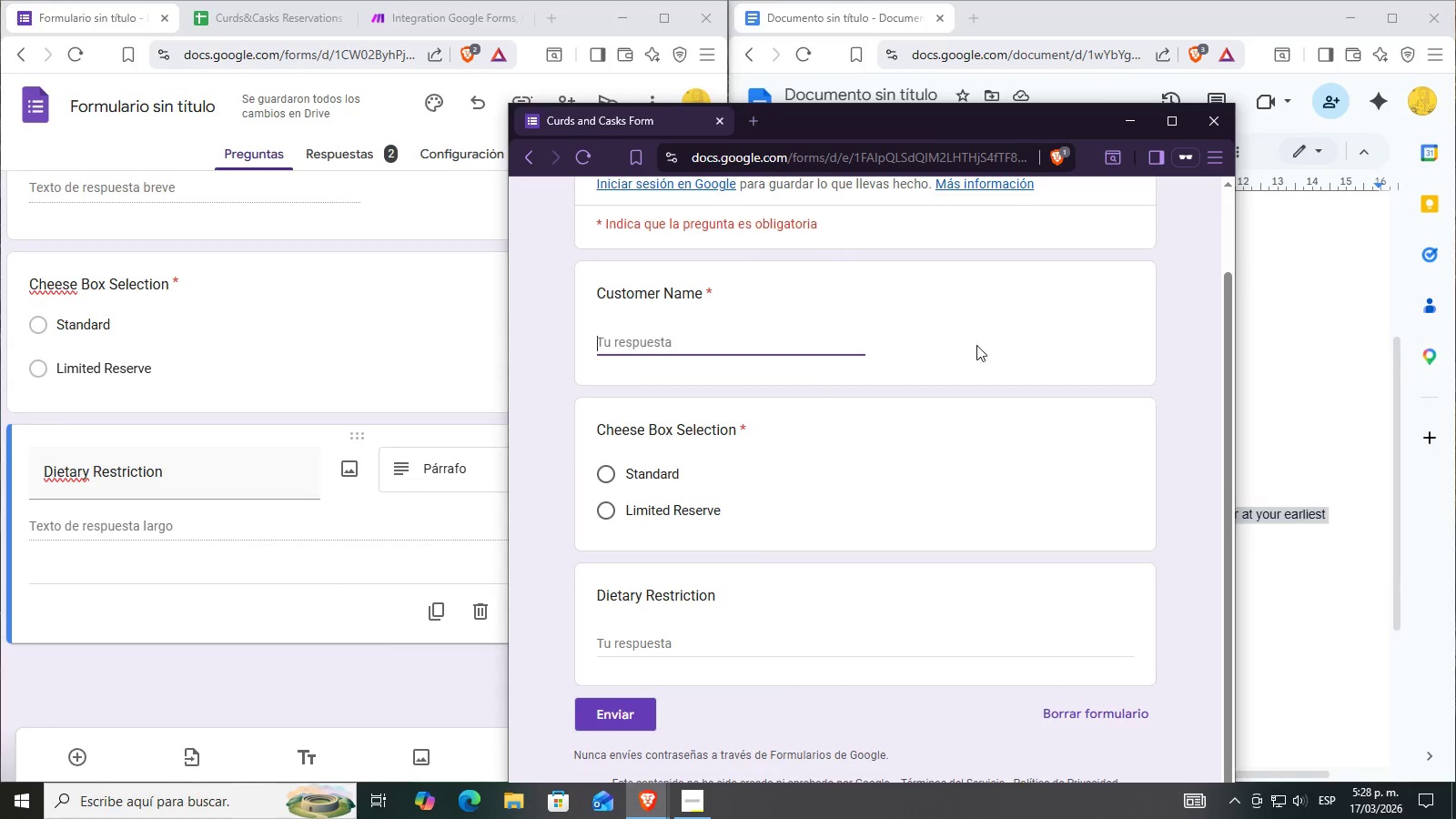 
left_click([1270, 394])
 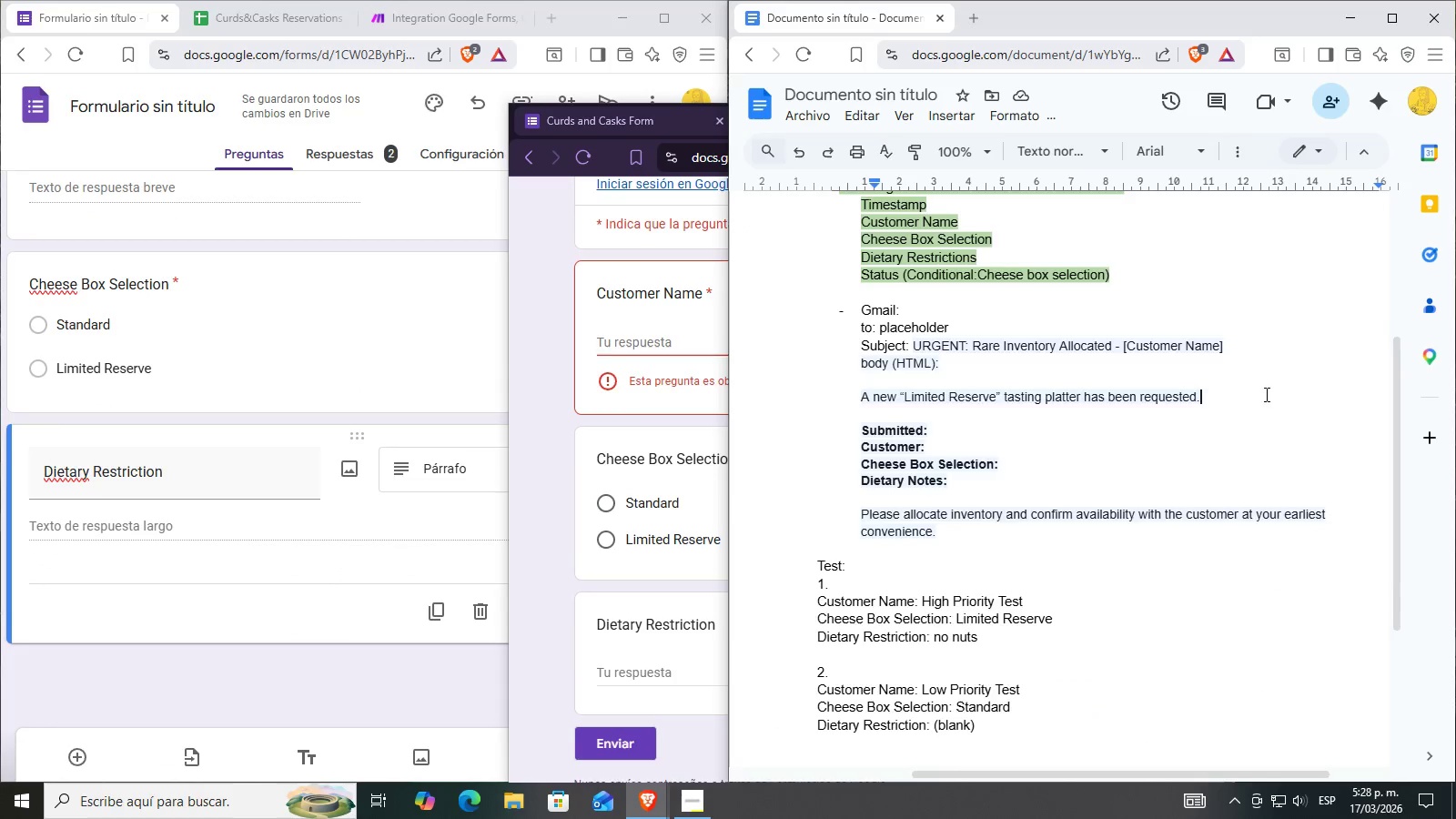 
left_click([1019, 495])
 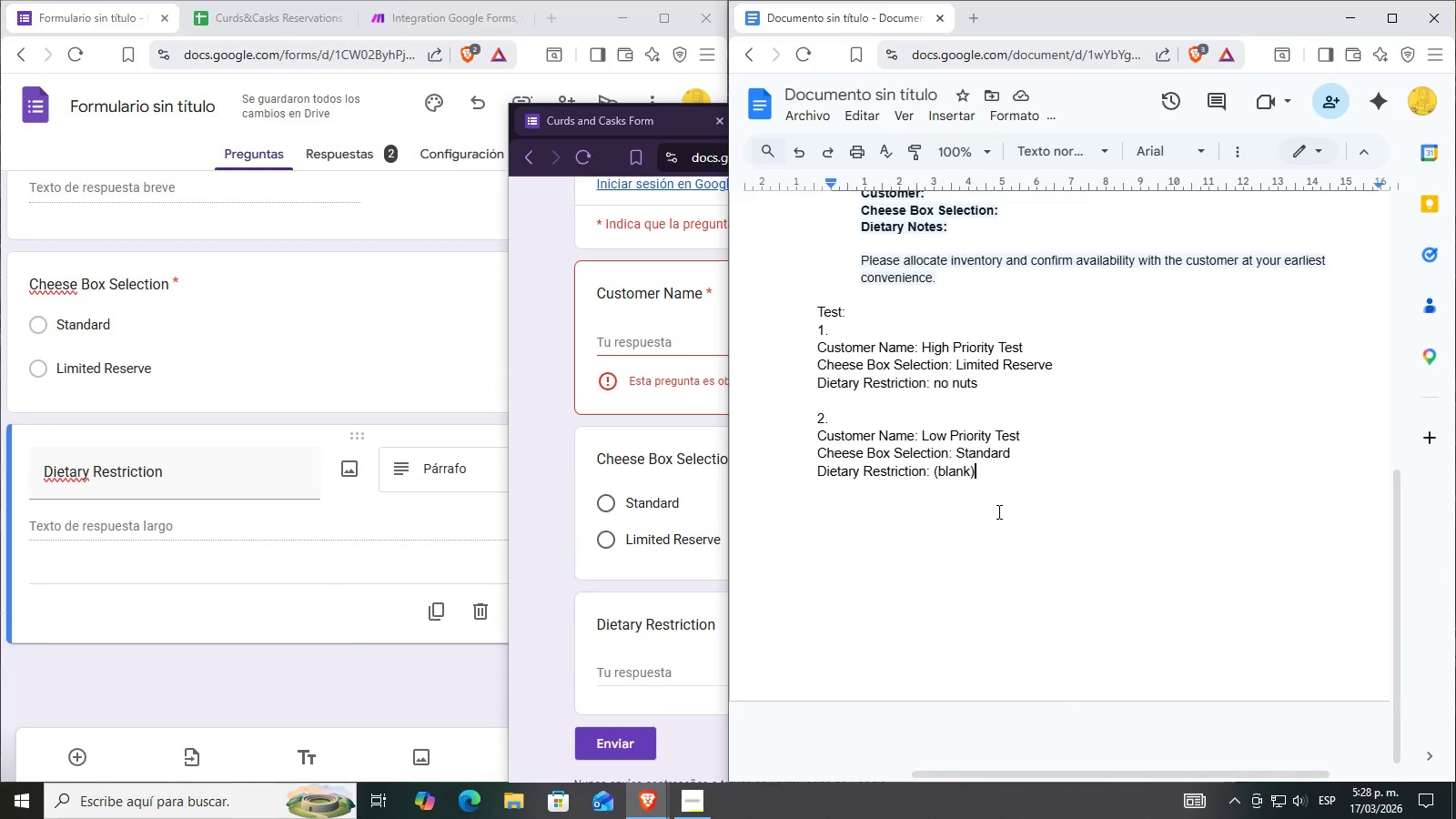 
scroll: coordinate [1257, 394], scroll_direction: down, amount: 5.0
 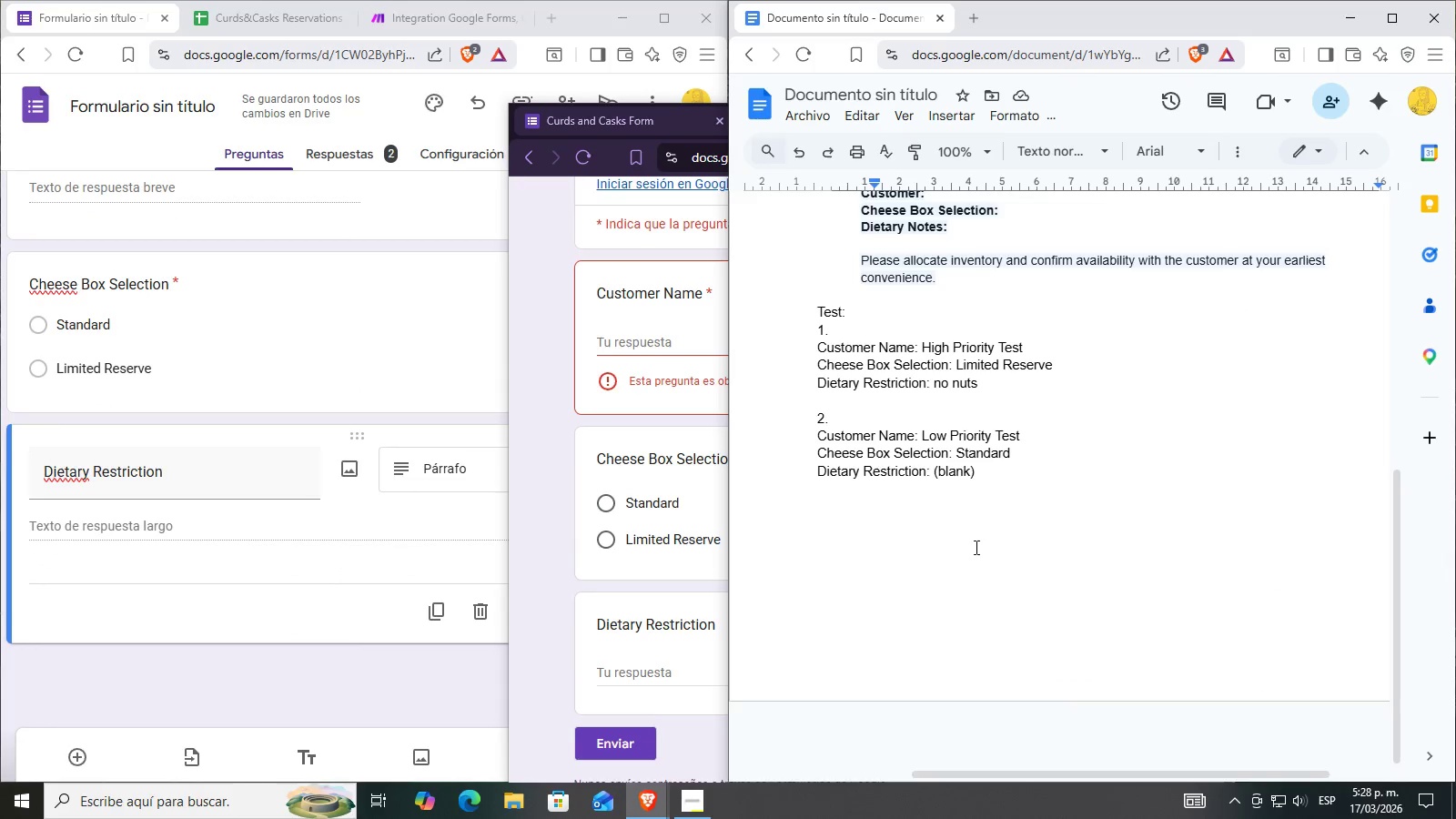 
left_click([996, 512])
 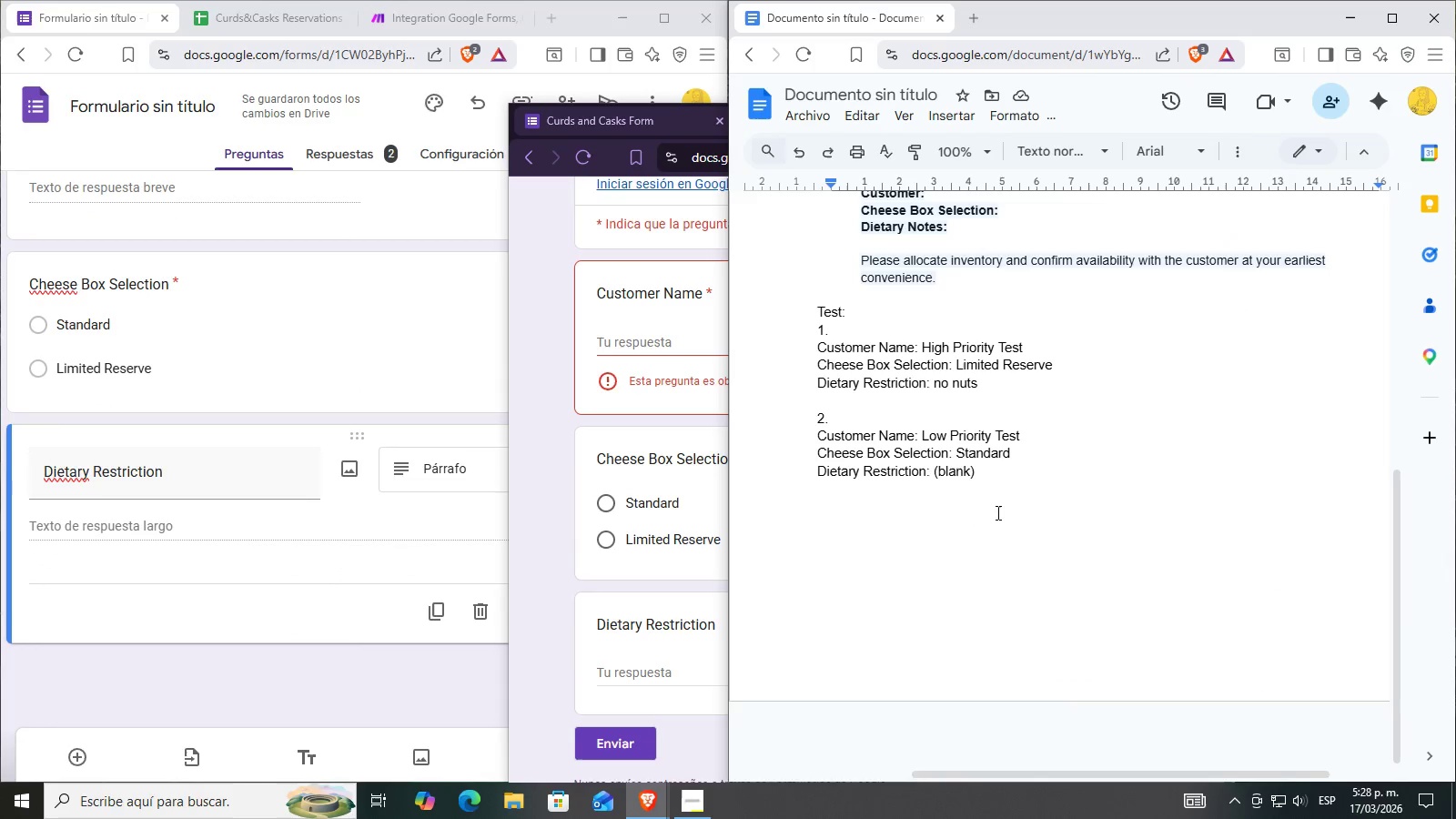 
key(Enter)
 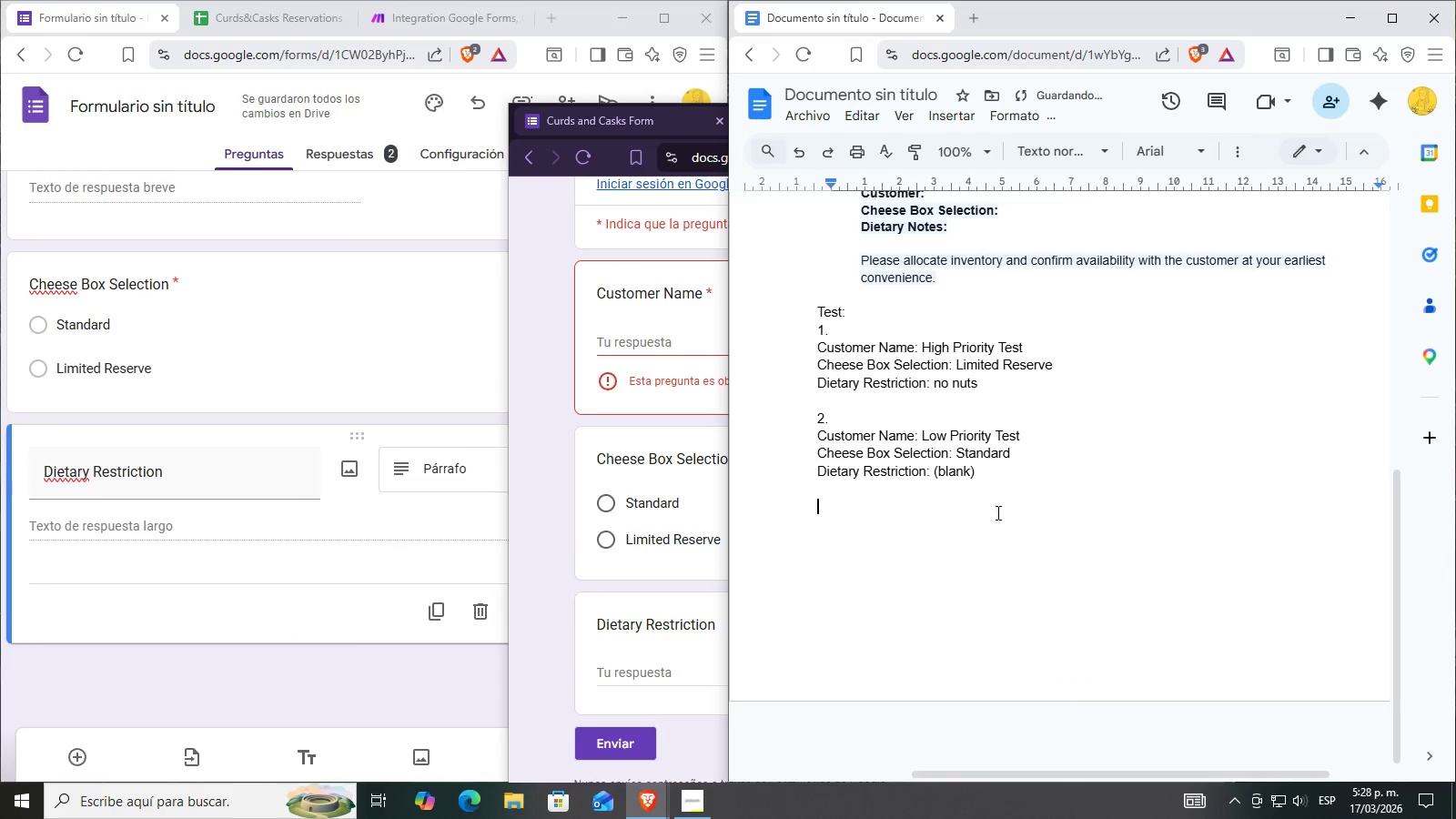 
key(Enter)
 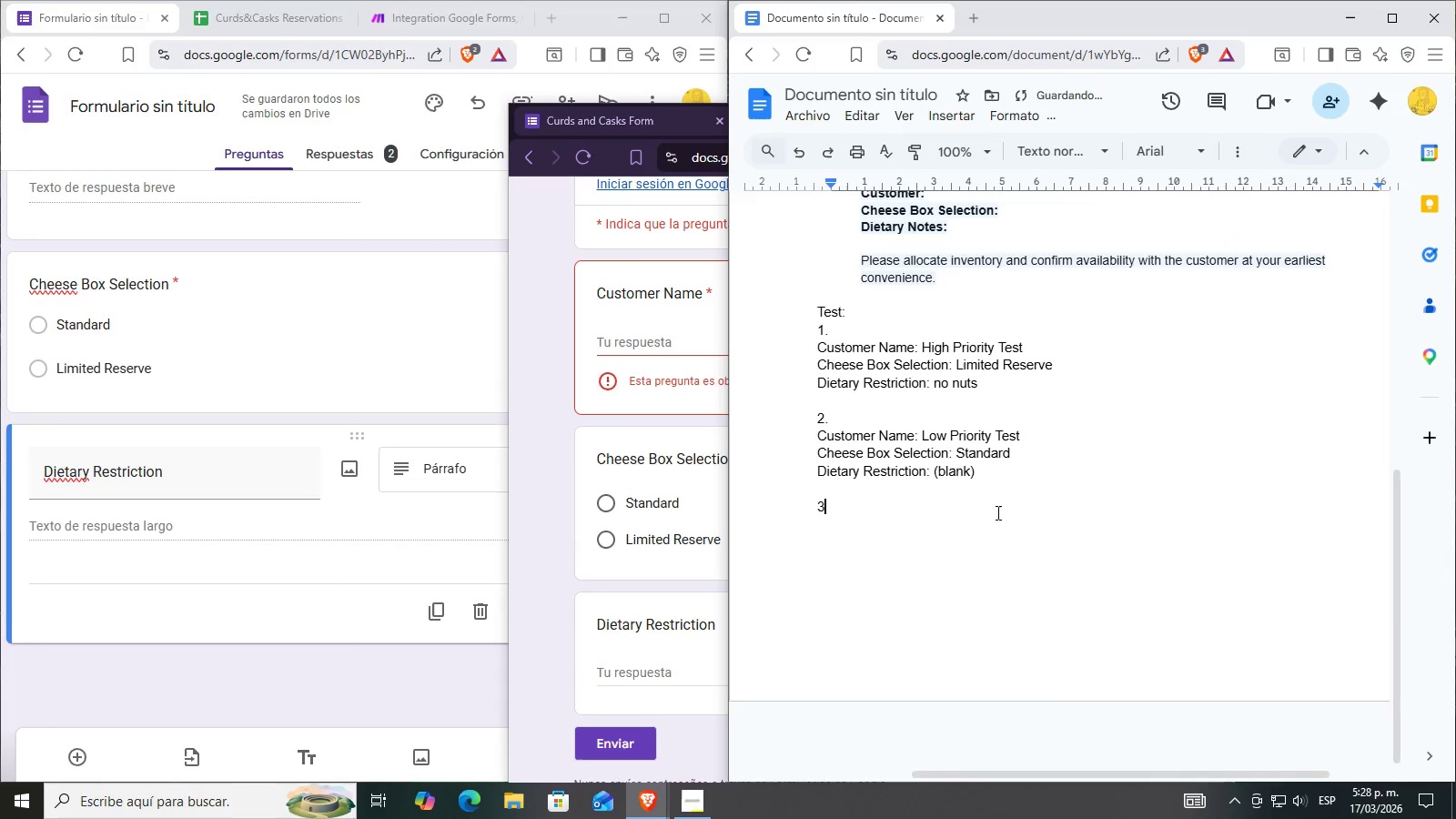 
key(3)
 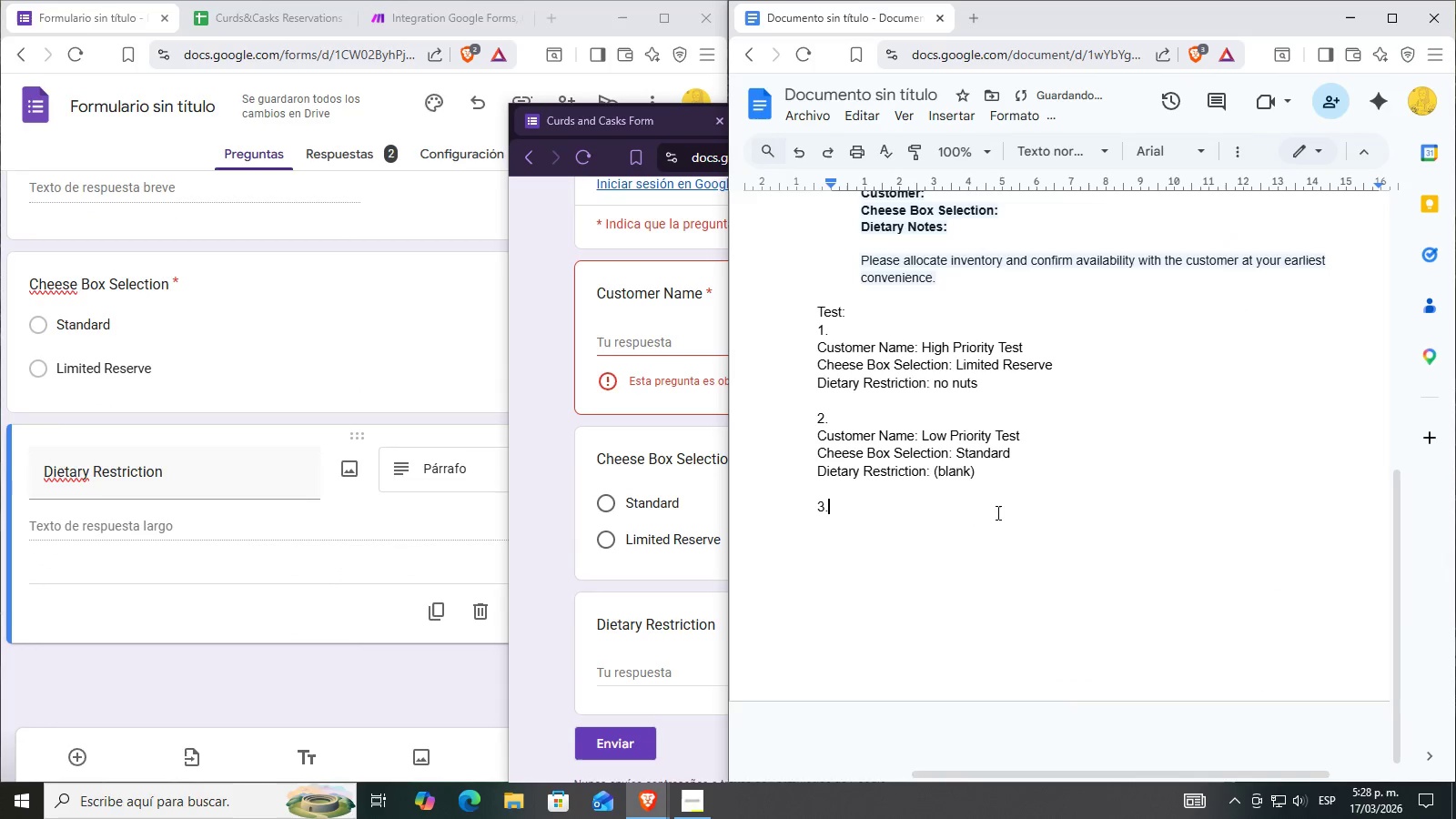 
key(Period)
 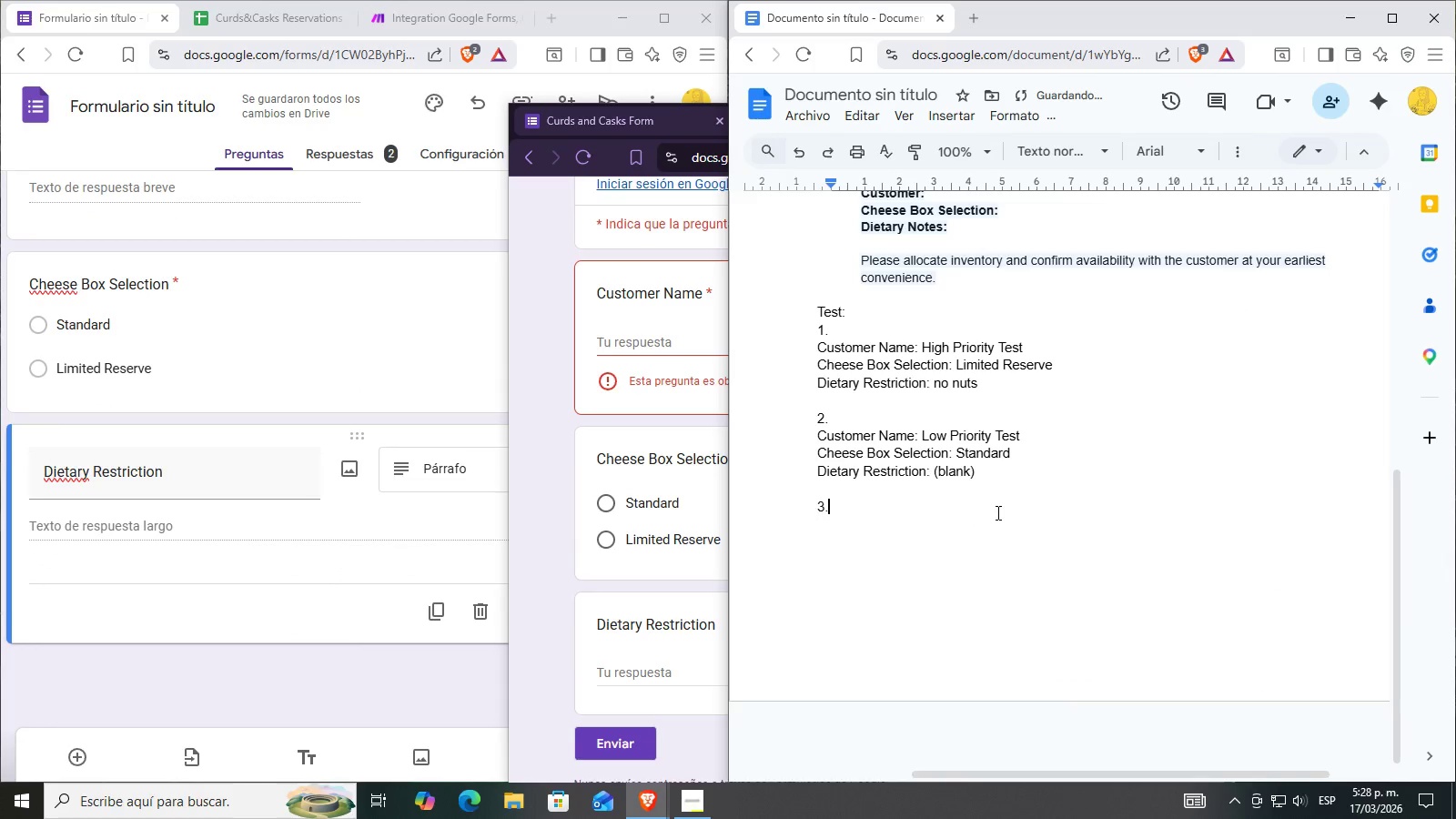 
key(Space)
 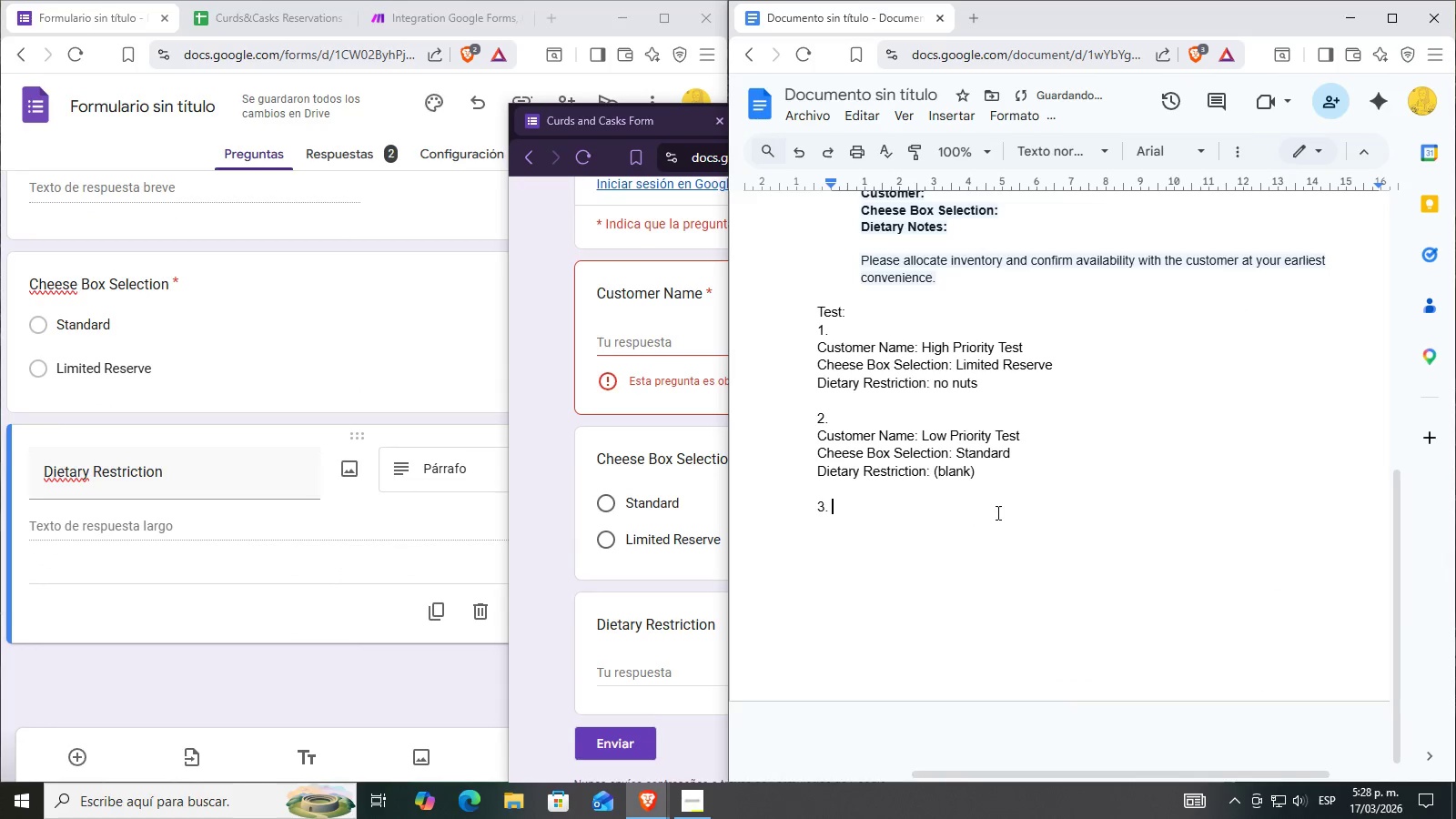 
key(Shift+G)
 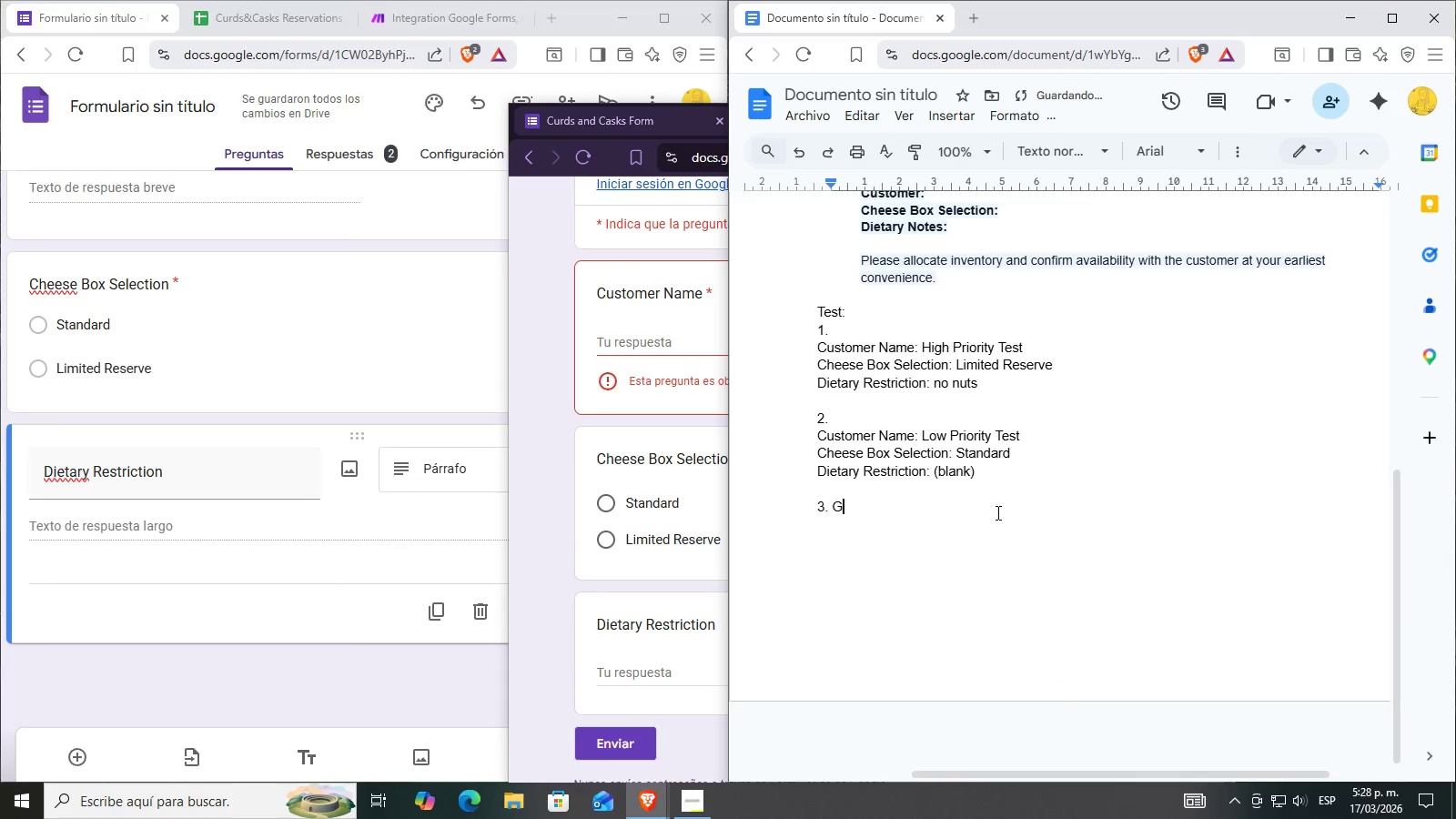 
key(Backspace)
 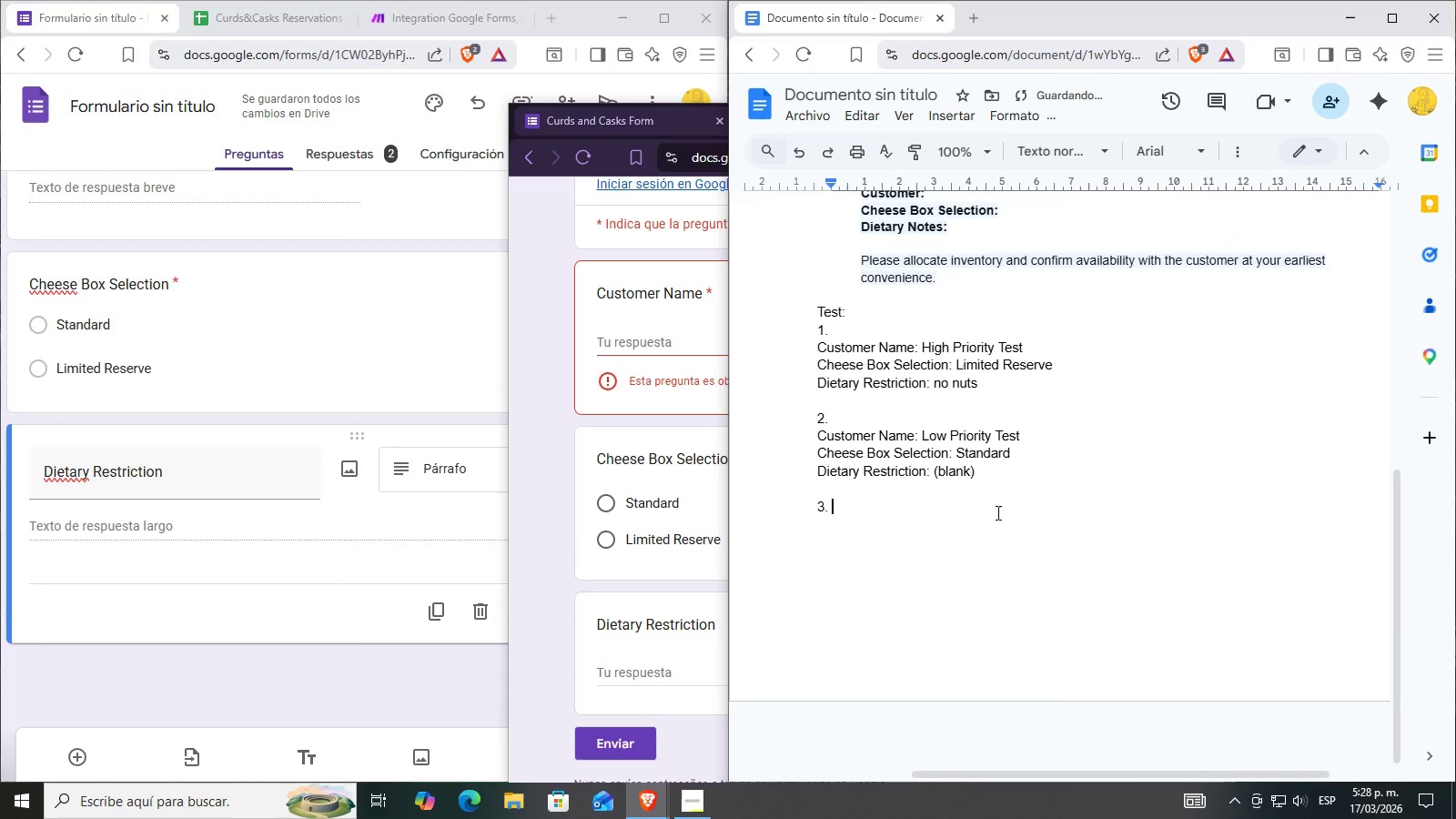 
key(Enter)
 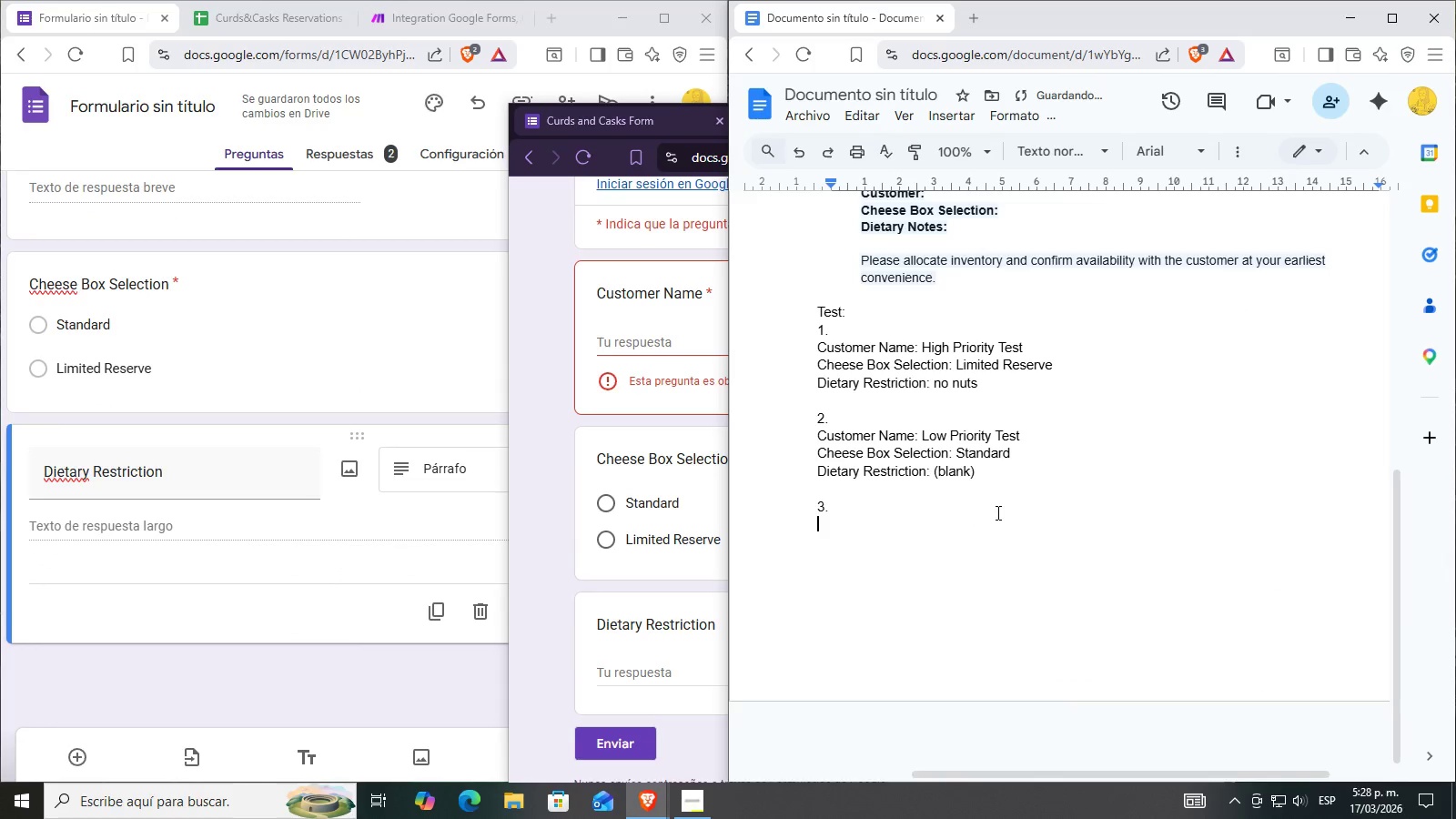 
type(Cus)
 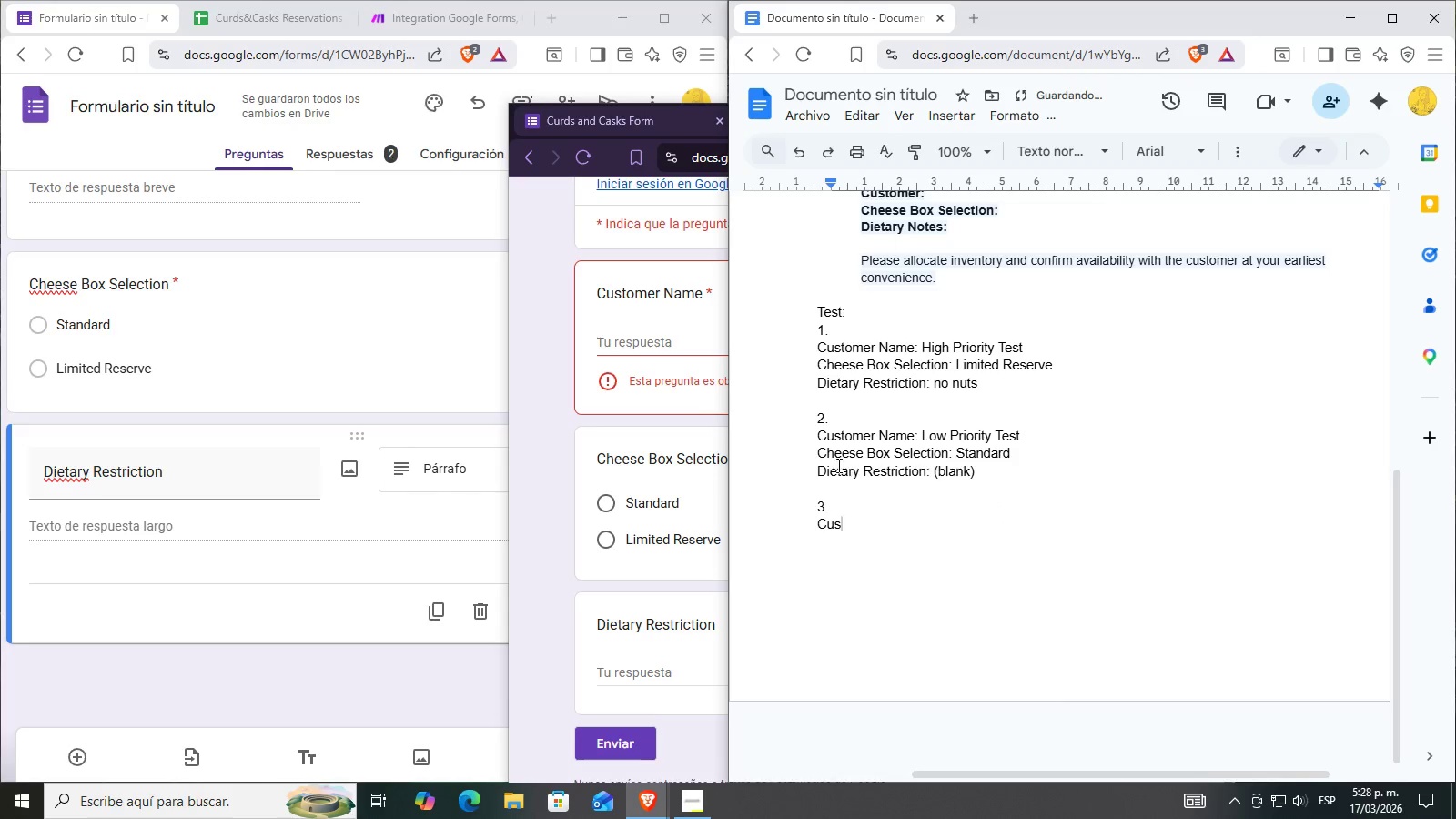 
left_click_drag(start_coordinate=[818, 443], to_coordinate=[981, 473])
 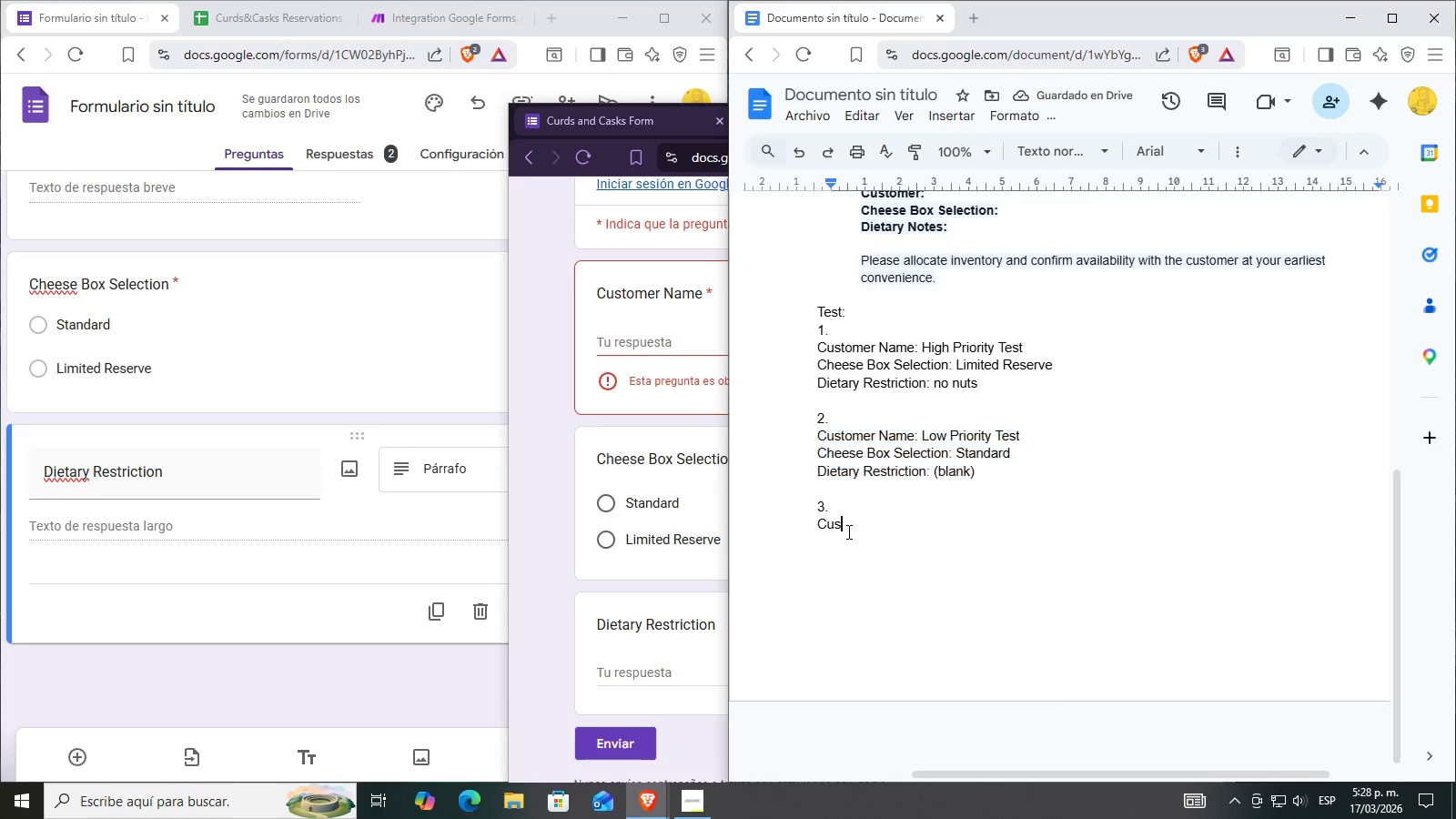 
key(Control+ControlLeft)
 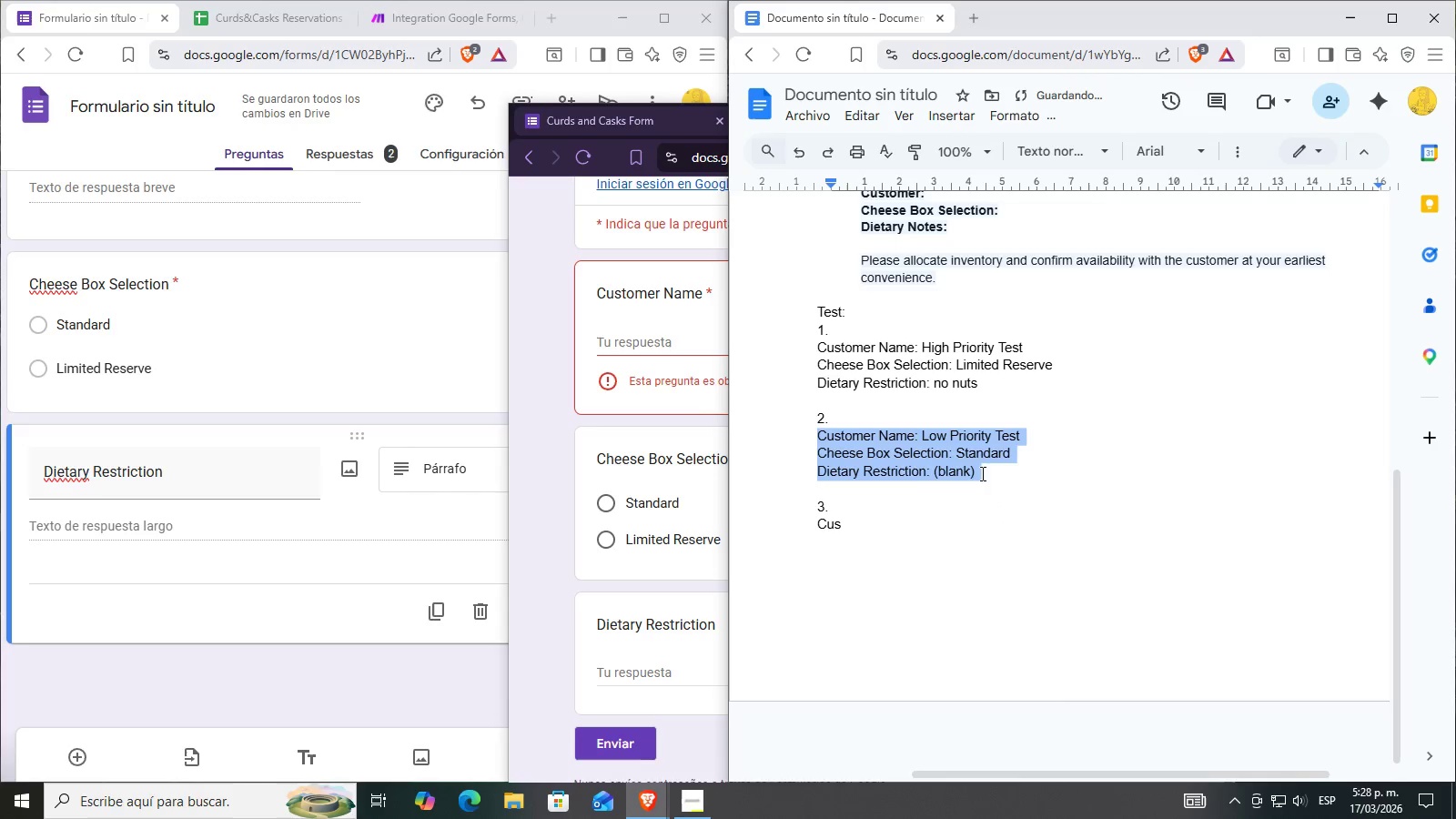 
key(Control+C)
 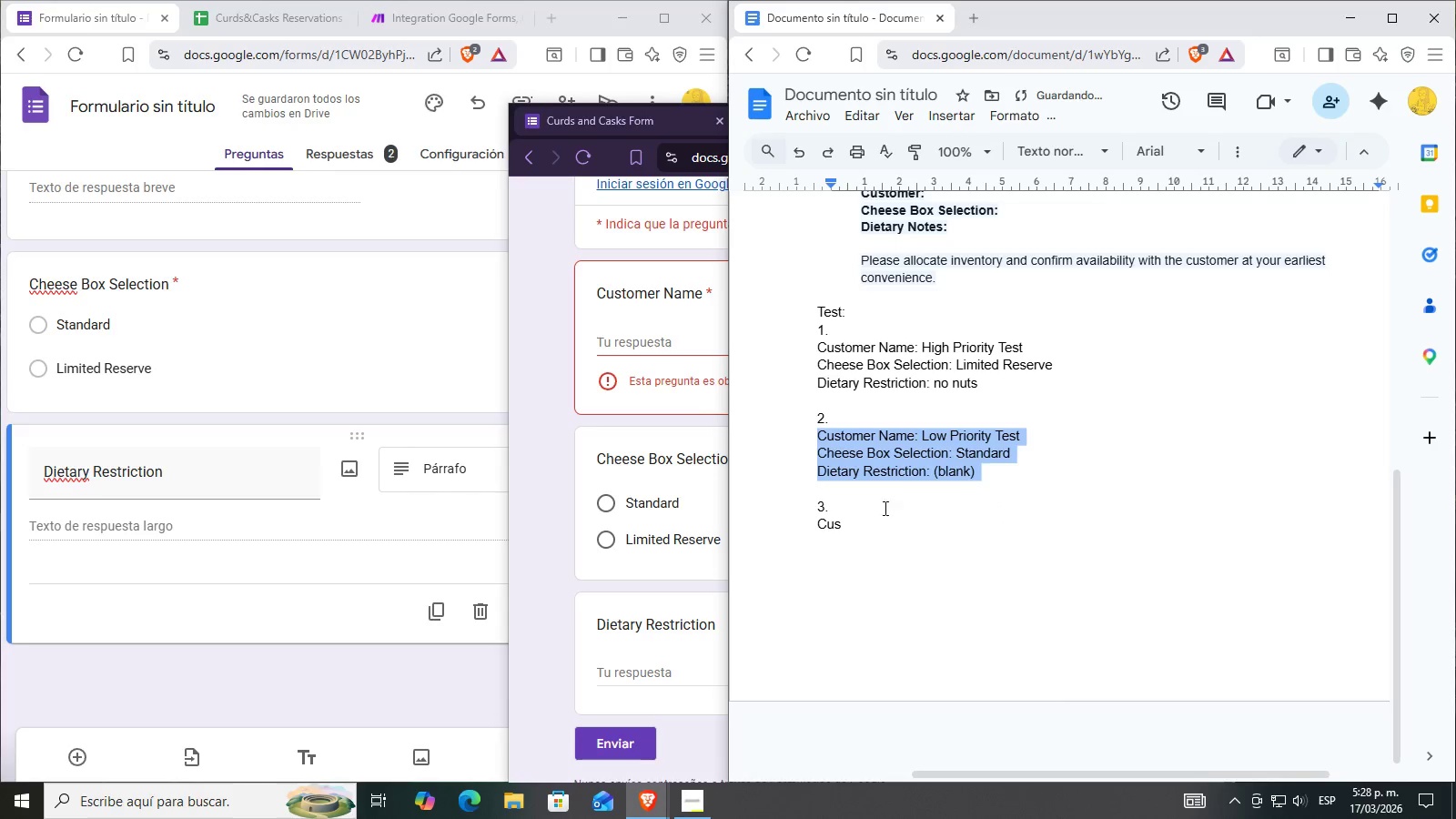 
left_click([847, 531])
 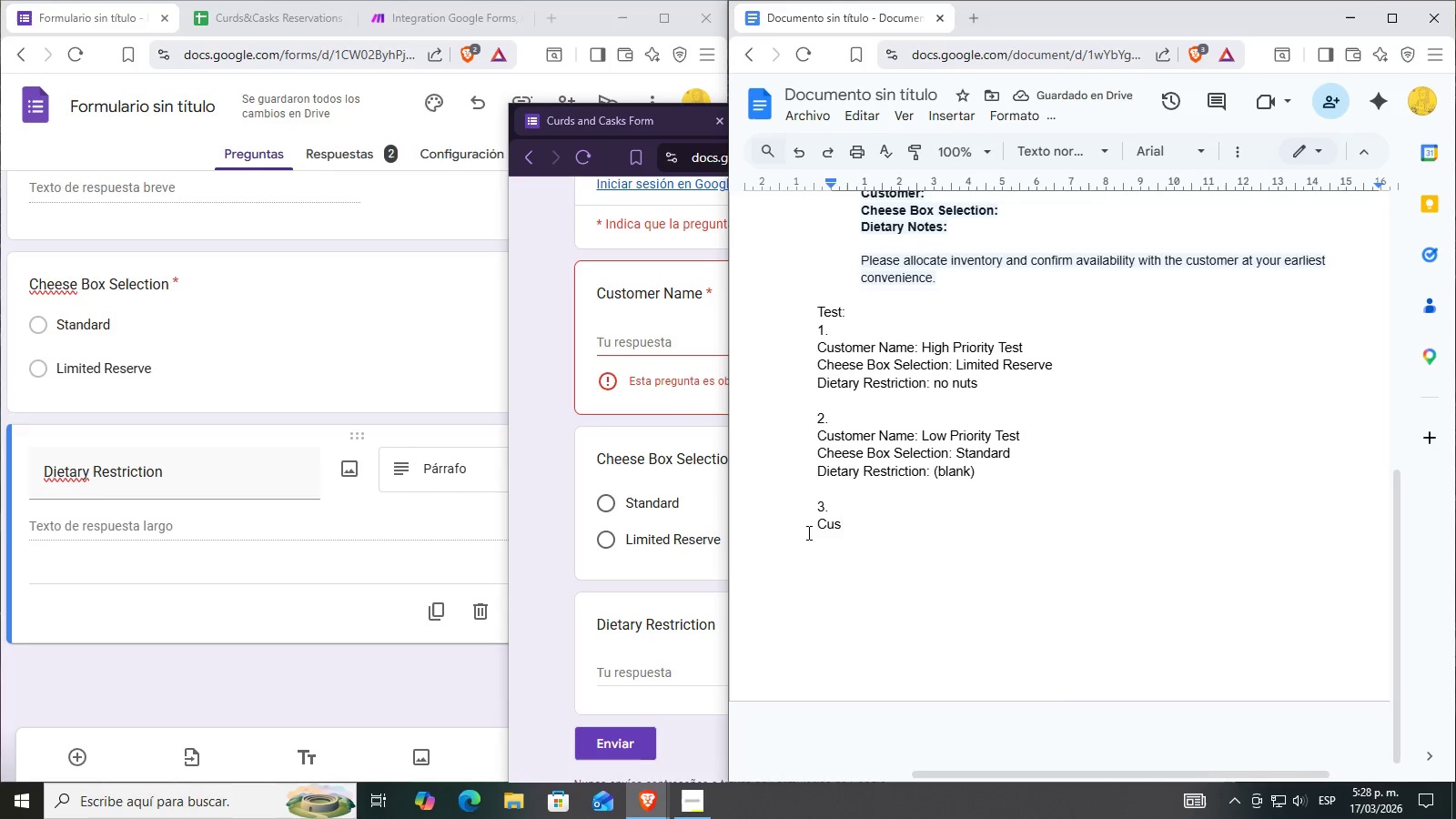 
left_click_drag(start_coordinate=[812, 532], to_coordinate=[963, 565])
 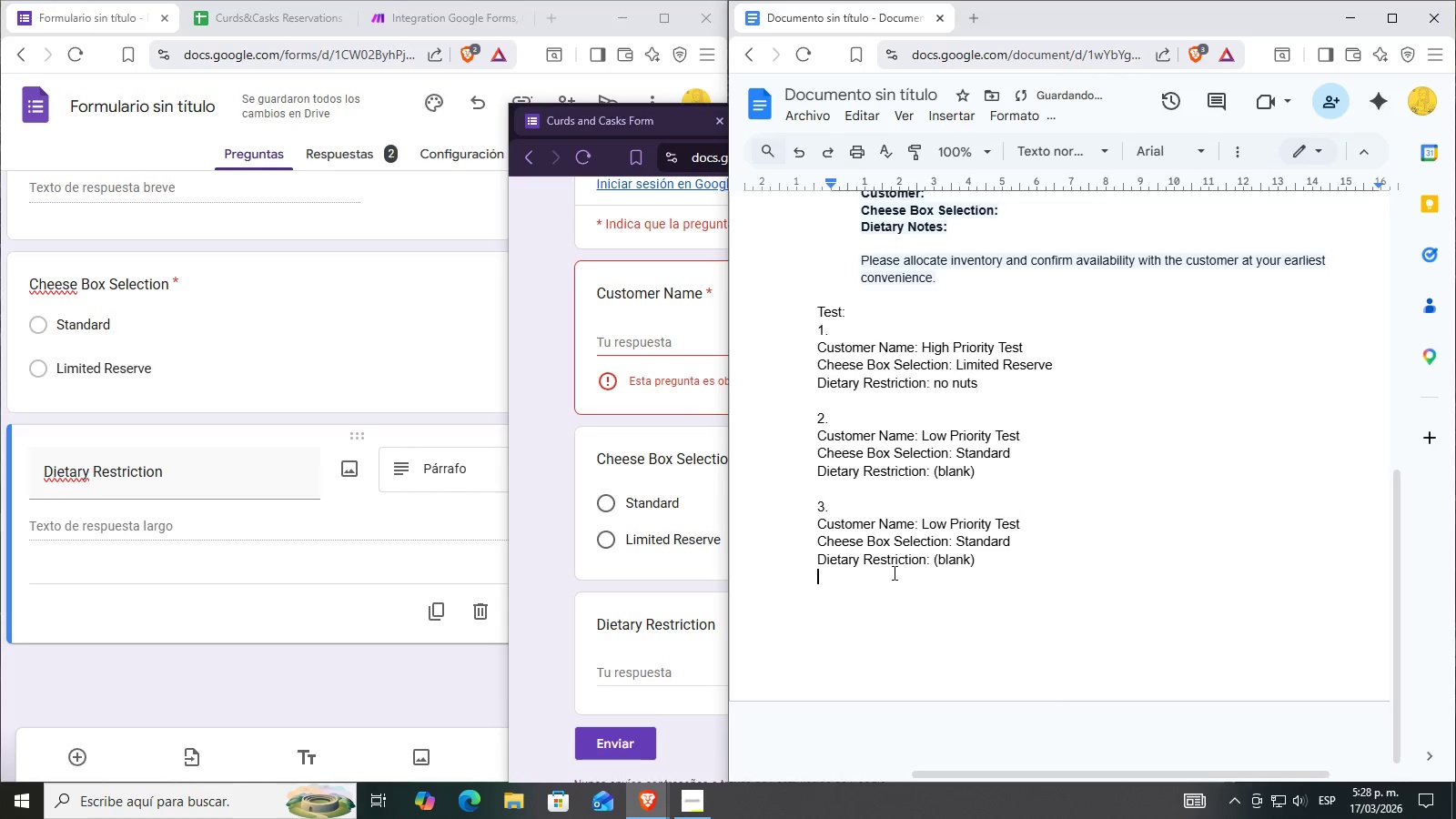 
key(Control+ControlLeft)
 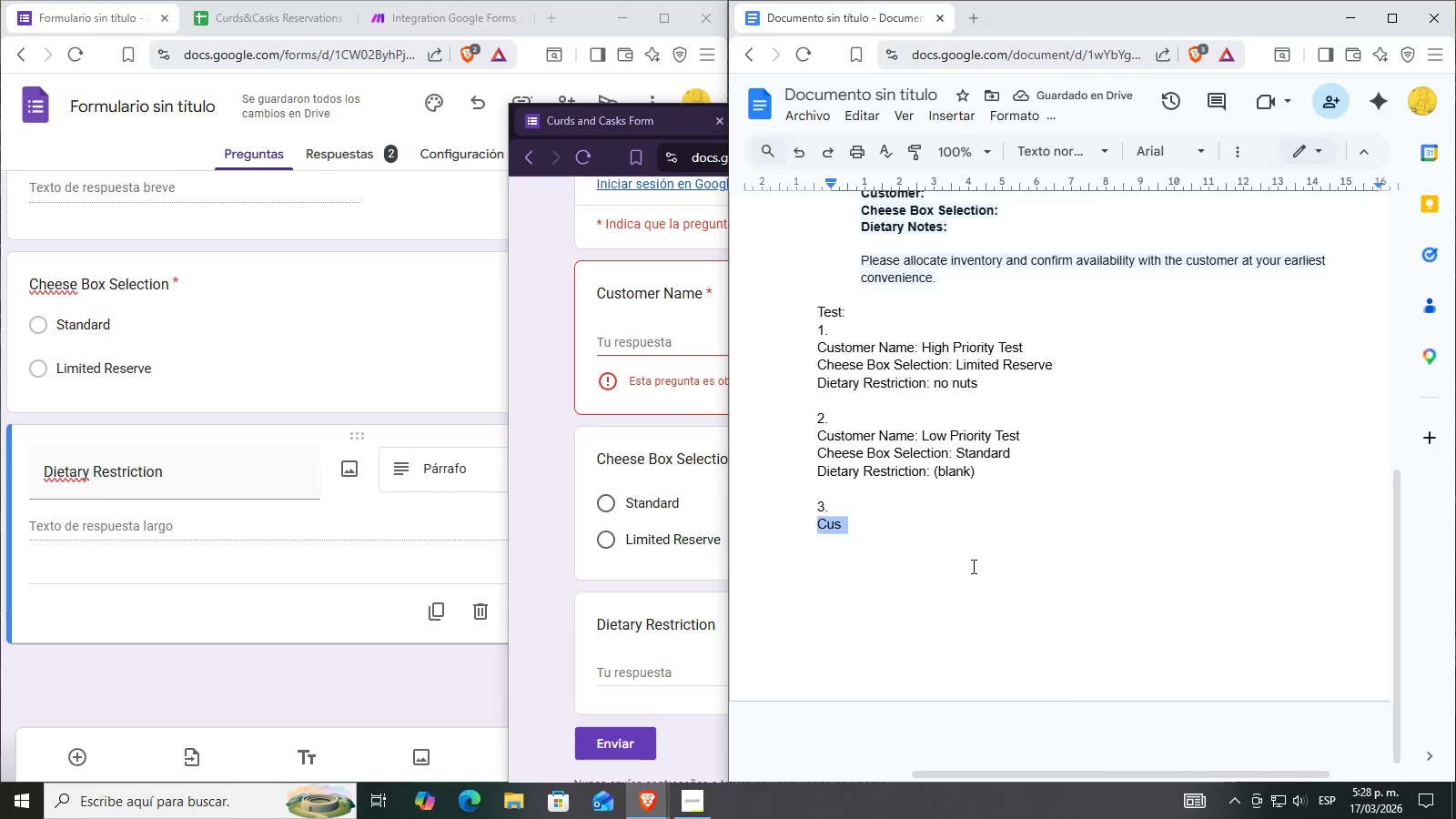 
key(Control+V)
 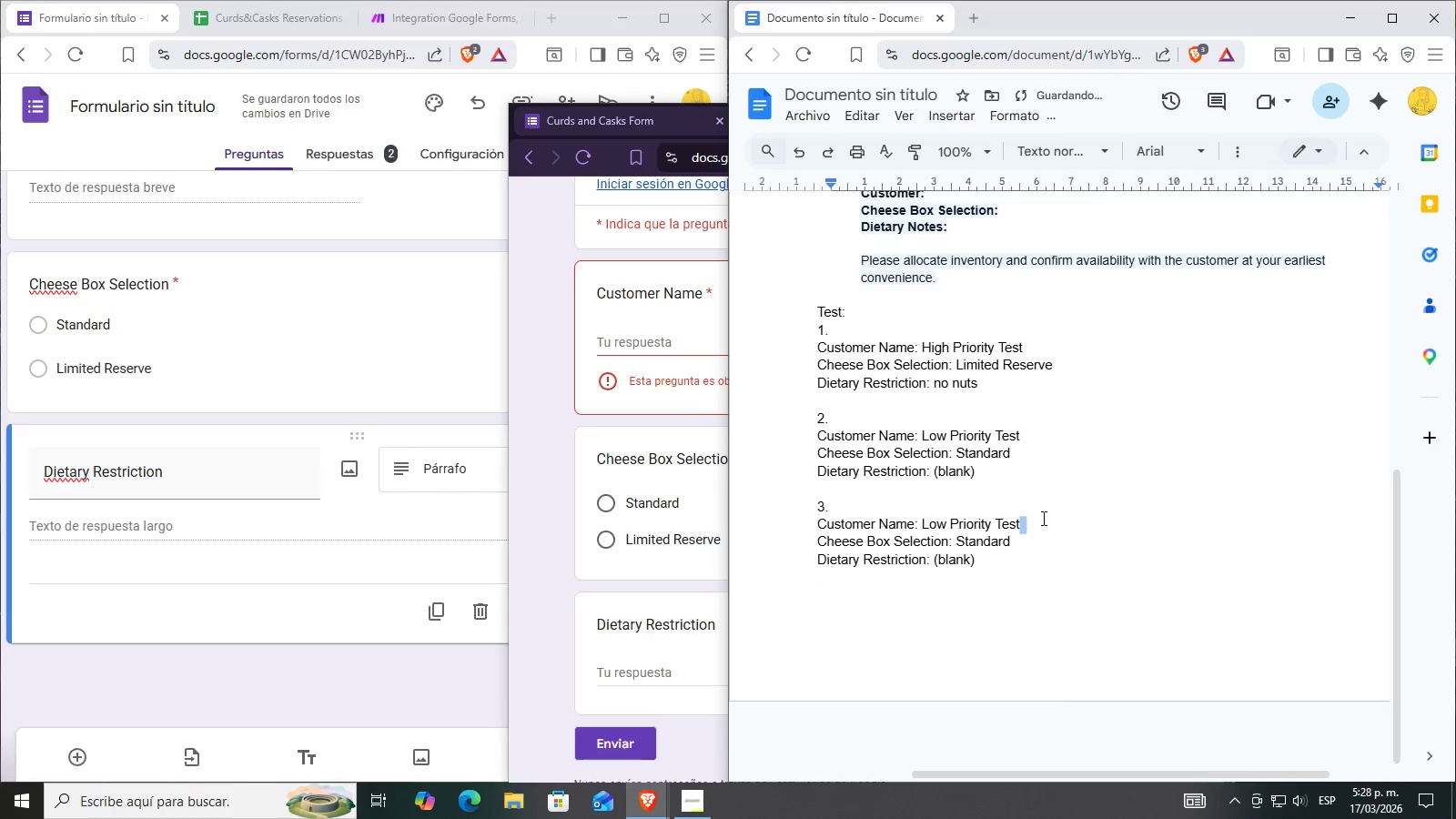 
left_click([1032, 518])
 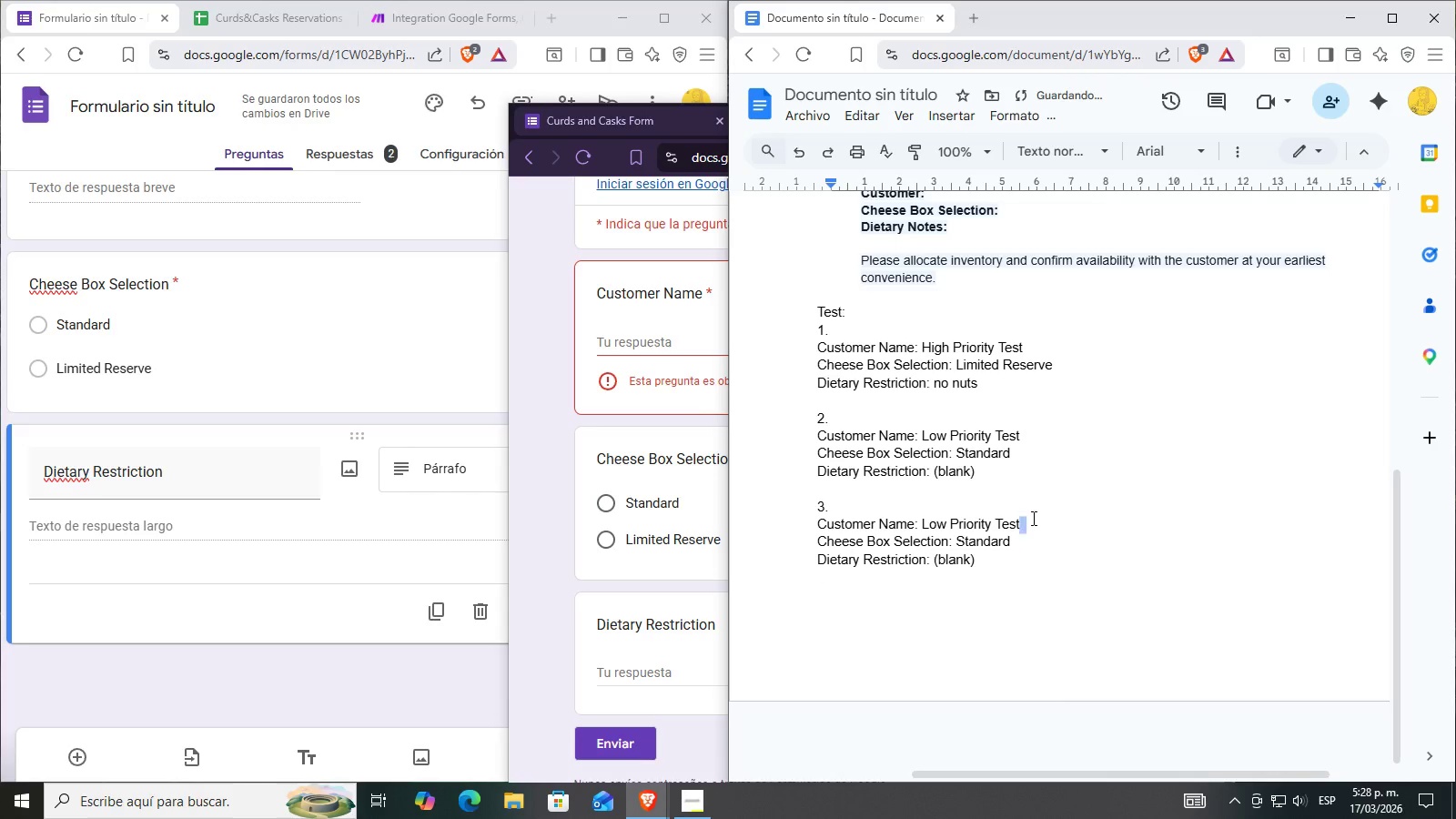 
left_click_drag(start_coordinate=[1032, 518], to_coordinate=[935, 511])
 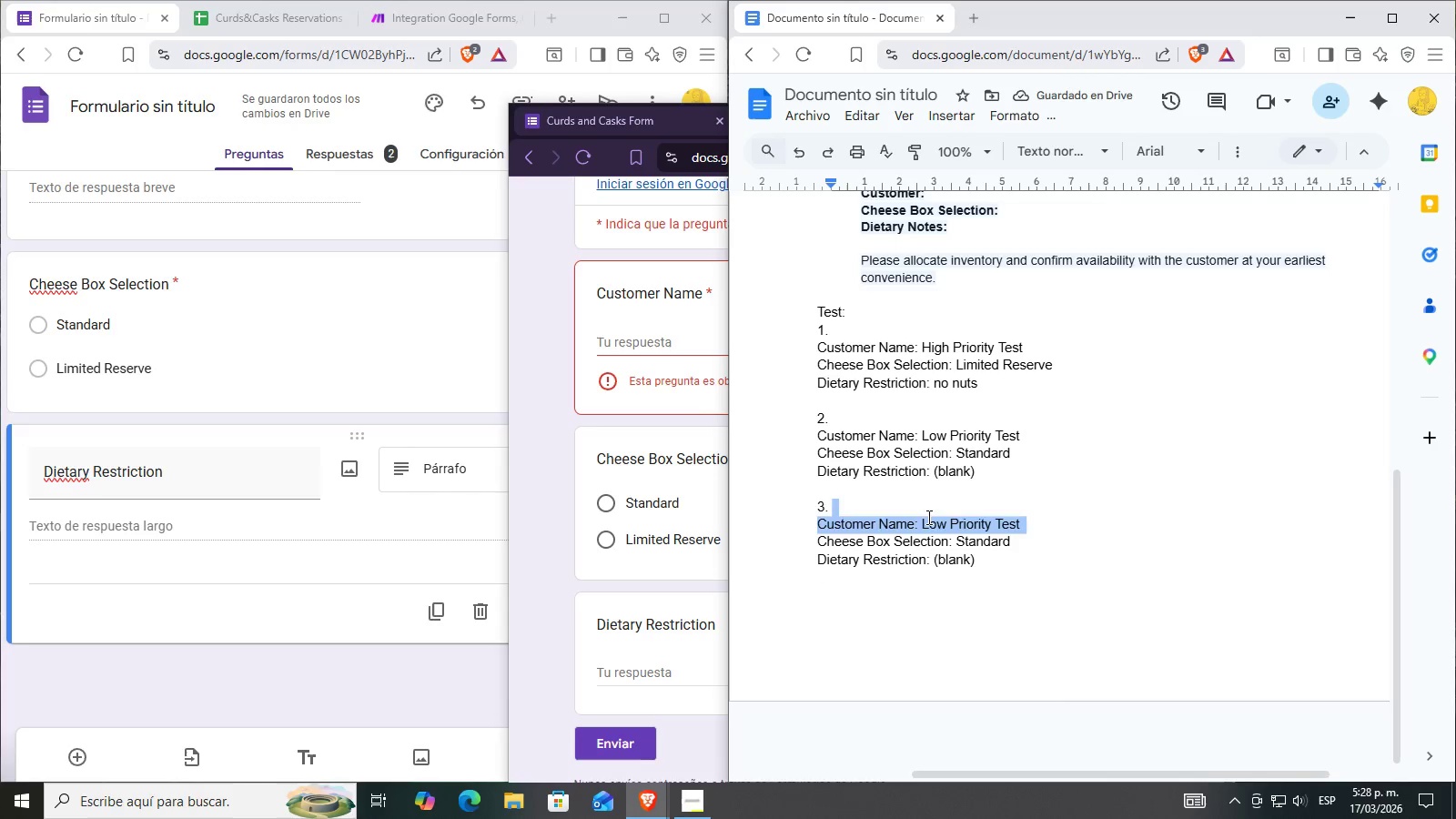 
left_click([925, 520])
 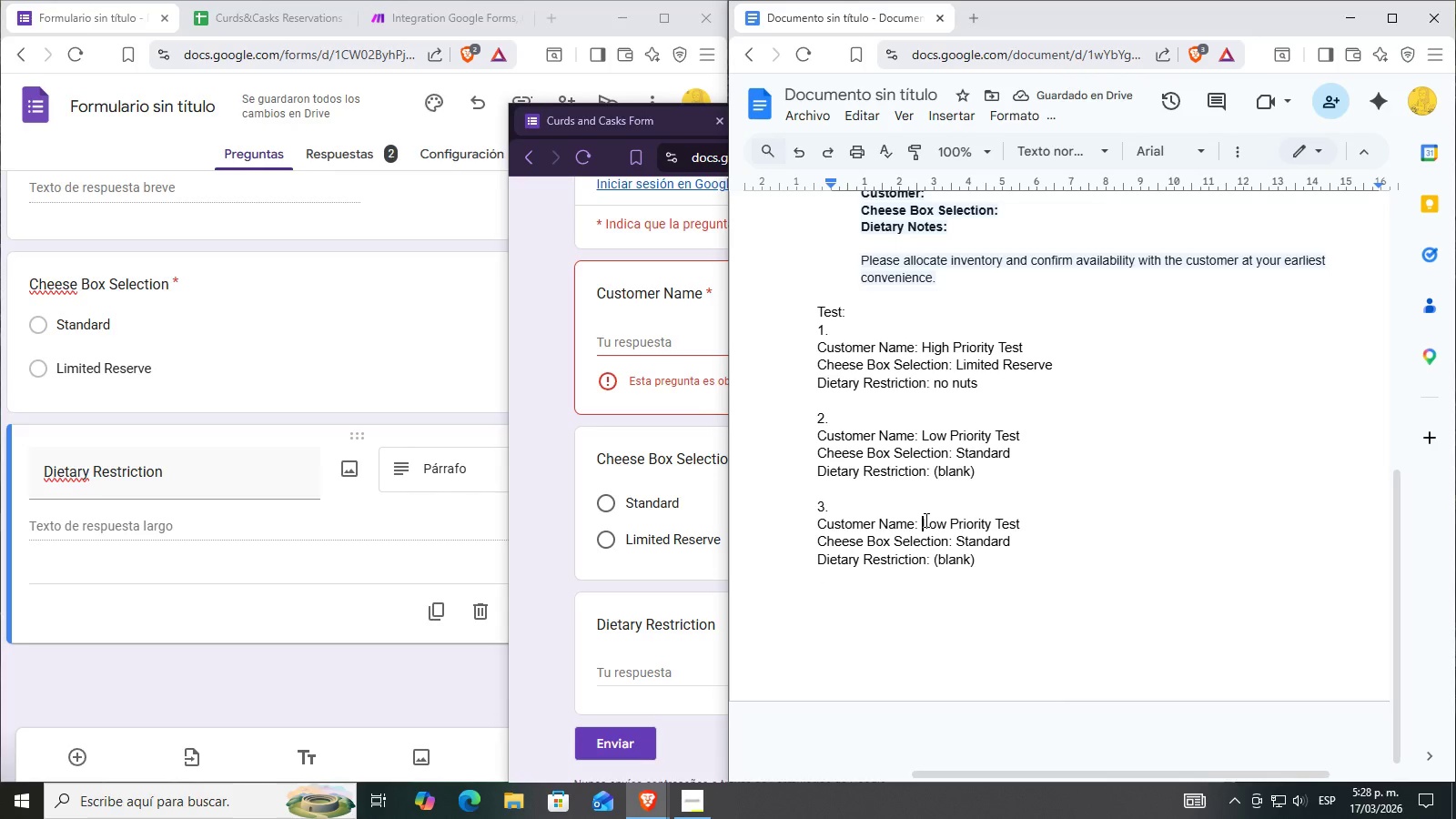 
left_click_drag(start_coordinate=[925, 520], to_coordinate=[1027, 521])
 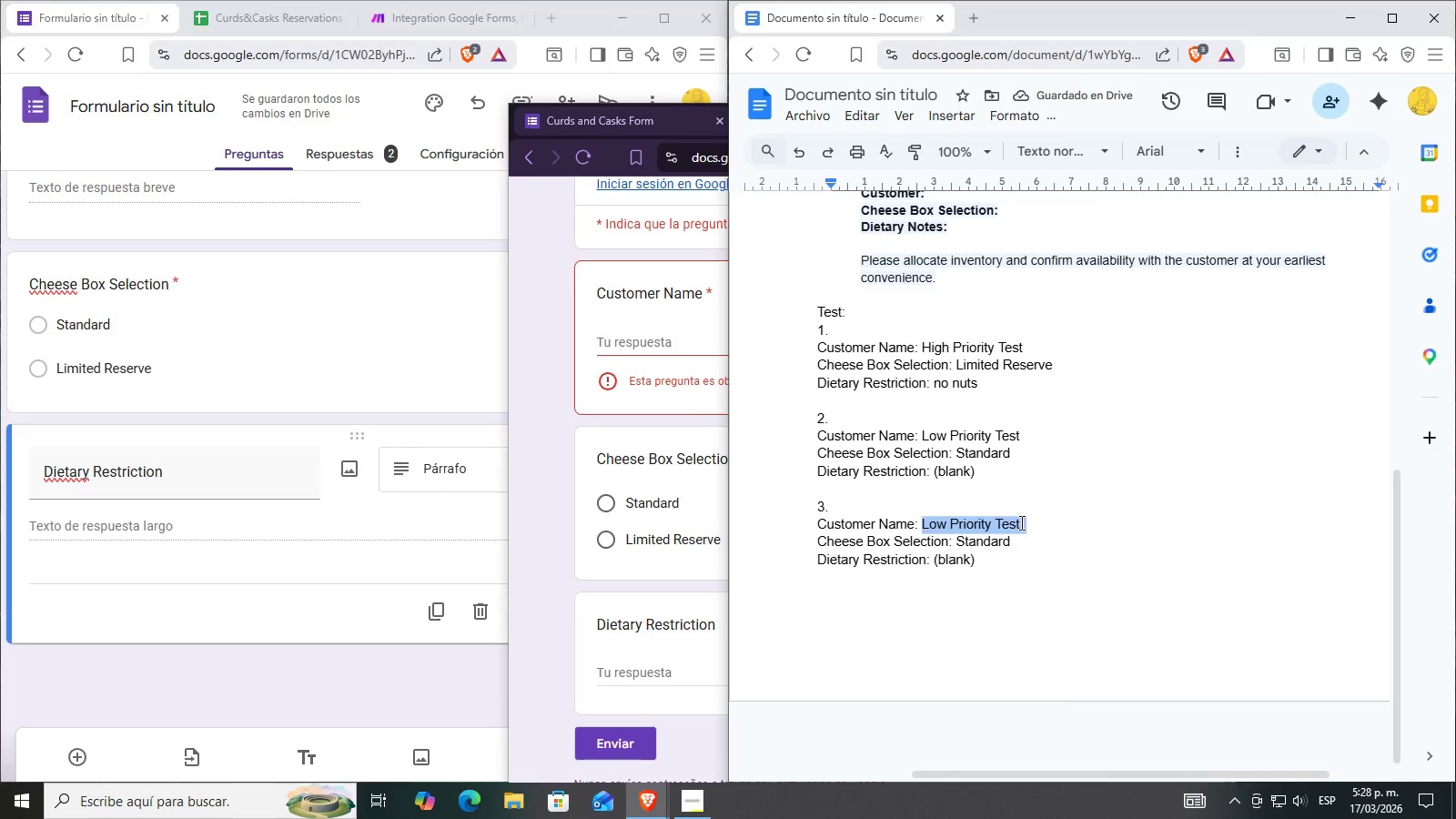 
key(Backspace)
 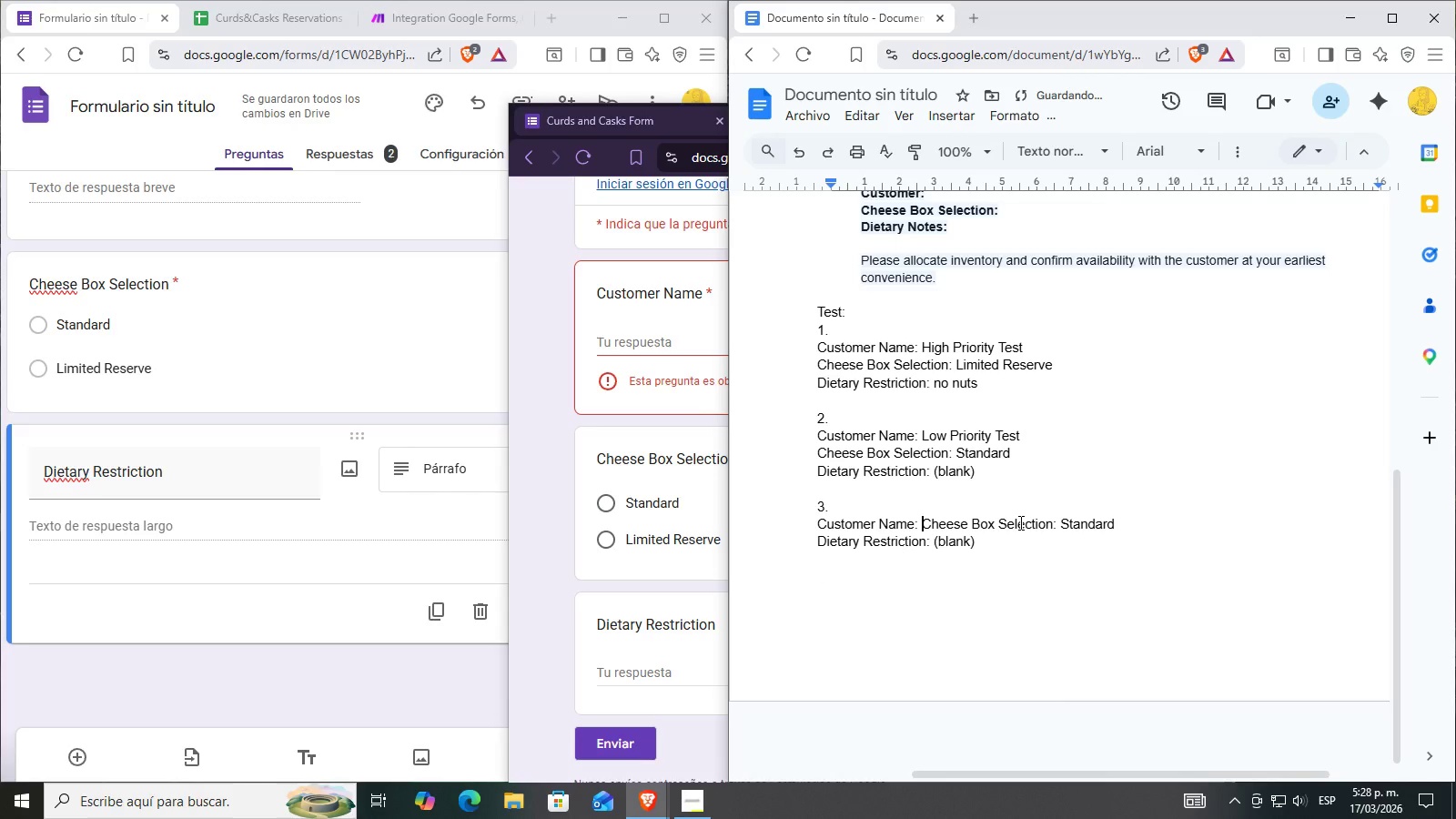 
hold_key(key=ShiftRight, duration=0.45)
 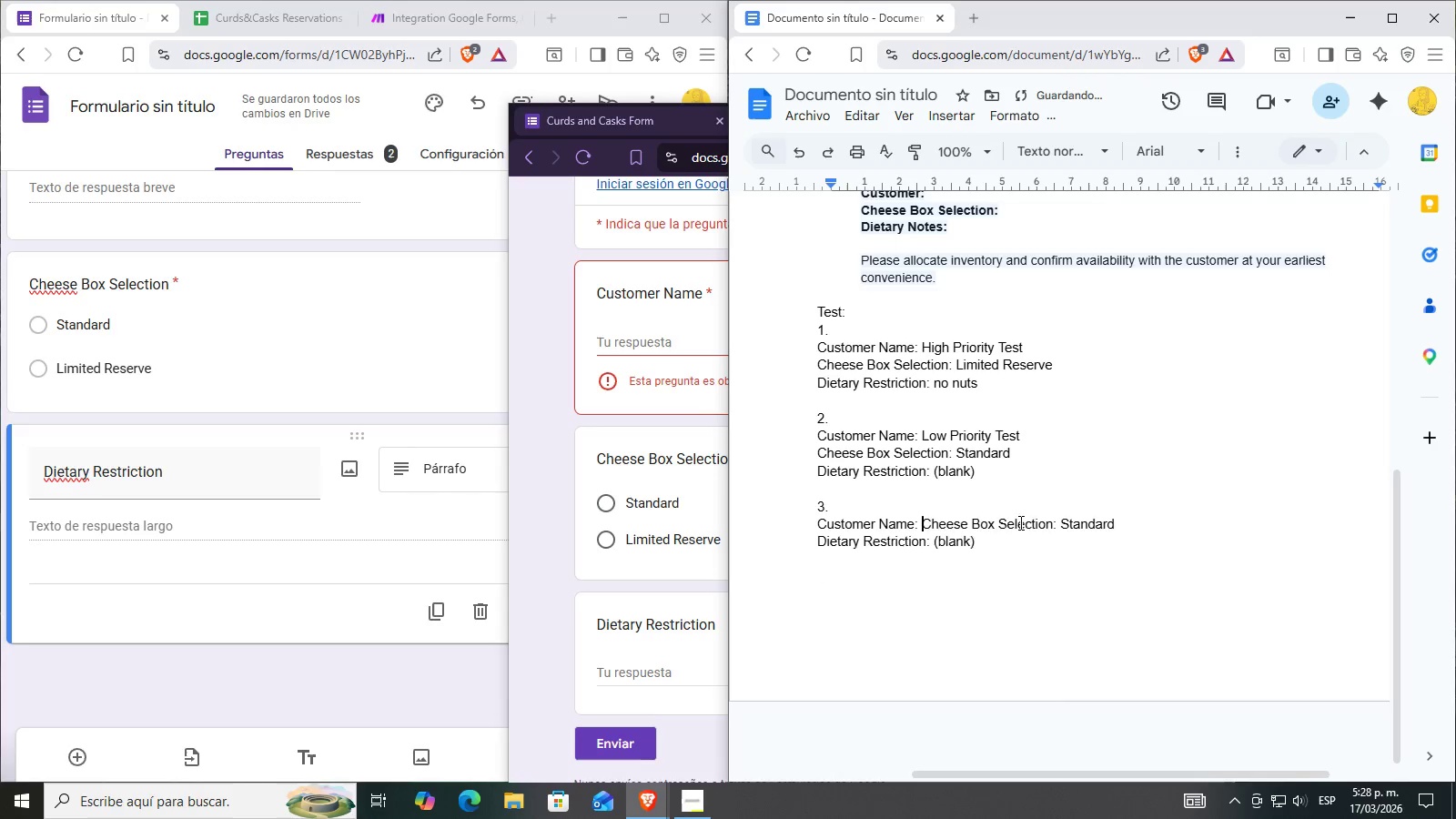 
key(Enter)
 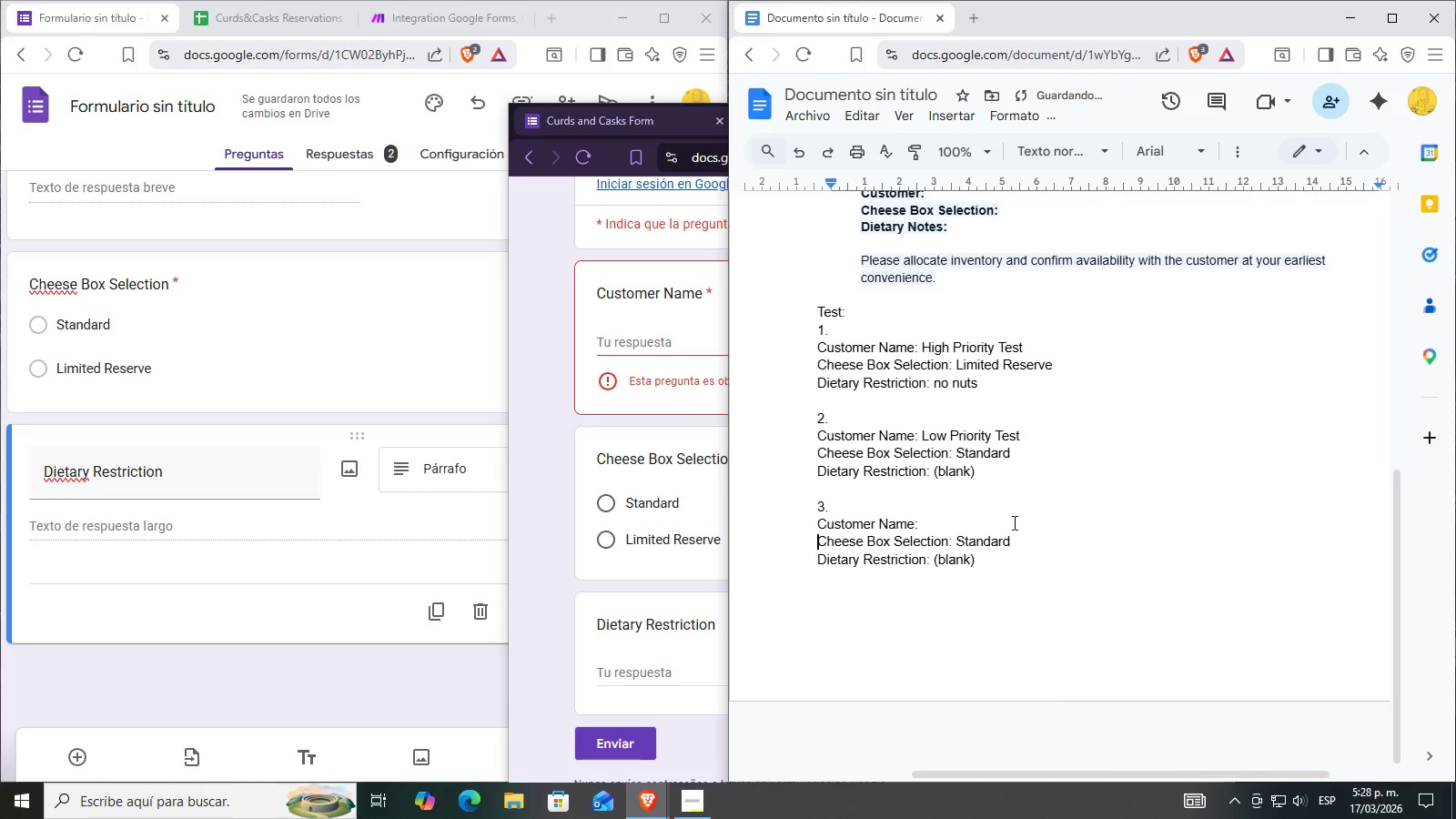 
left_click([1007, 523])
 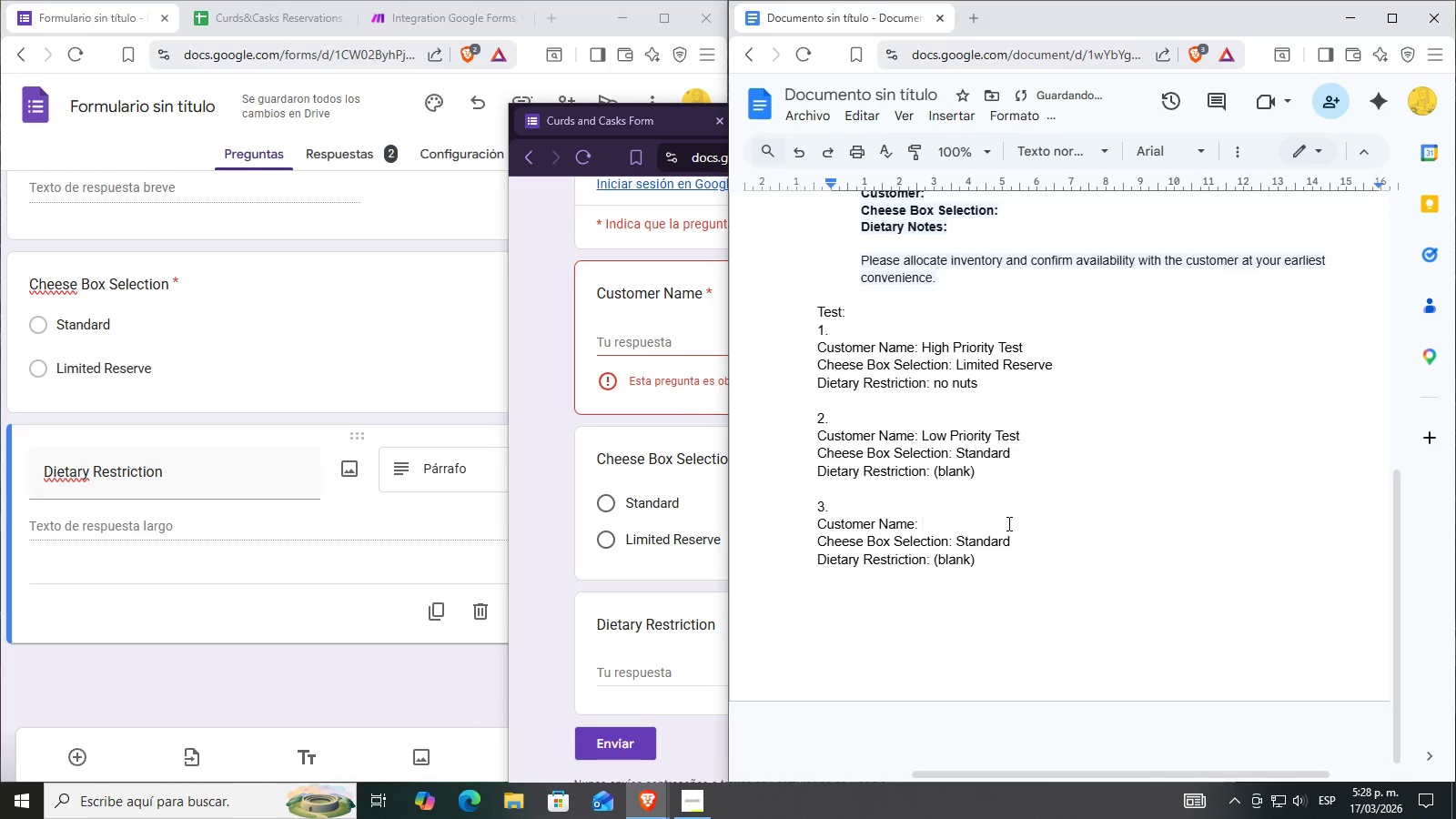 
type(Mail Priority Test)
 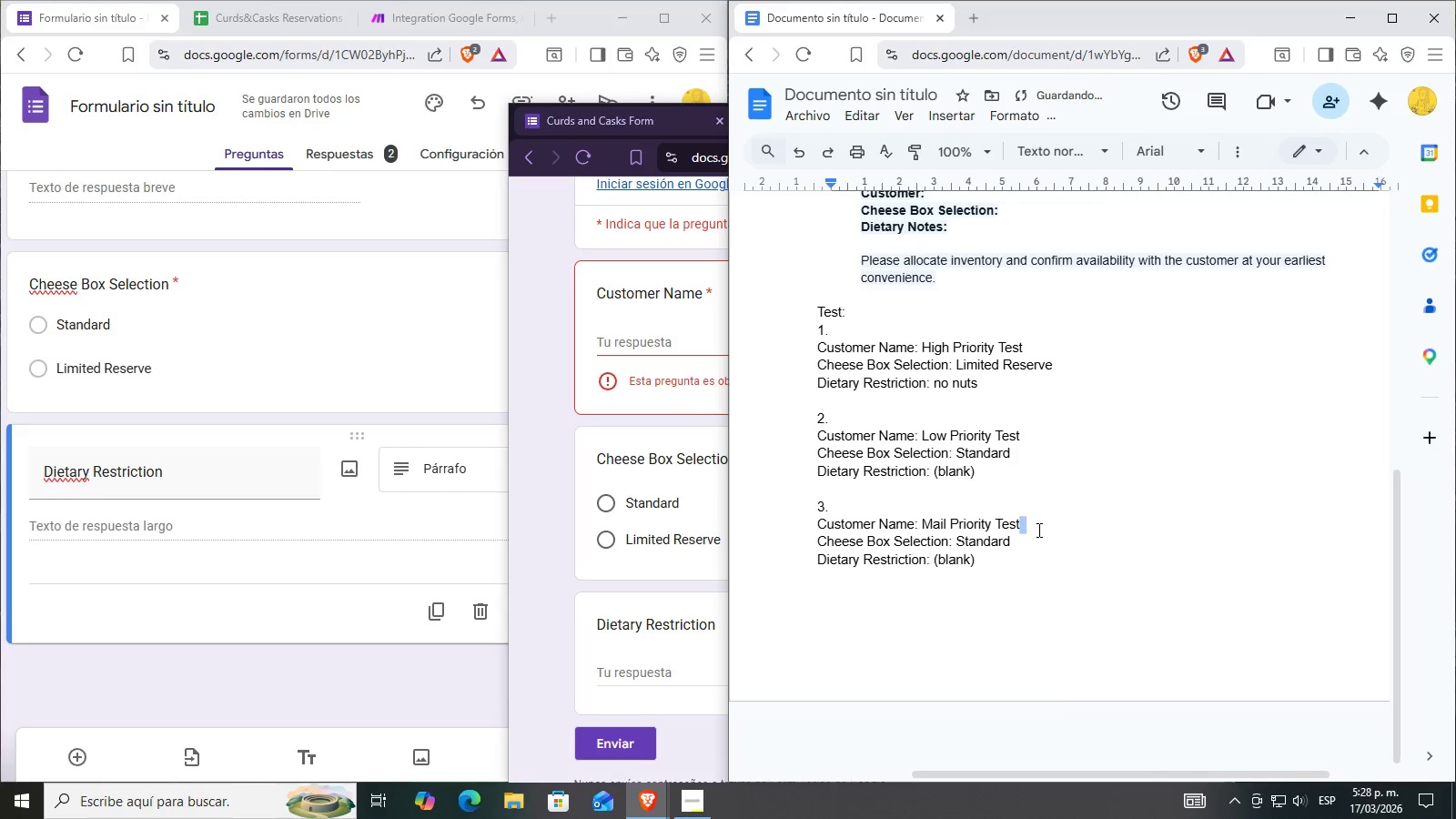 
double_click([1024, 547])
 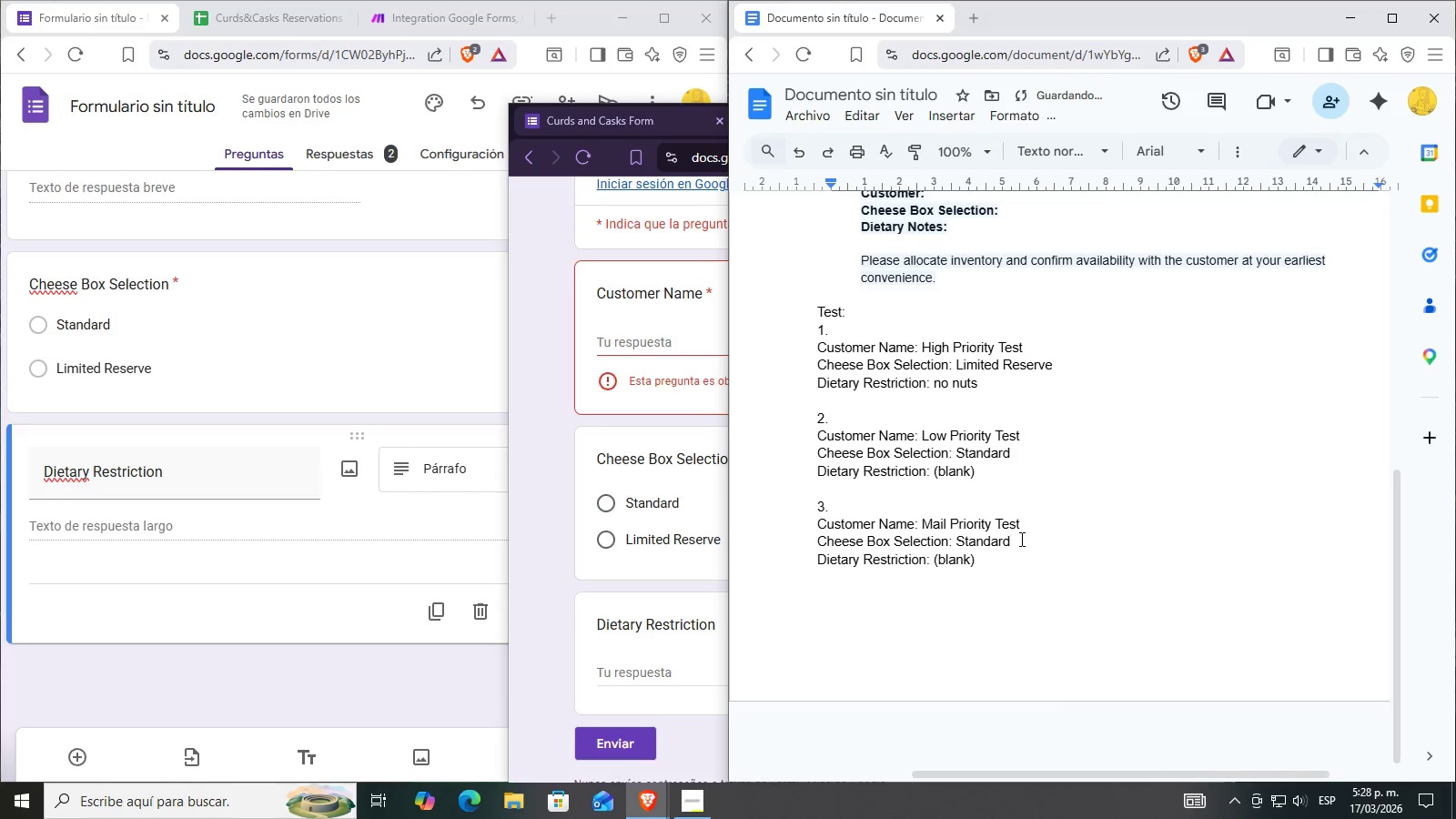 
left_click_drag(start_coordinate=[1020, 539], to_coordinate=[956, 538])
 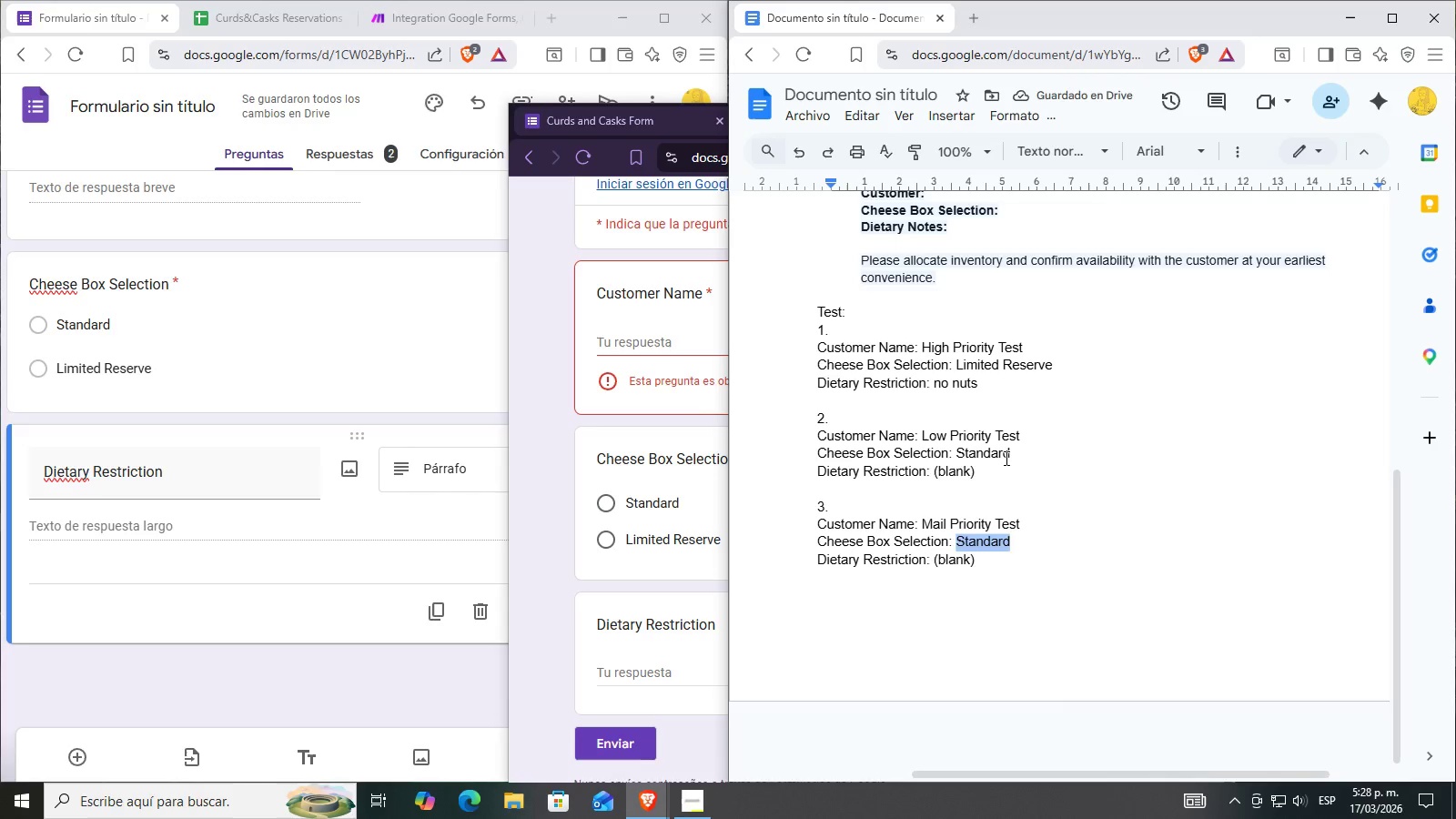 
key(Backspace)
type(Limited Reserve)
 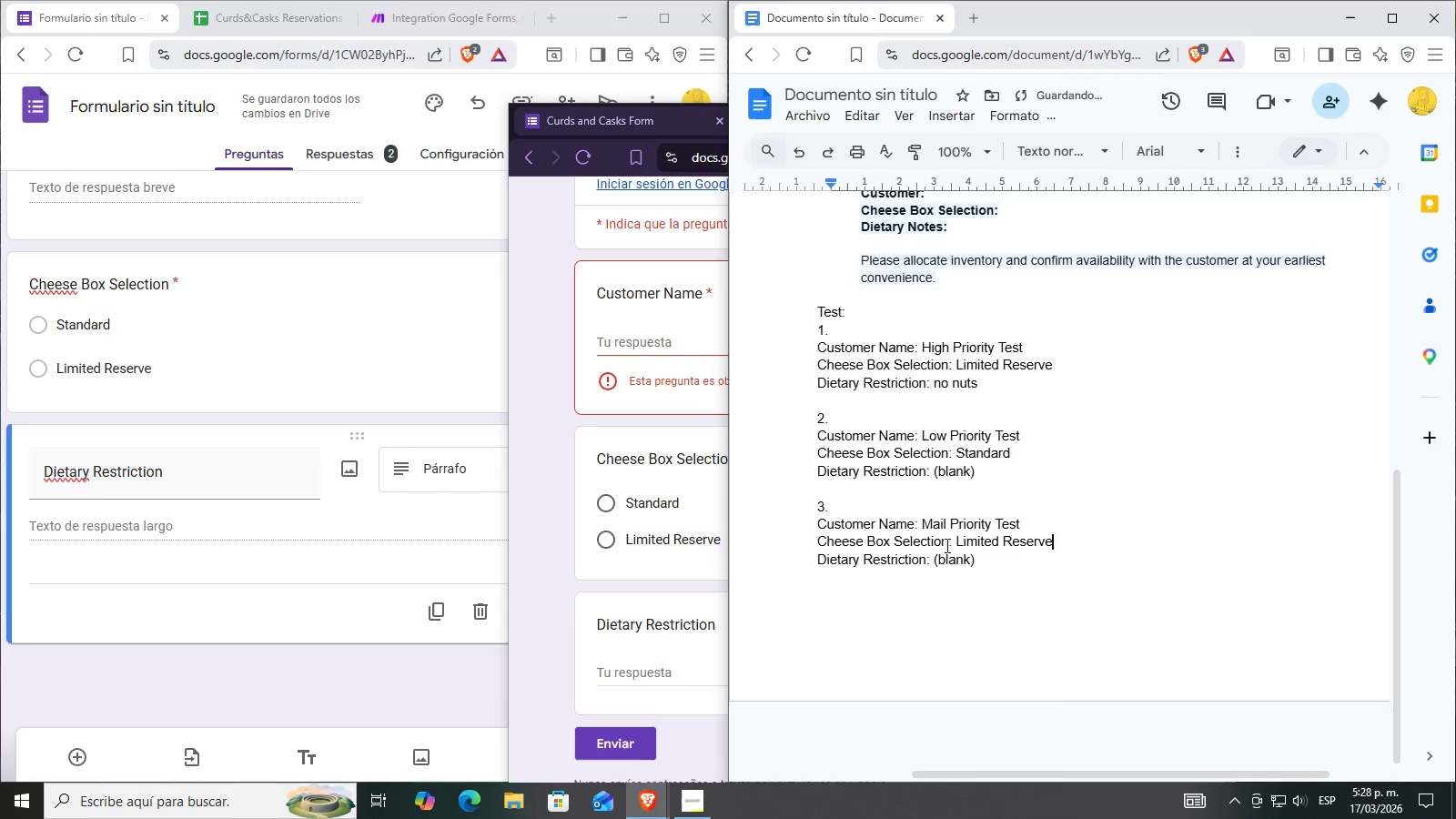 
left_click_drag(start_coordinate=[1000, 565], to_coordinate=[935, 558])
 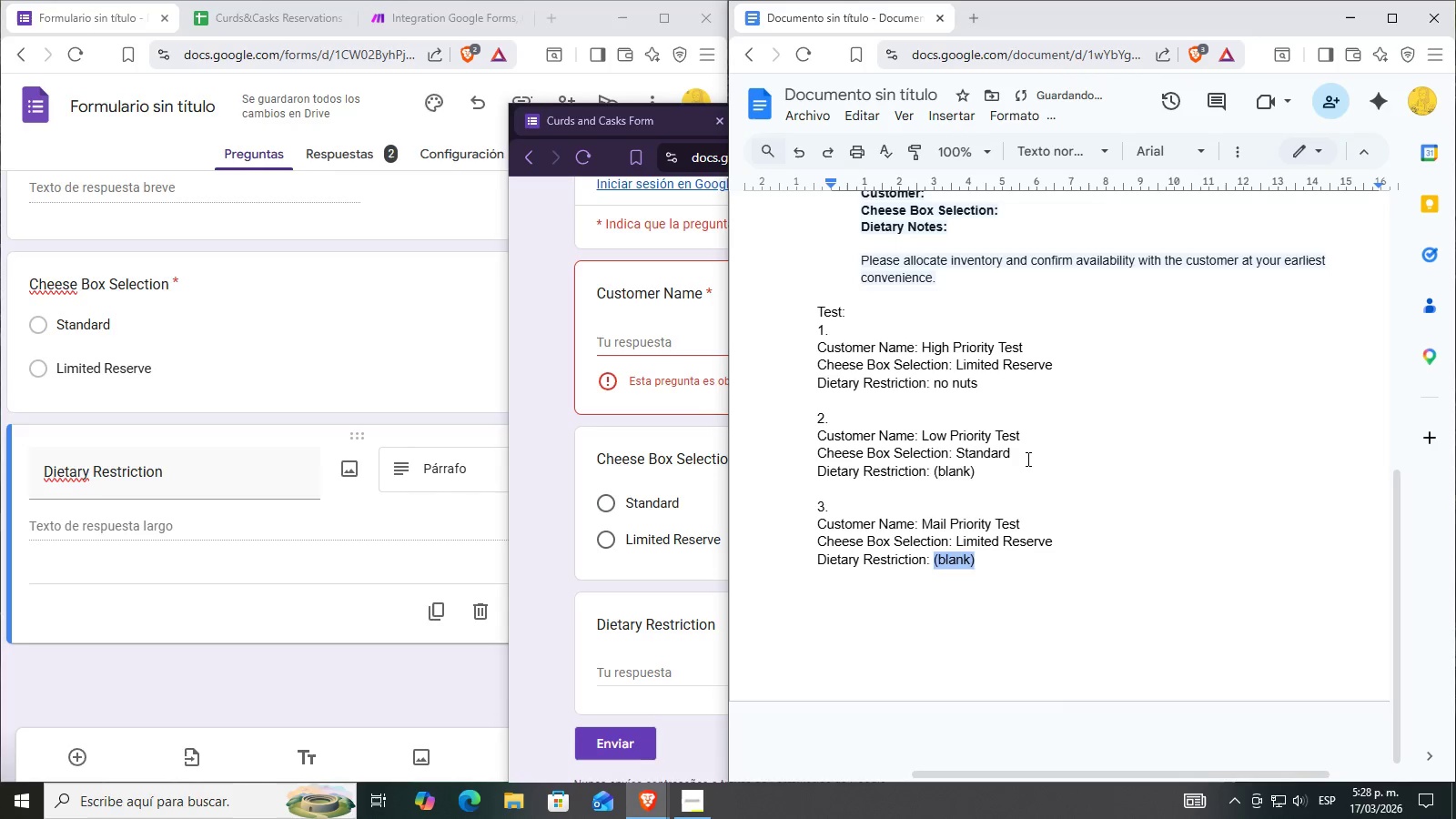 
key(Backspace)
 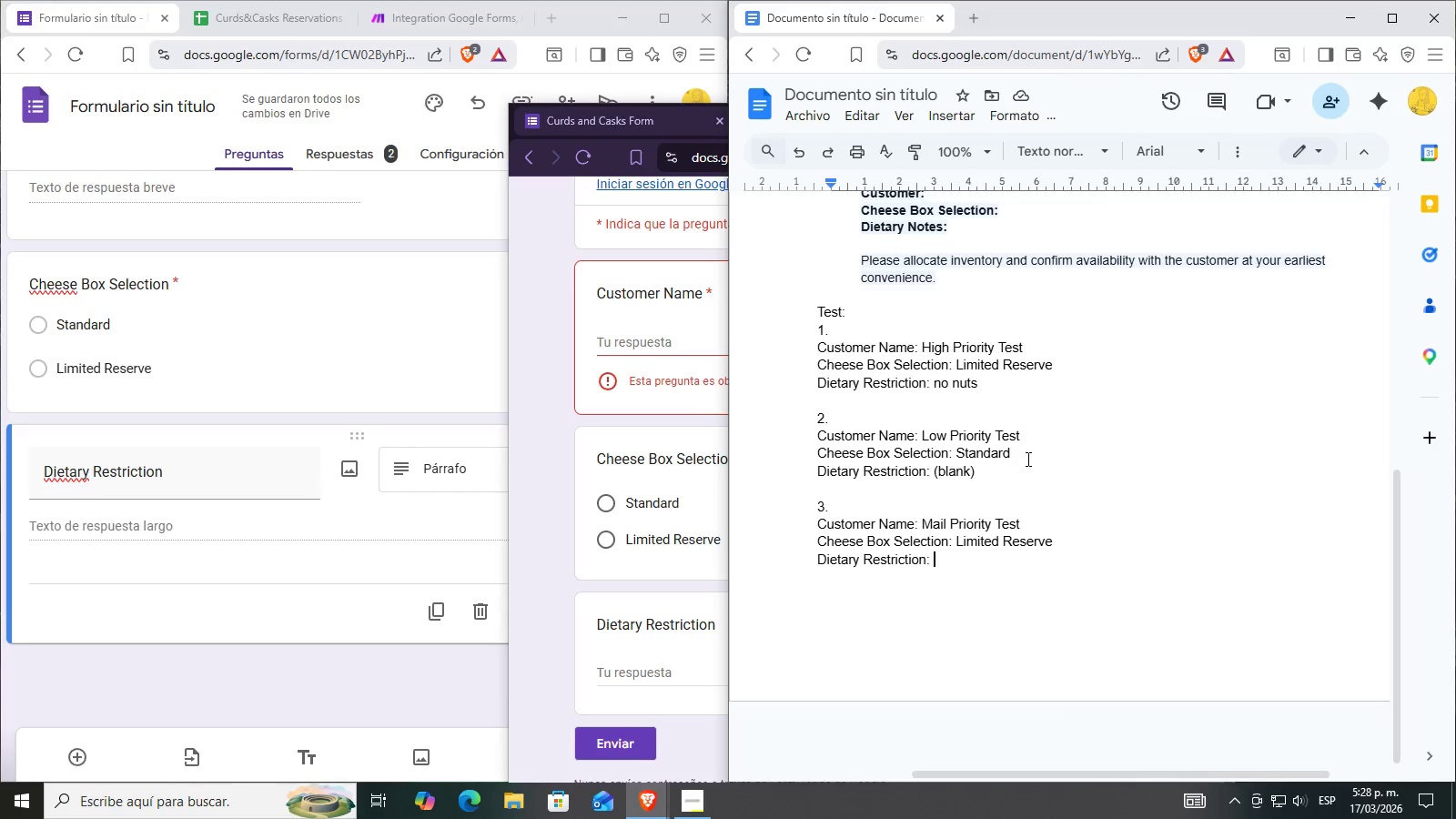 
wait(16.78)
 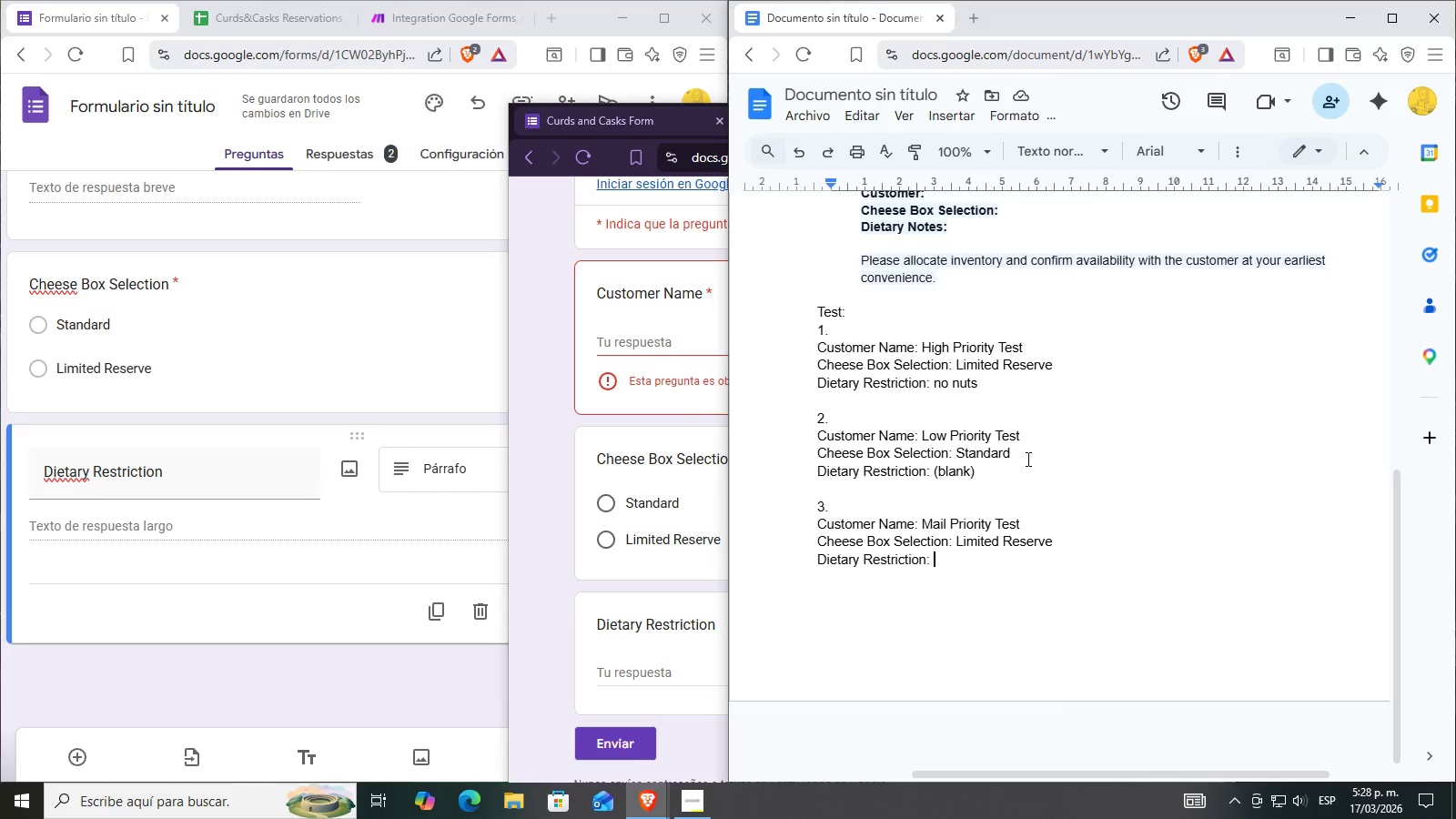 
key(Backspace)
type( )
key(Backspace)
type( MN)
key(Backspace)
key(Backspace)
type(None)
 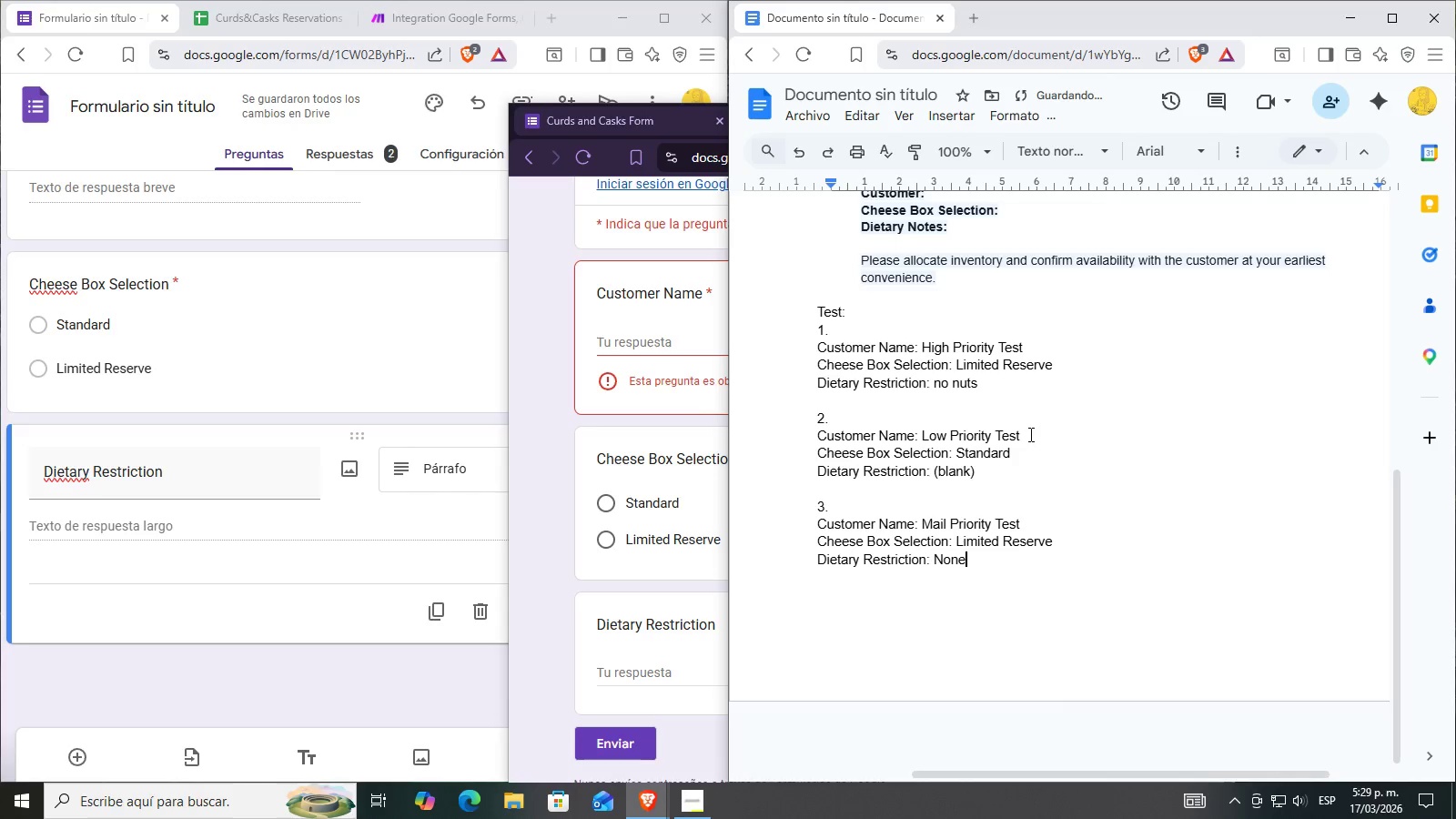 
scroll: coordinate [973, 542], scroll_direction: down, amount: 2.0
 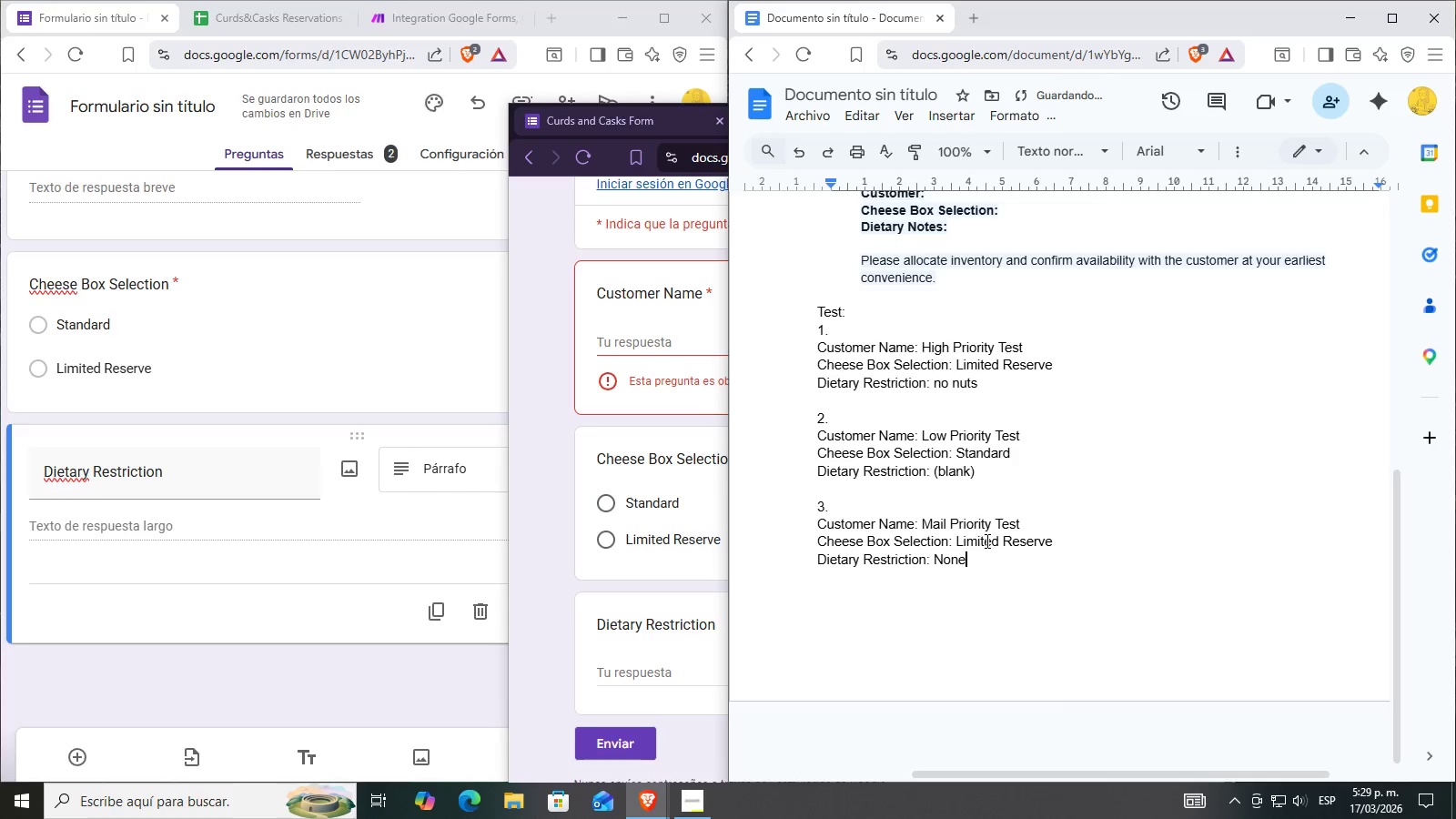 
left_click([990, 608])
 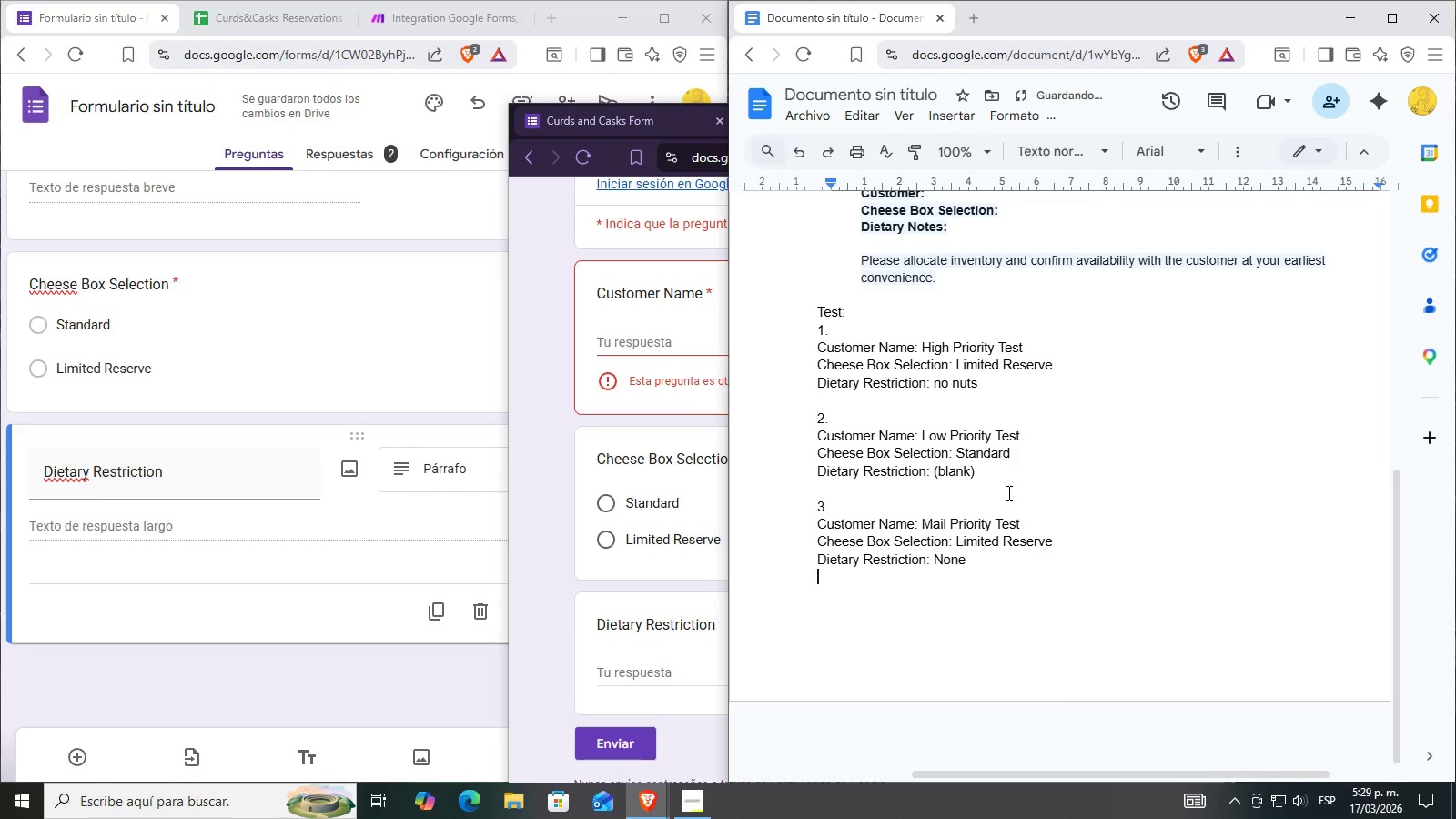 
left_click([905, 529])
 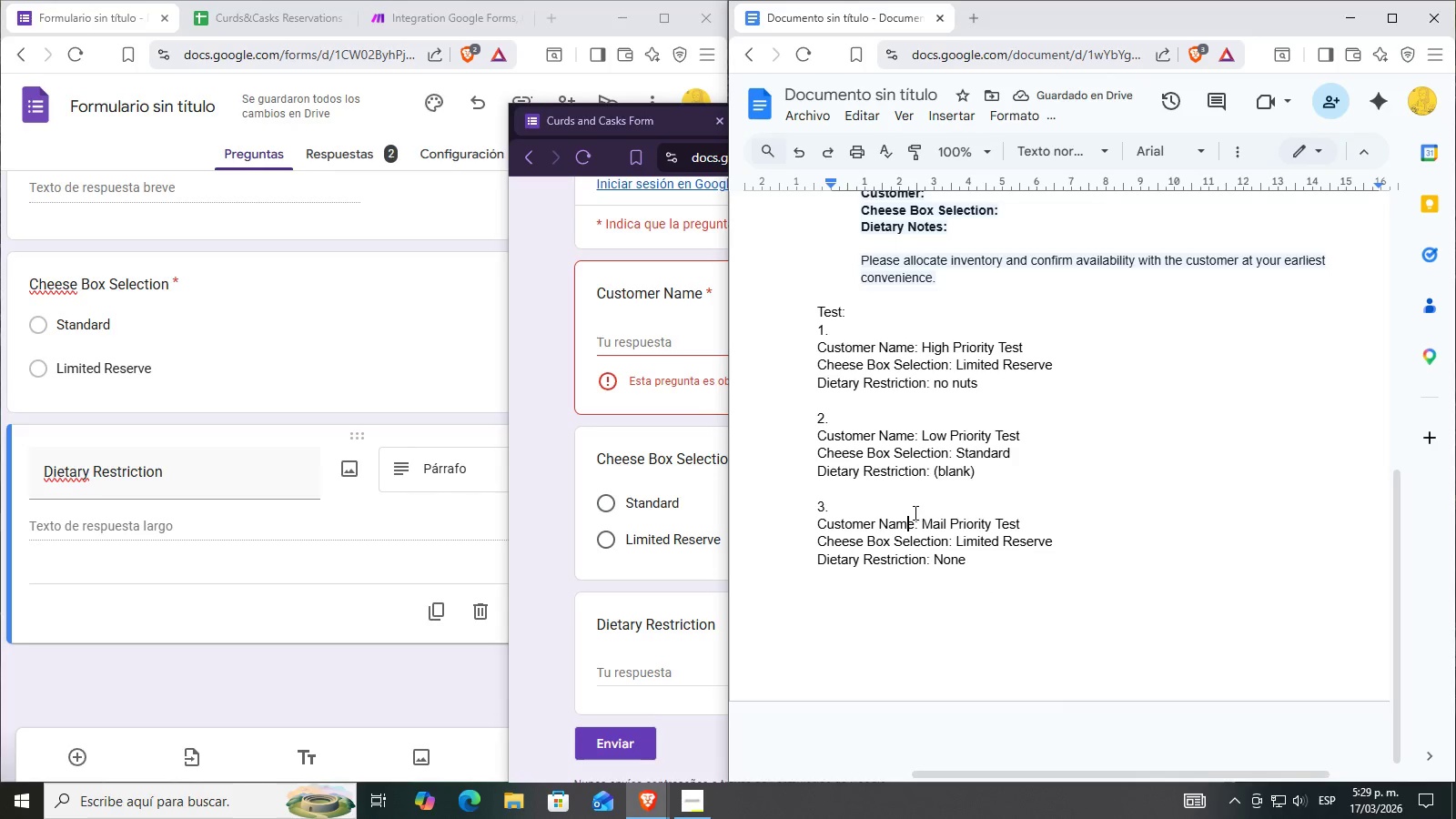 
scroll: coordinate [1007, 492], scroll_direction: down, amount: 1.0
 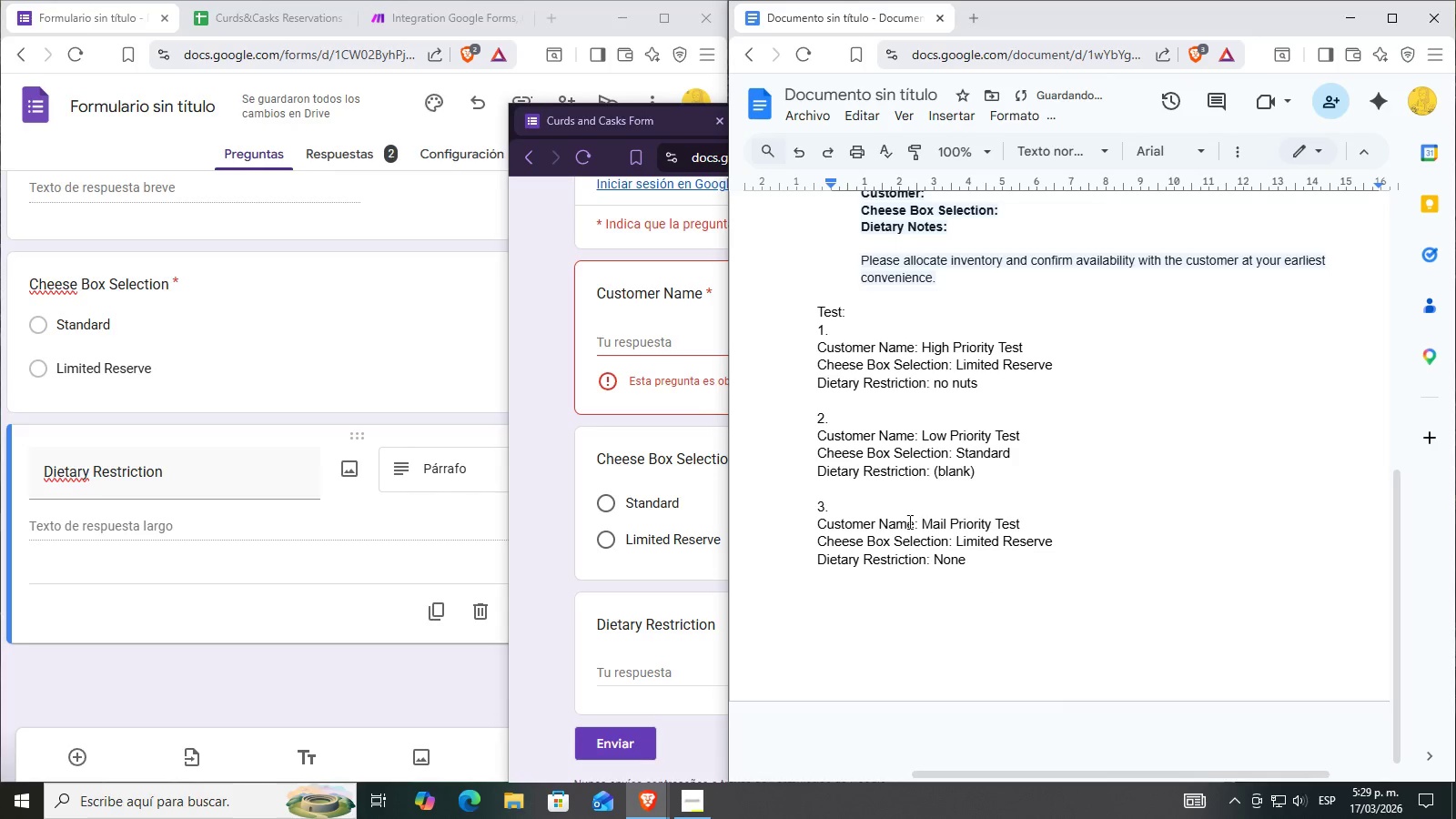 
double_click([954, 581])
 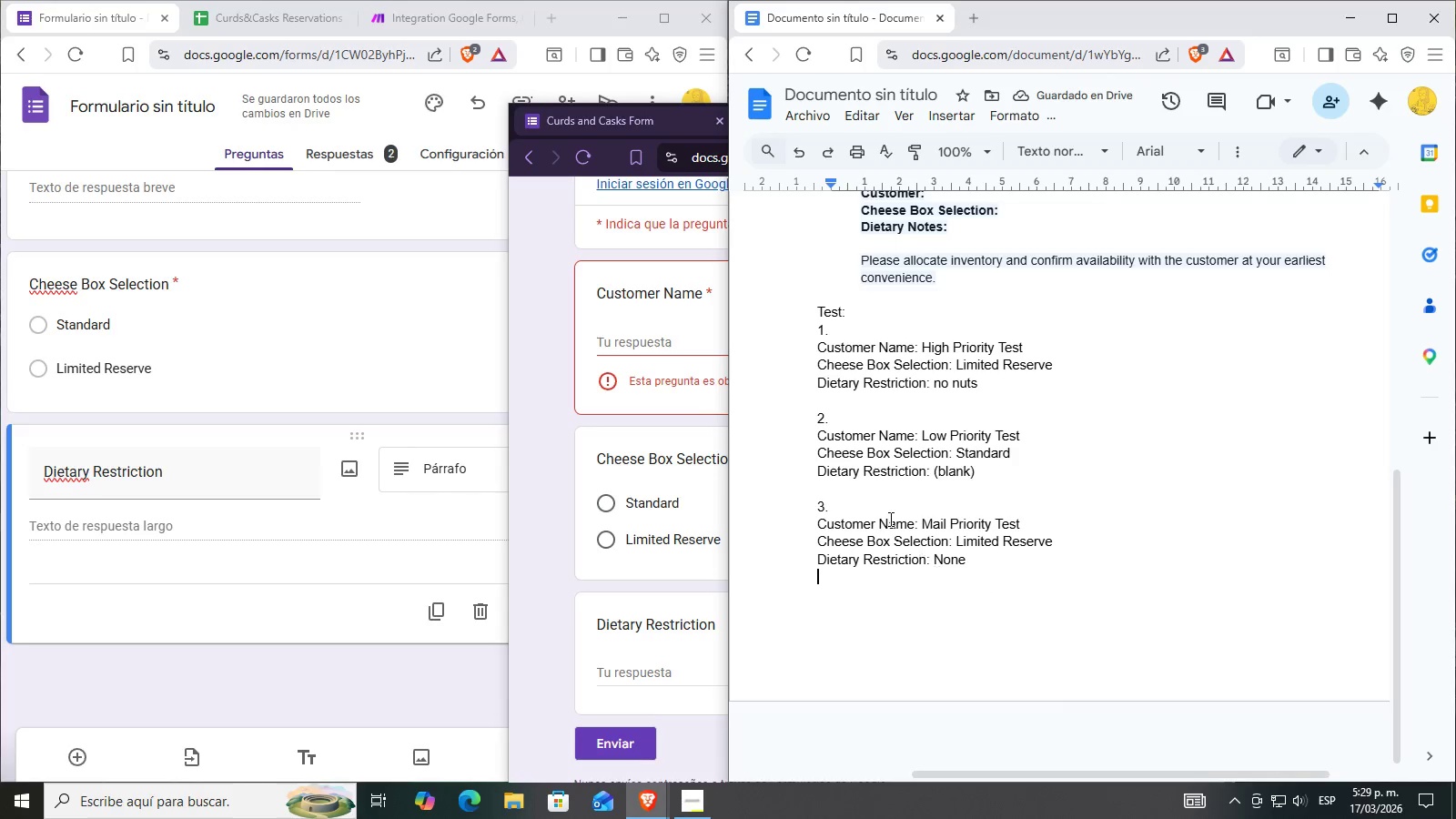 
left_click([888, 516])
 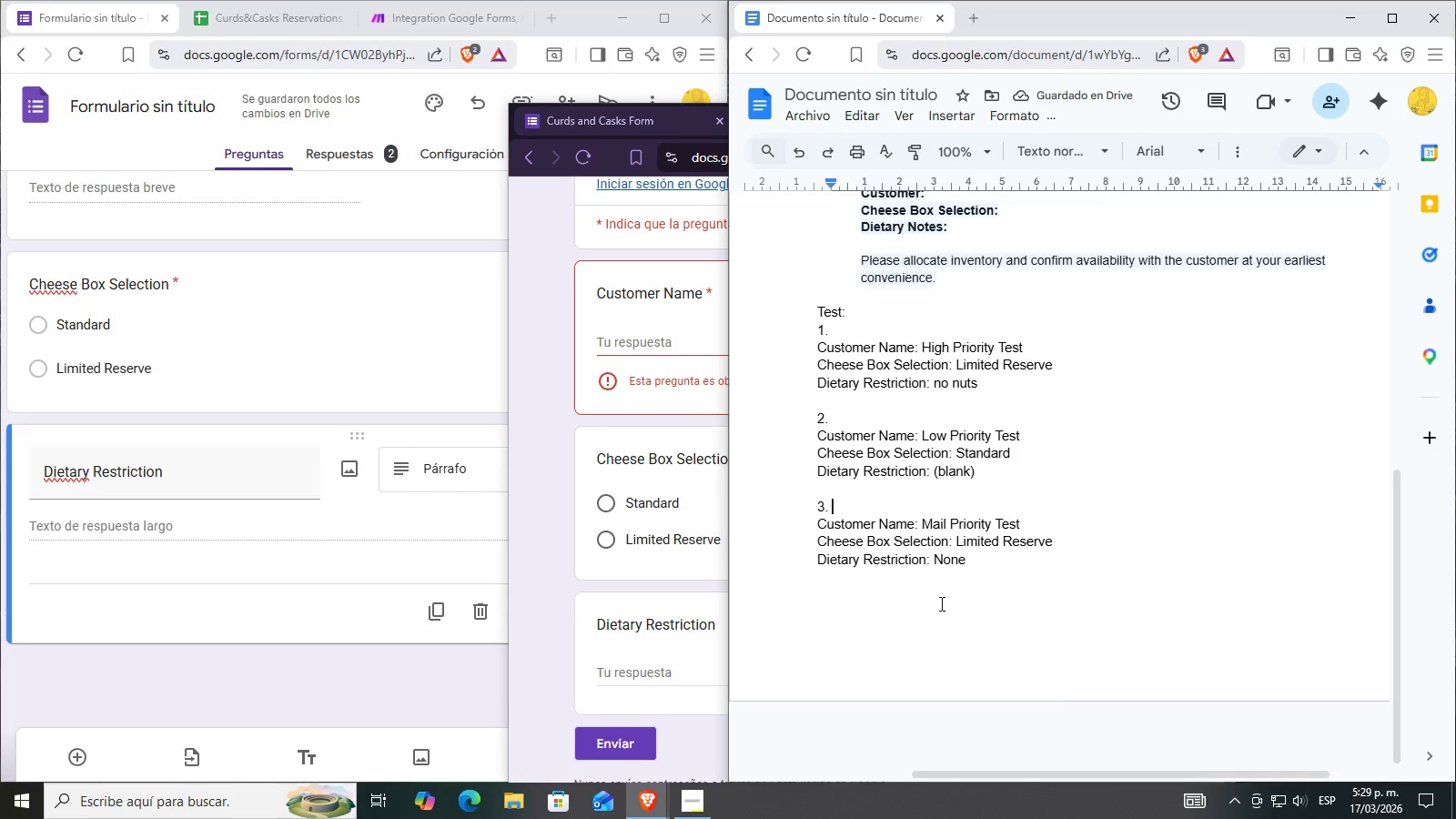 
left_click([972, 530])
 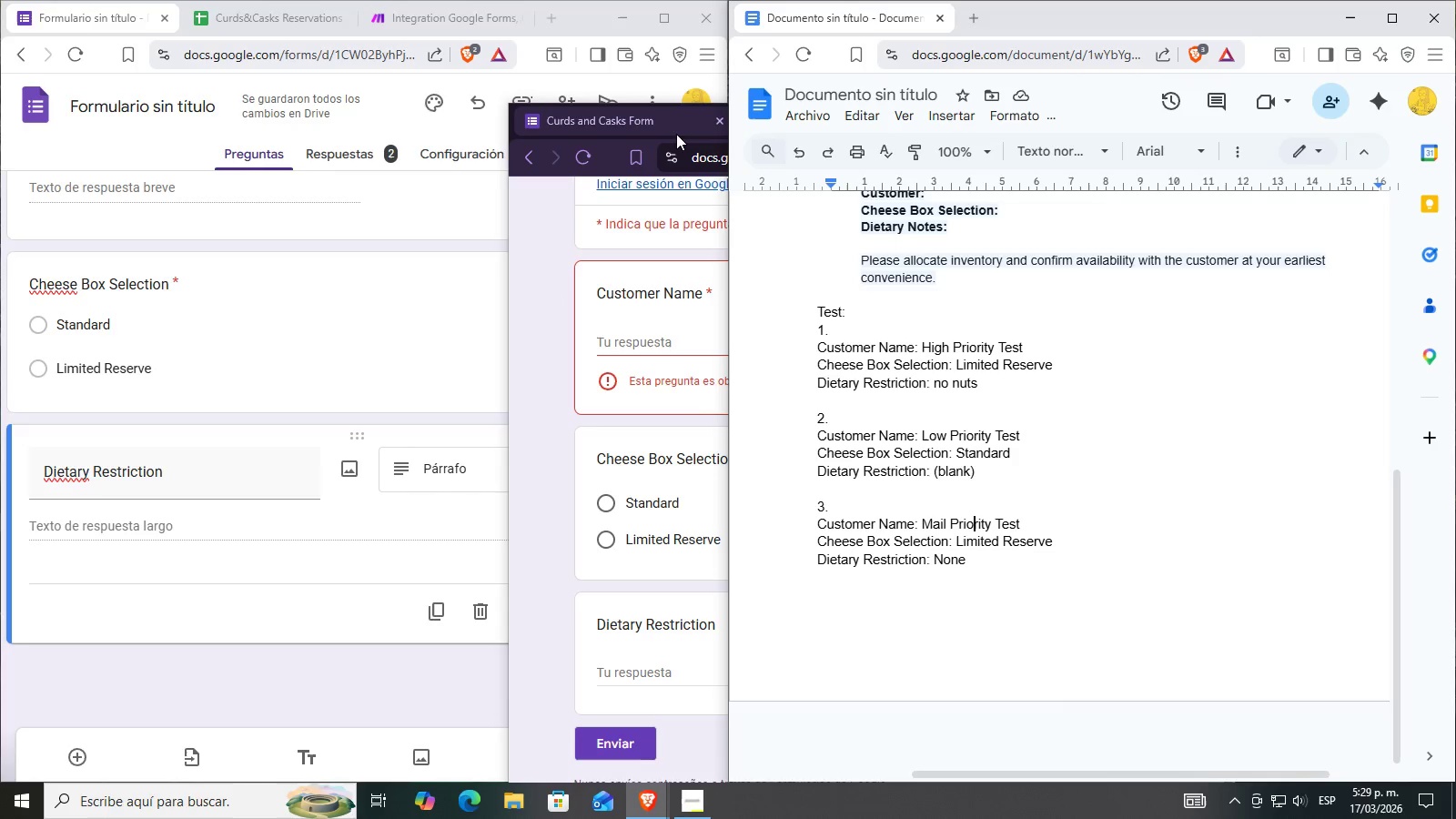 
left_click([674, 120])
 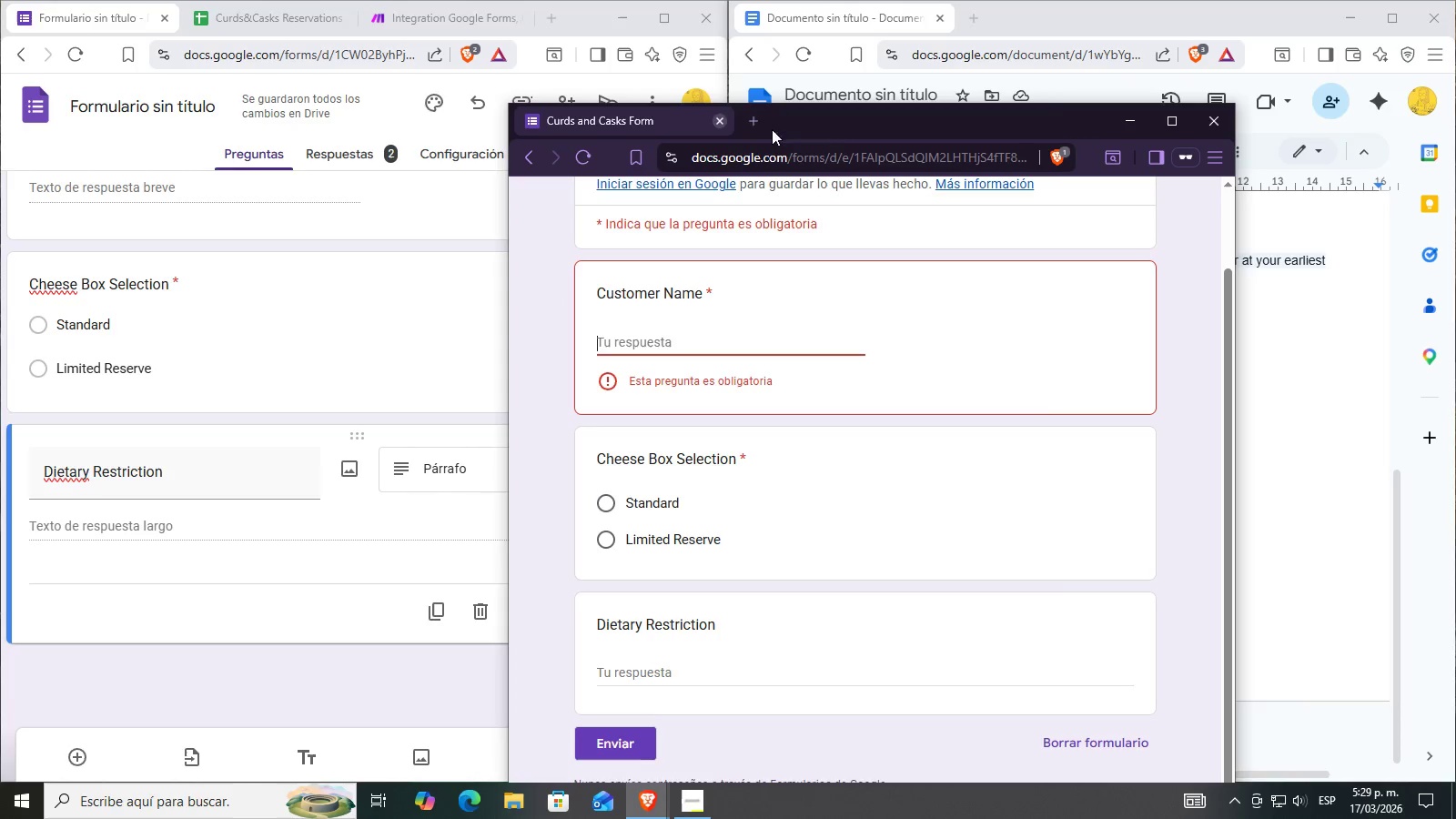 
left_click_drag(start_coordinate=[835, 131], to_coordinate=[291, 82])
 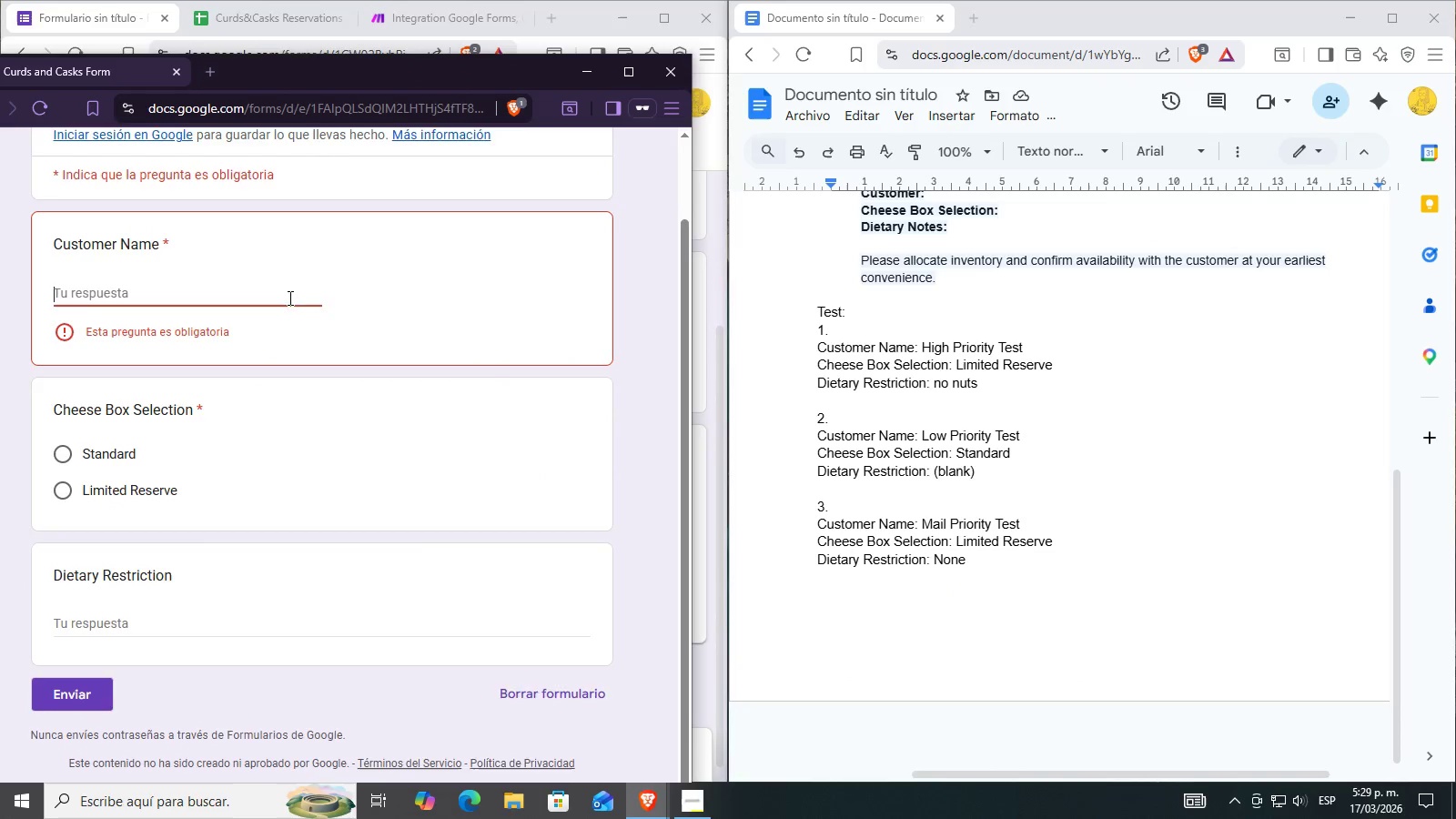 
scroll: coordinate [265, 390], scroll_direction: up, amount: 5.0
 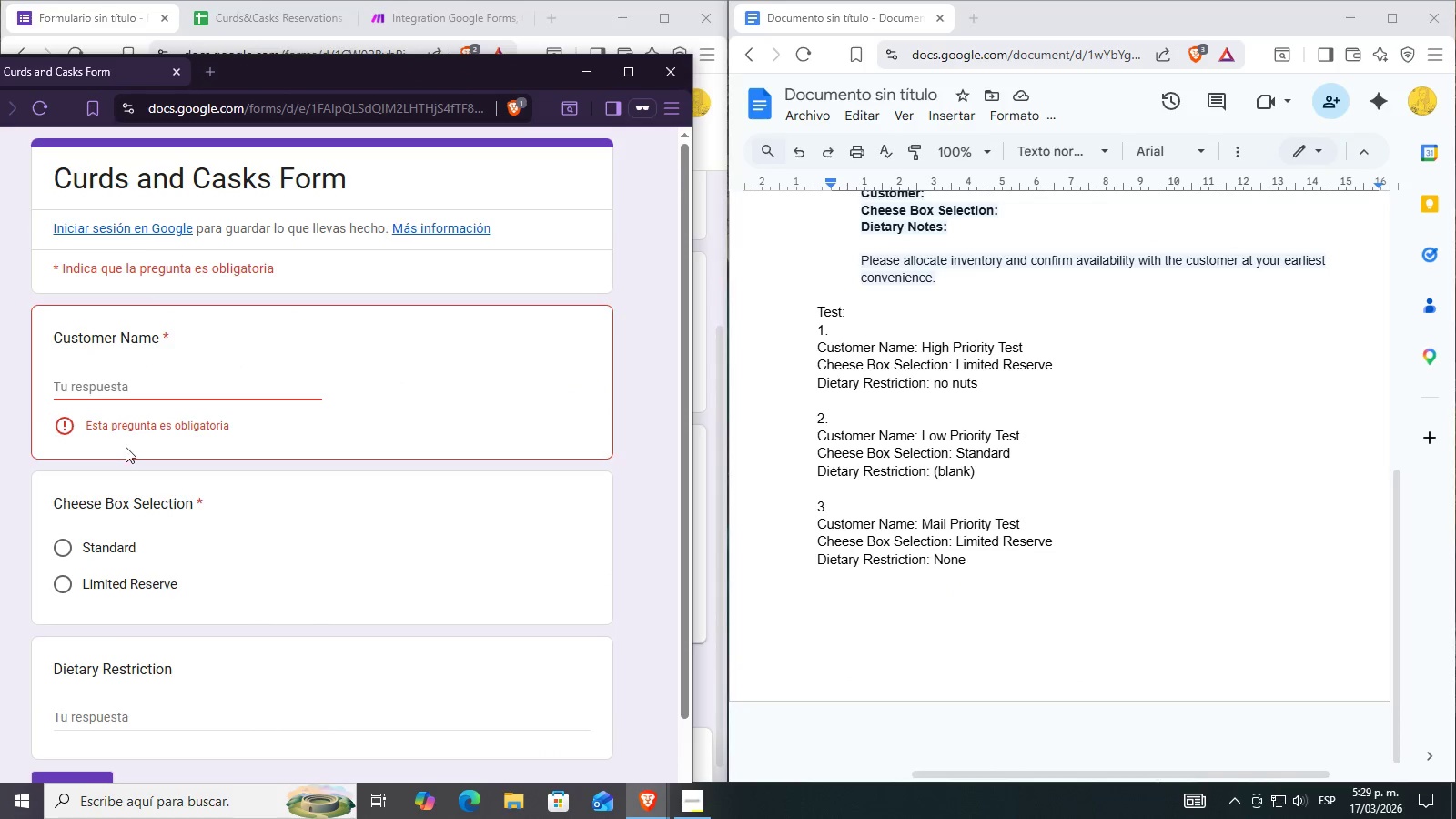 
left_click([140, 382])
 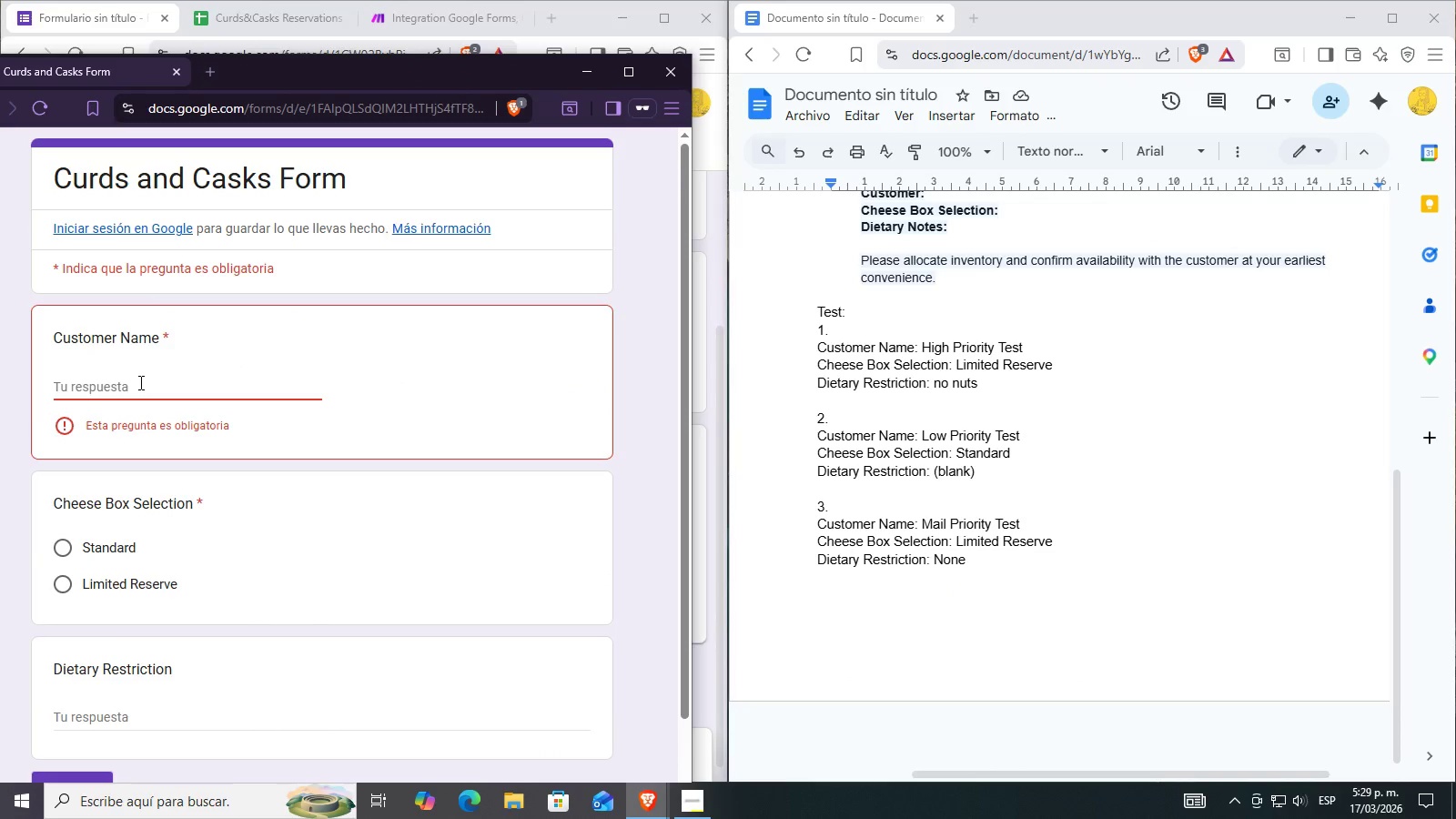 
type(Mail Priority Test)
 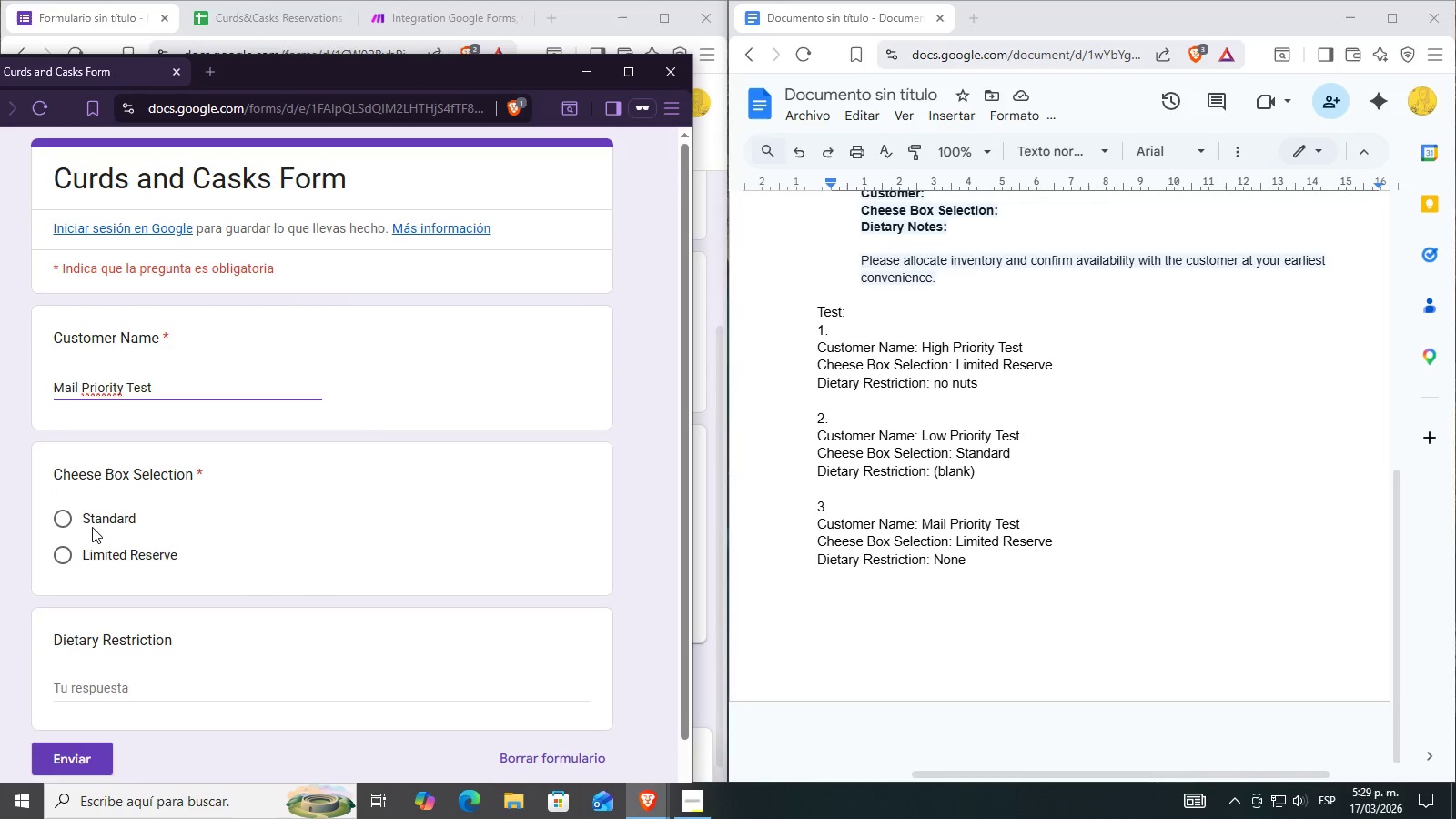 
left_click([78, 456])
 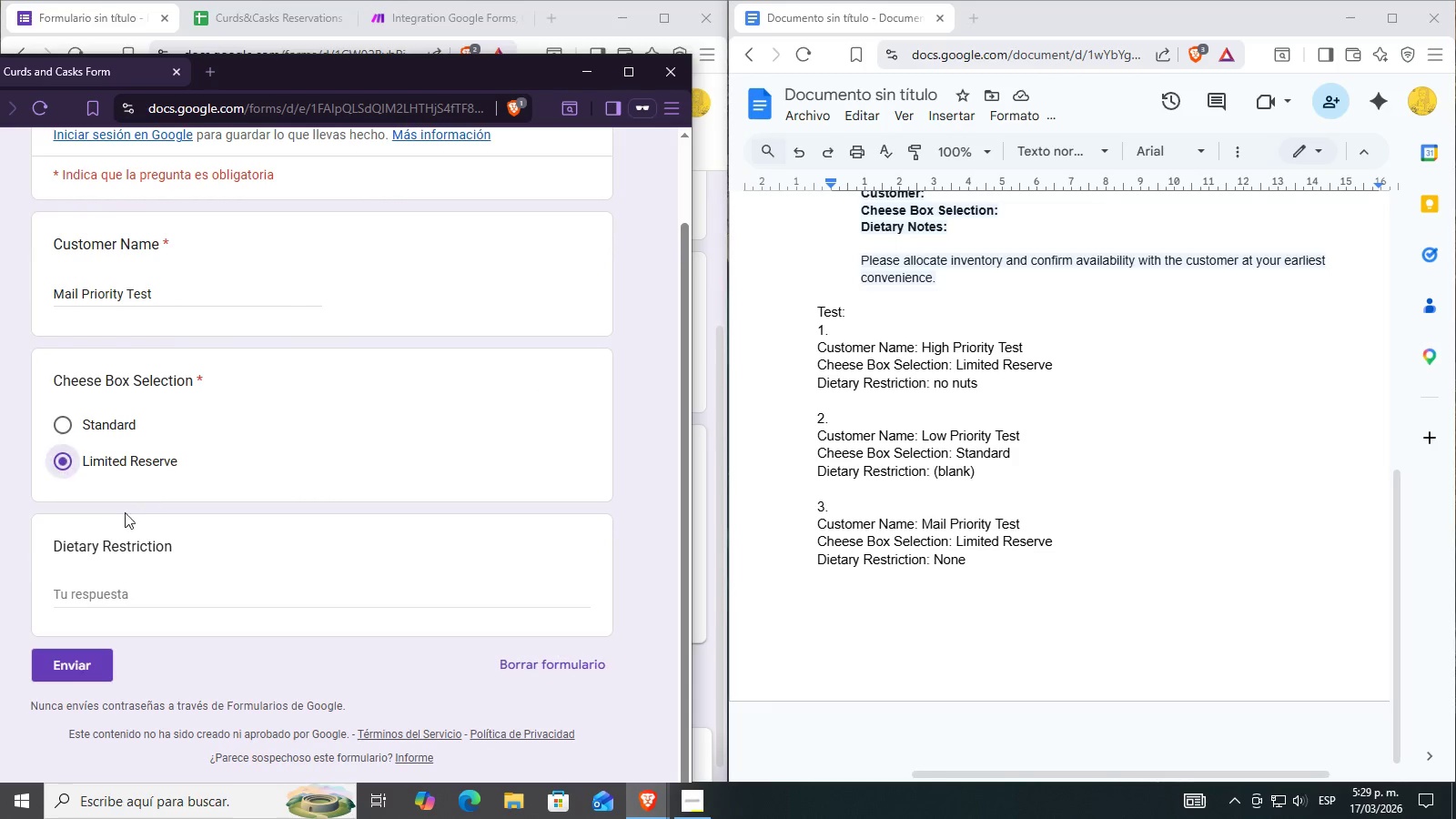 
scroll: coordinate [96, 511], scroll_direction: down, amount: 2.0
 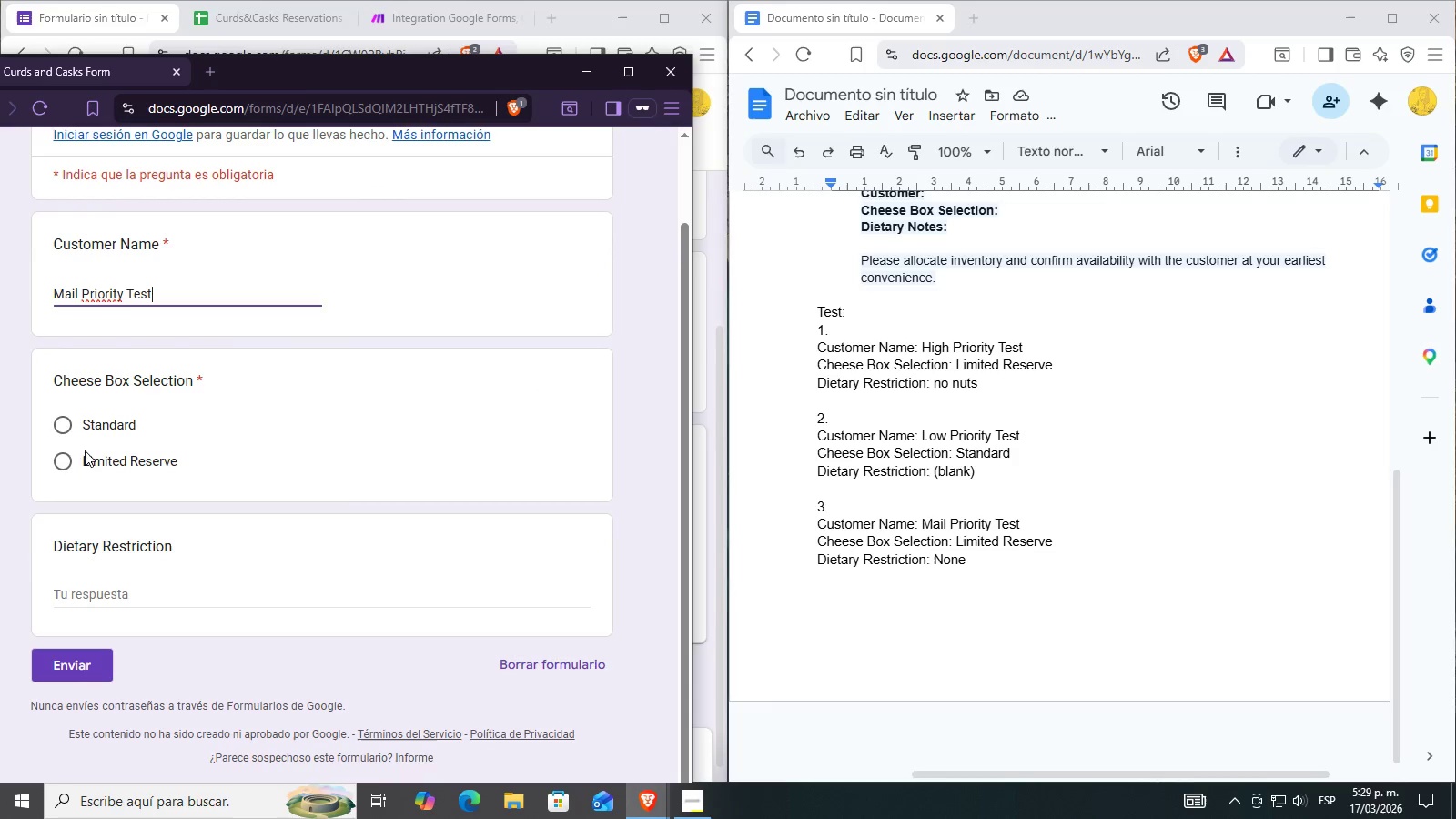 
left_click_drag(start_coordinate=[105, 591], to_coordinate=[109, 585])
 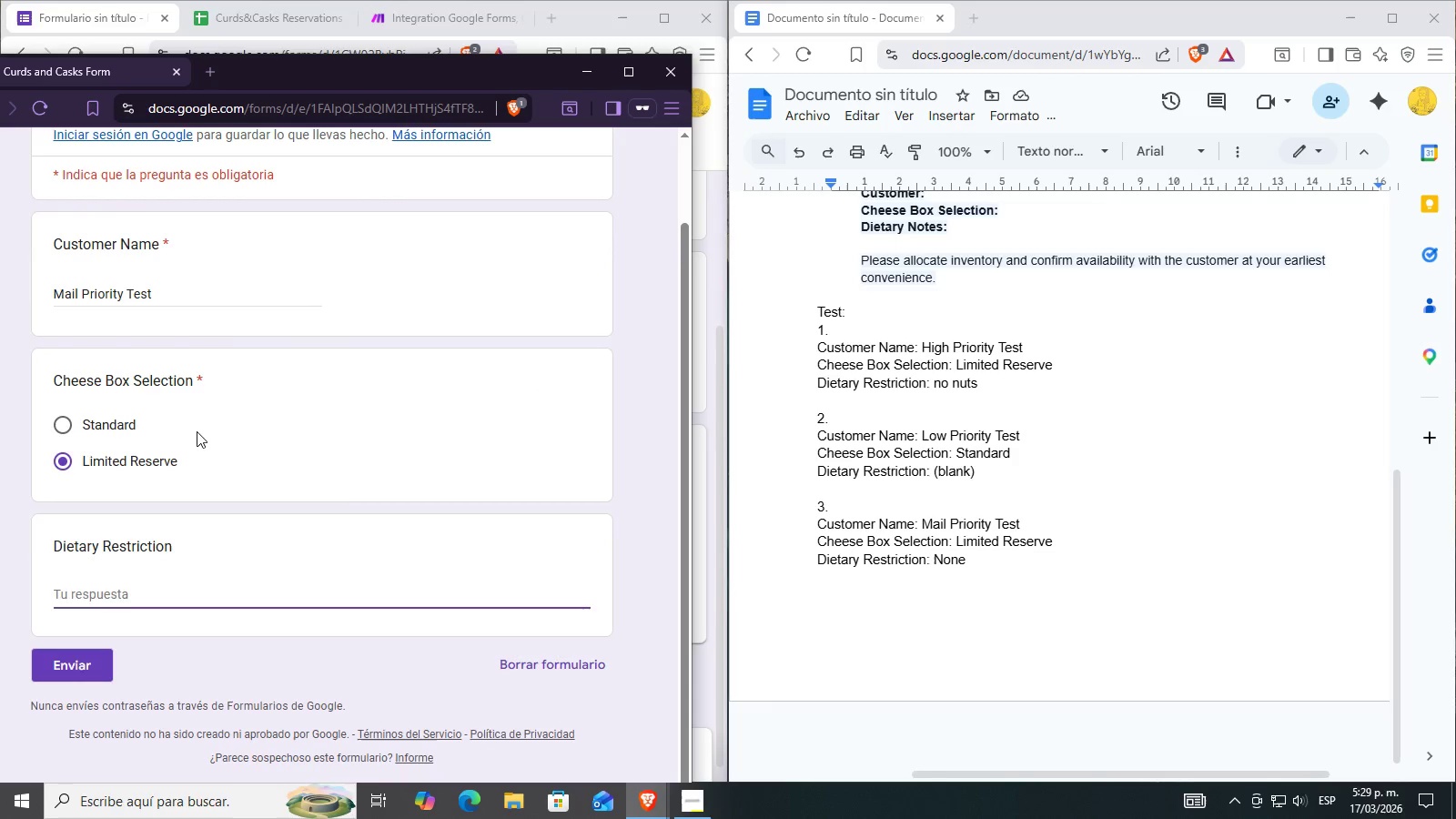 
type(none[Delete]N)
 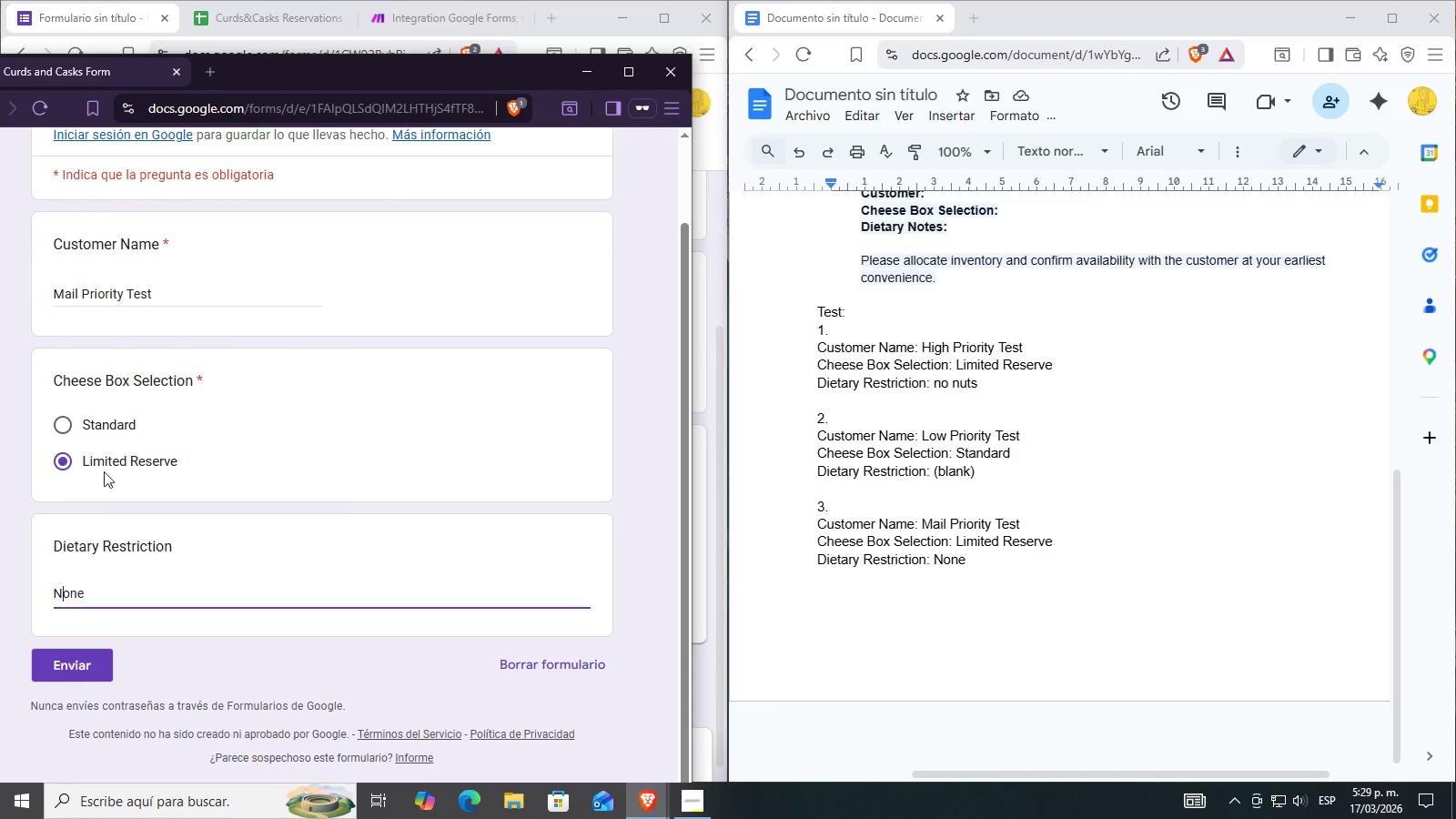 
hold_key(key=ArrowLeft, duration=0.67)
 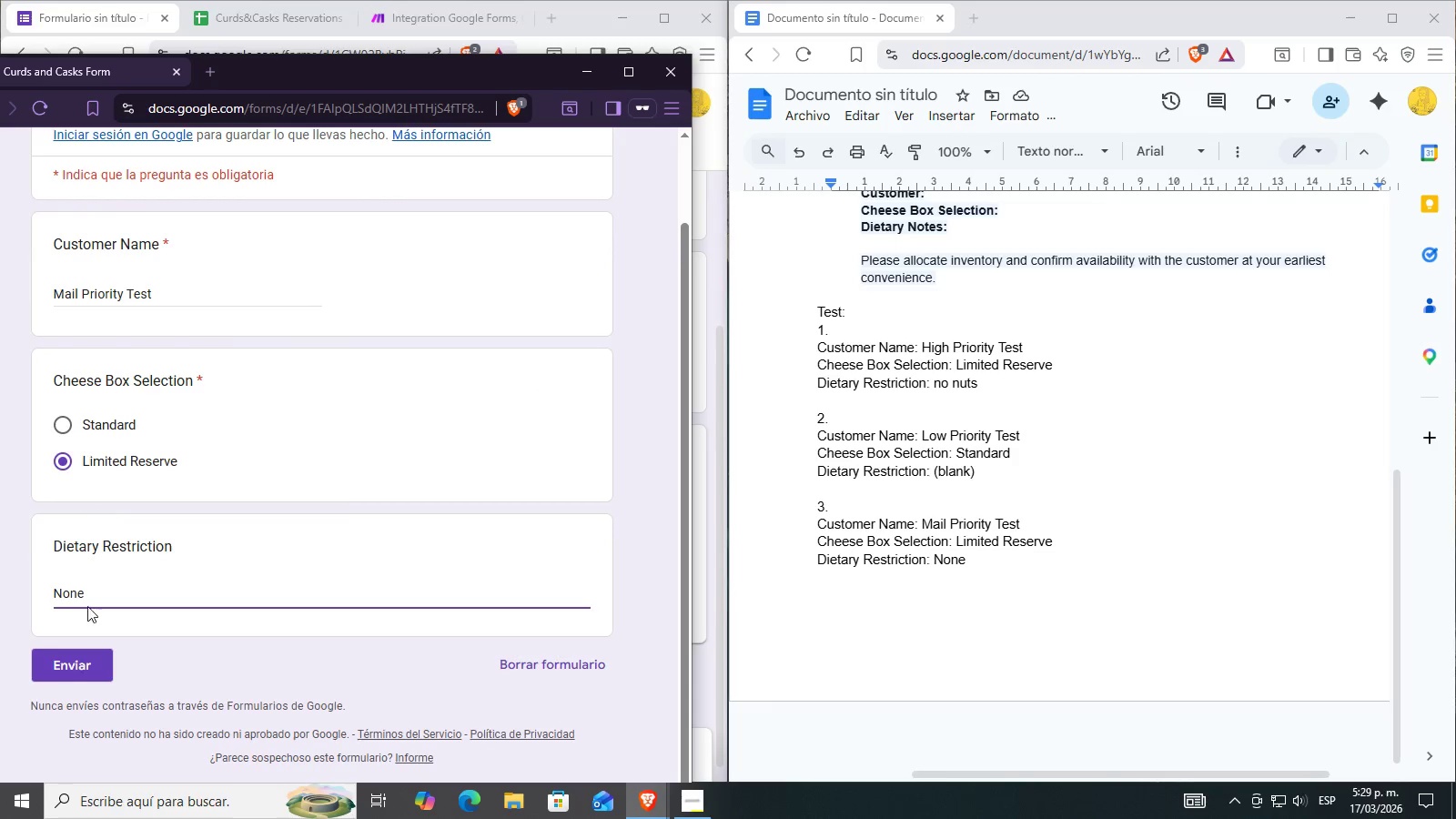 
left_click([70, 669])
 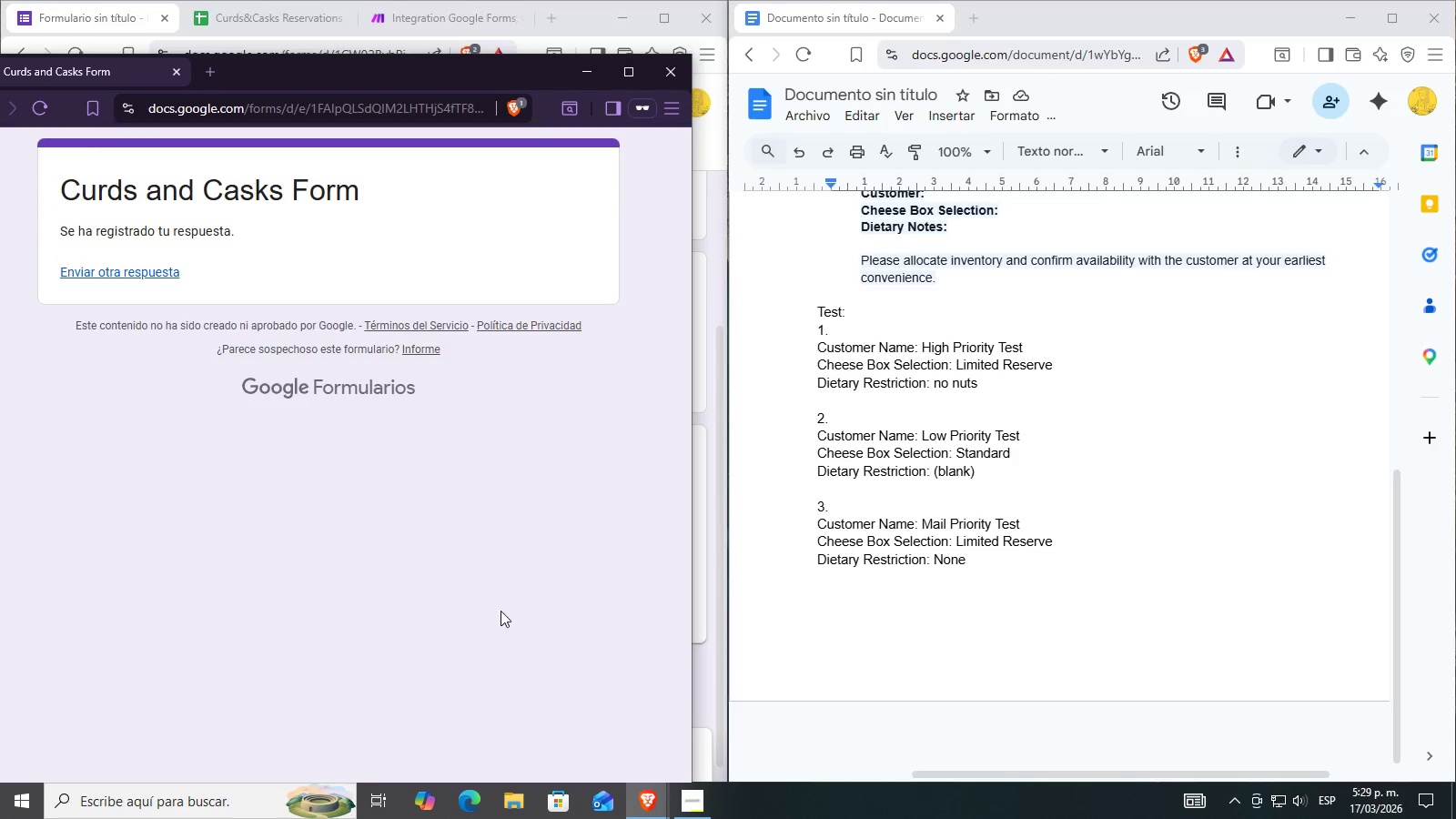 
scroll: coordinate [478, 509], scroll_direction: up, amount: 4.0
 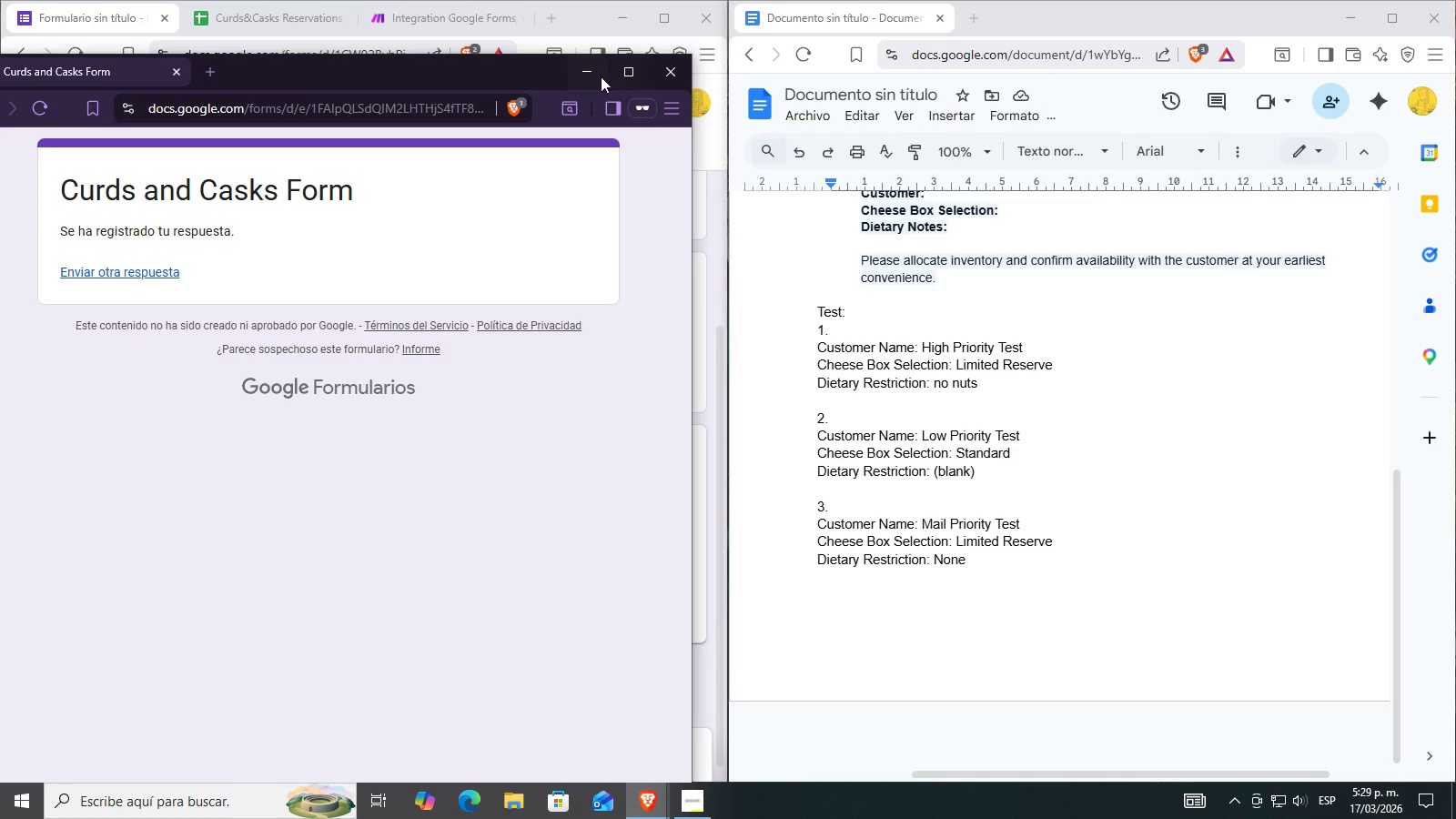 
left_click([595, 76])
 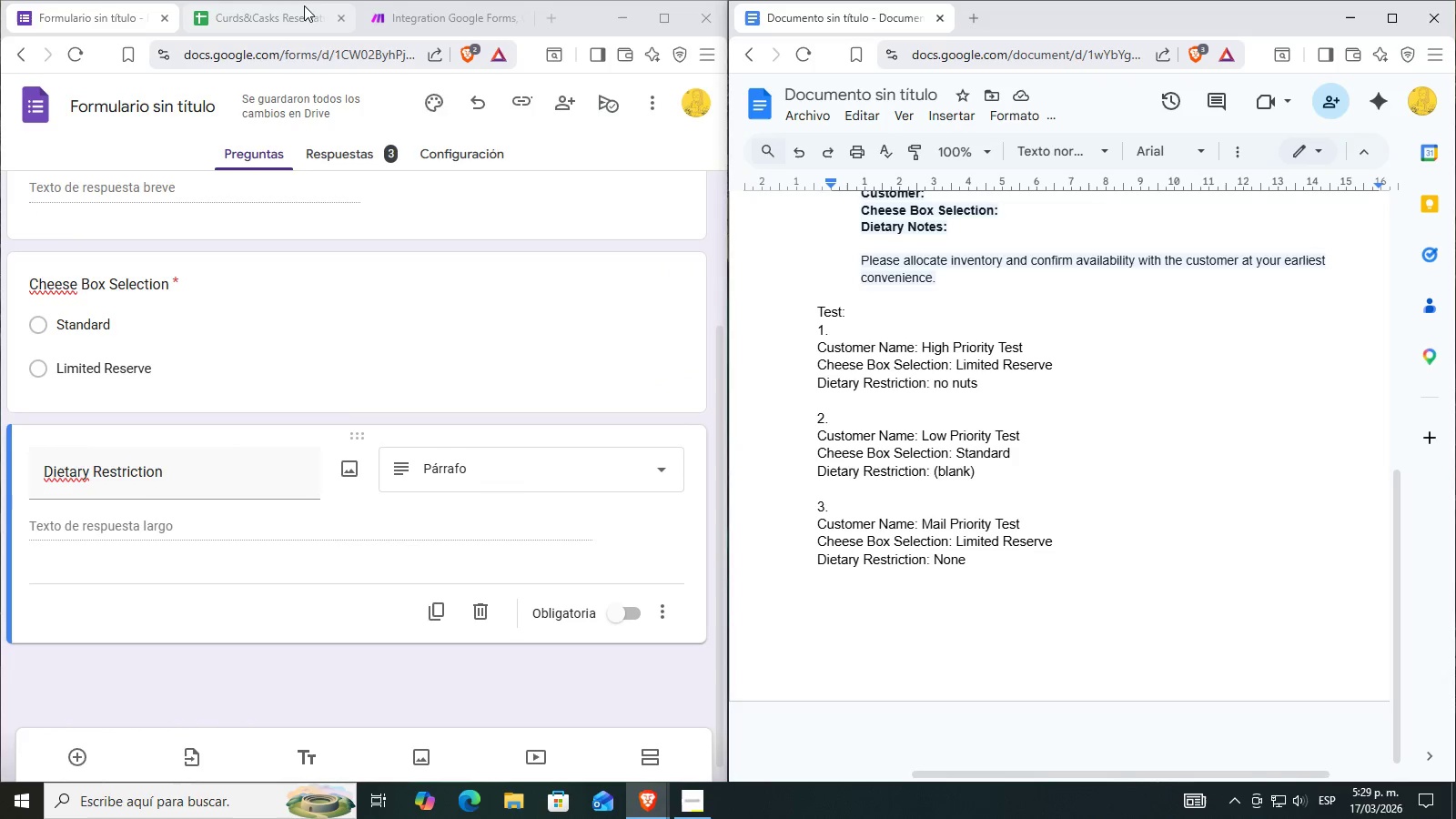 
left_click([304, 6])
 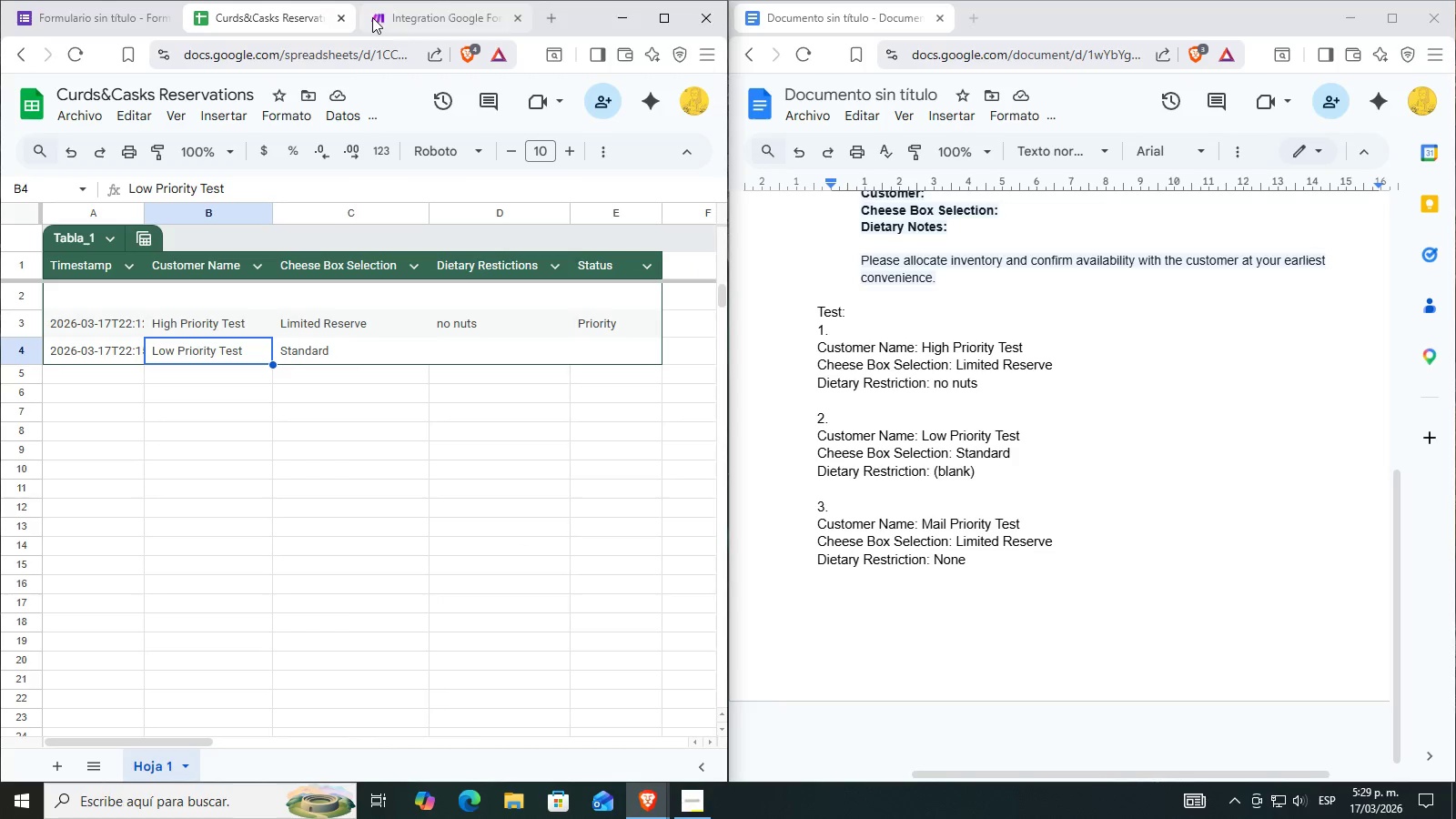 
left_click([391, 18])
 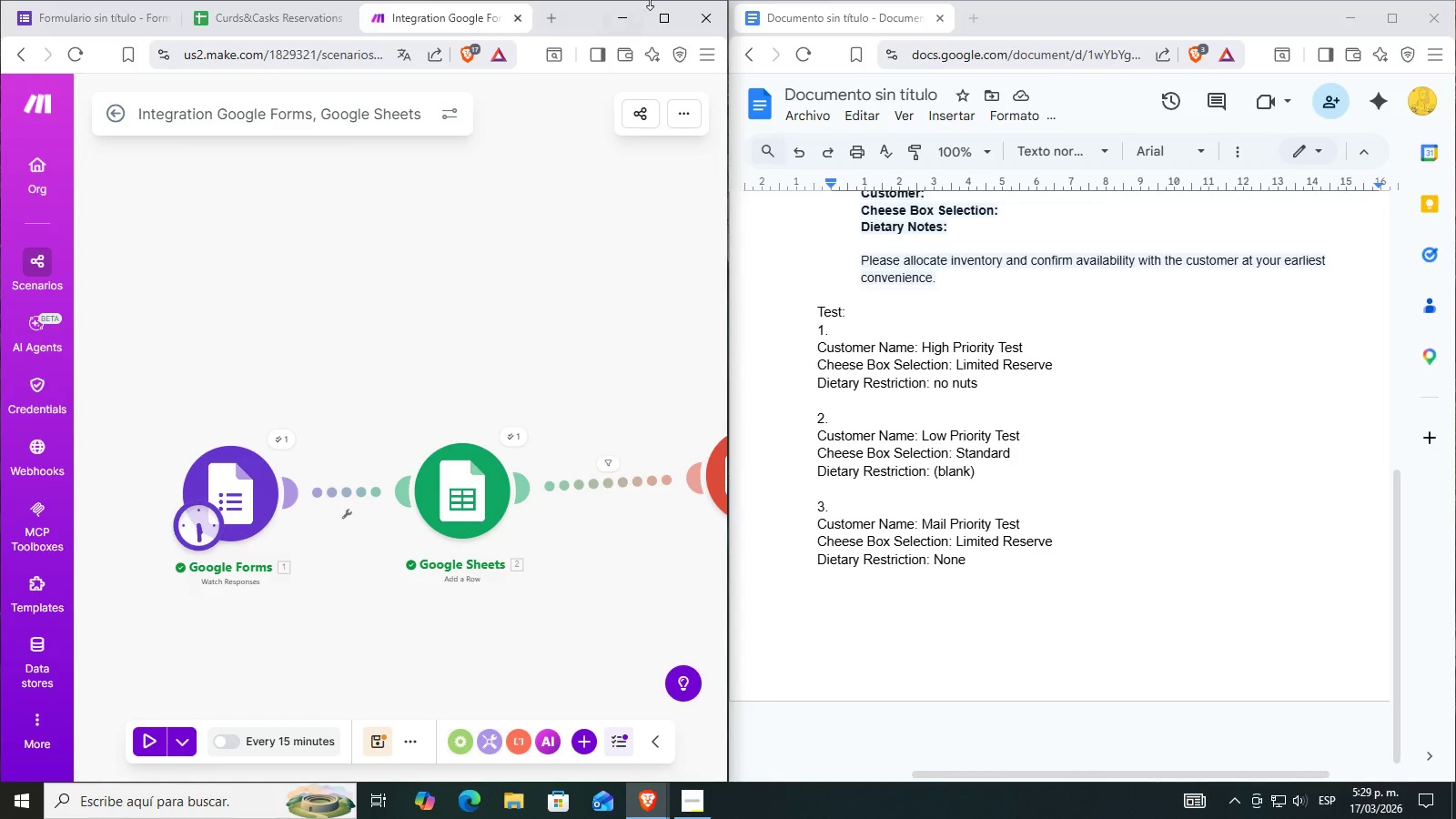 
left_click([666, 27])
 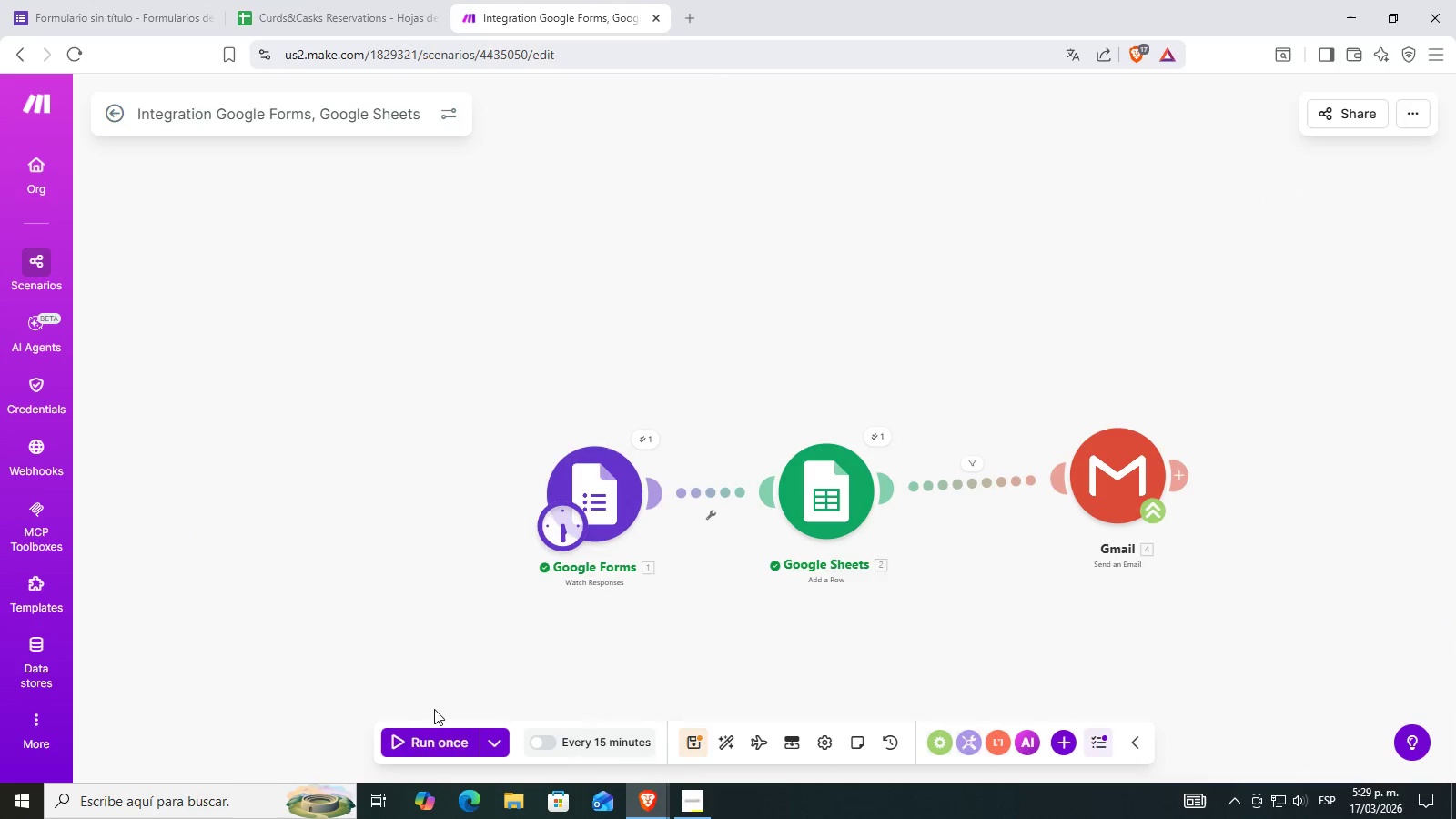 
left_click([429, 732])
 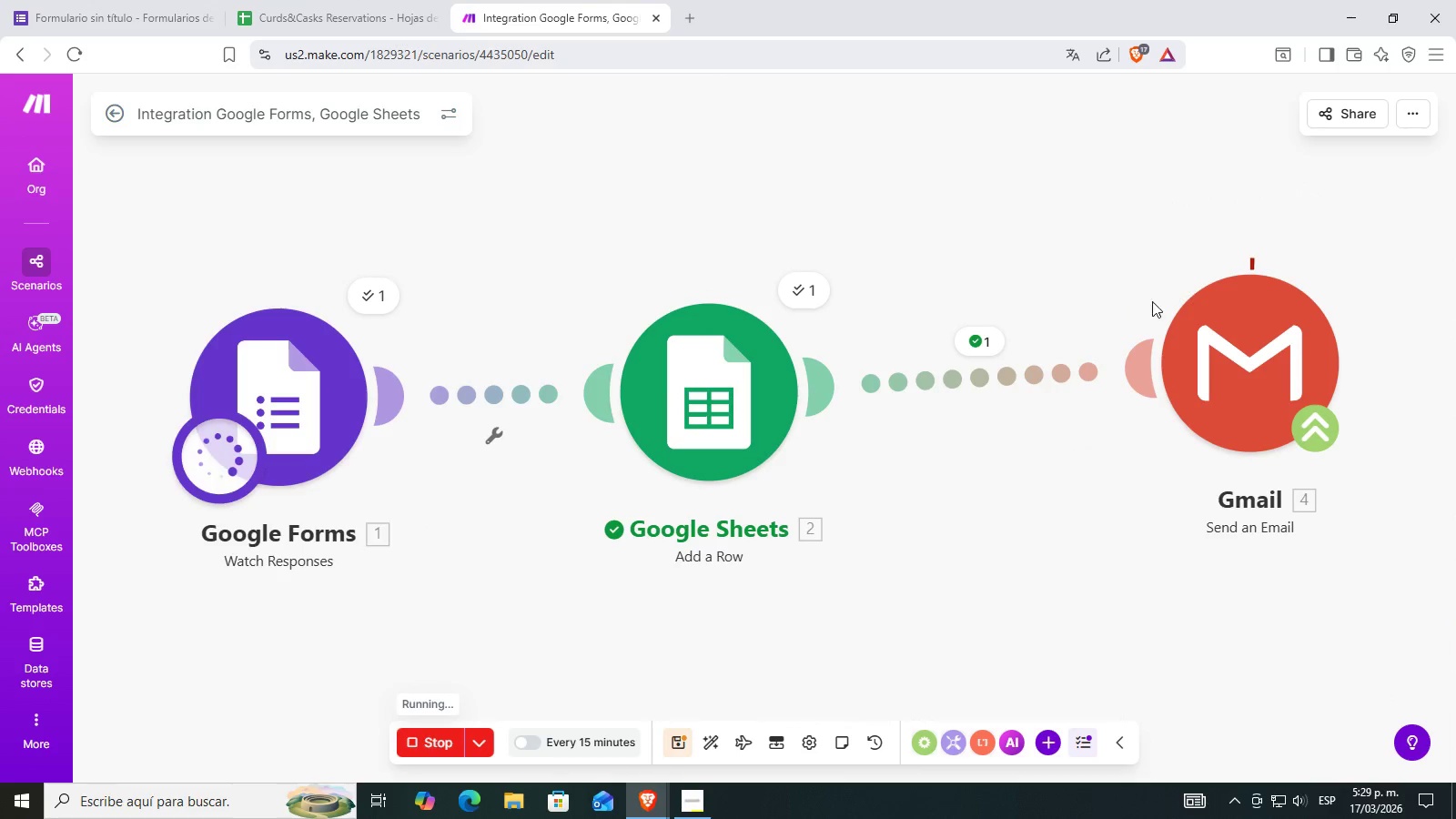 
scroll: coordinate [399, 288], scroll_direction: down, amount: 3.0
 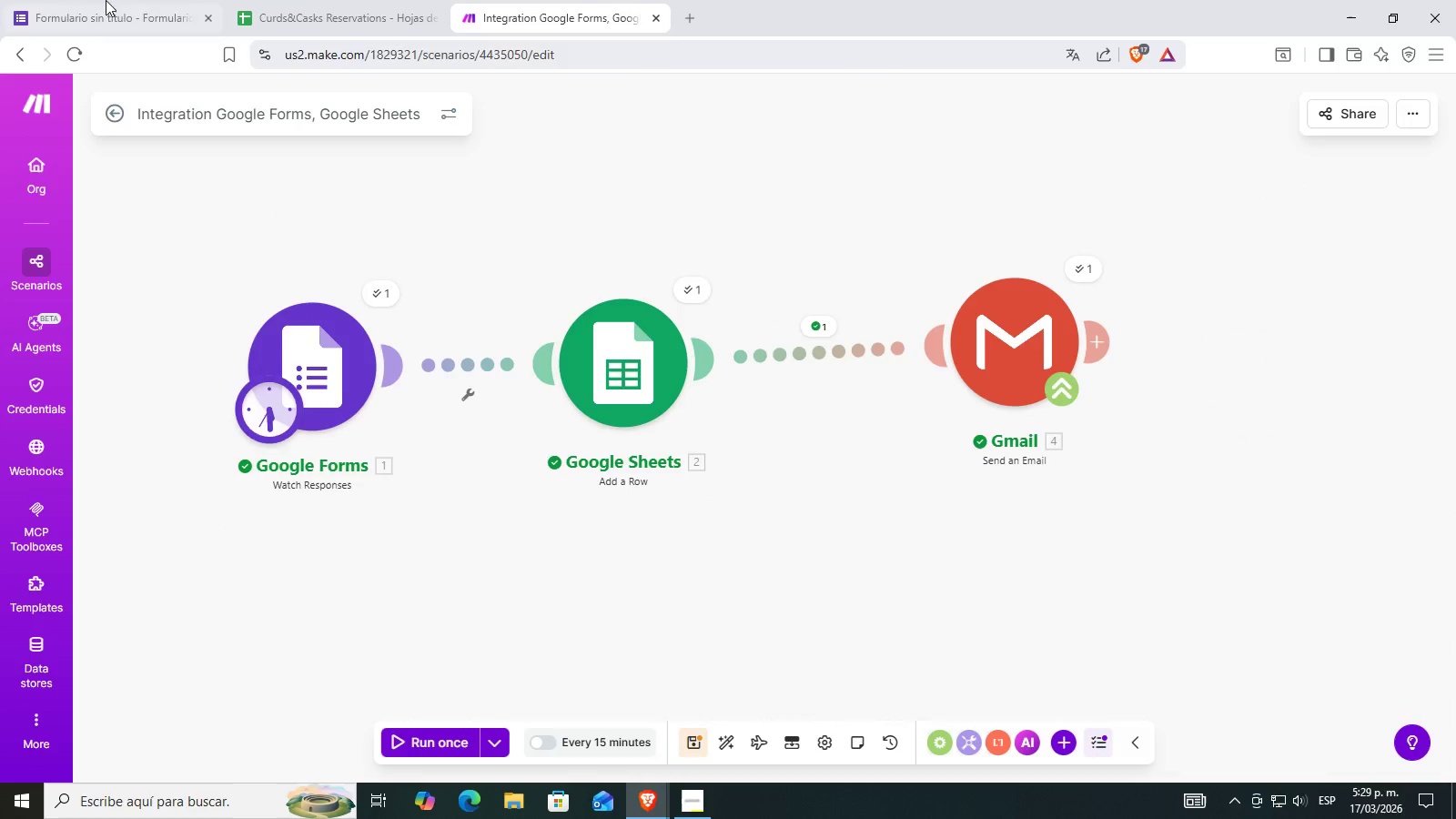 
left_click([116, 0])
 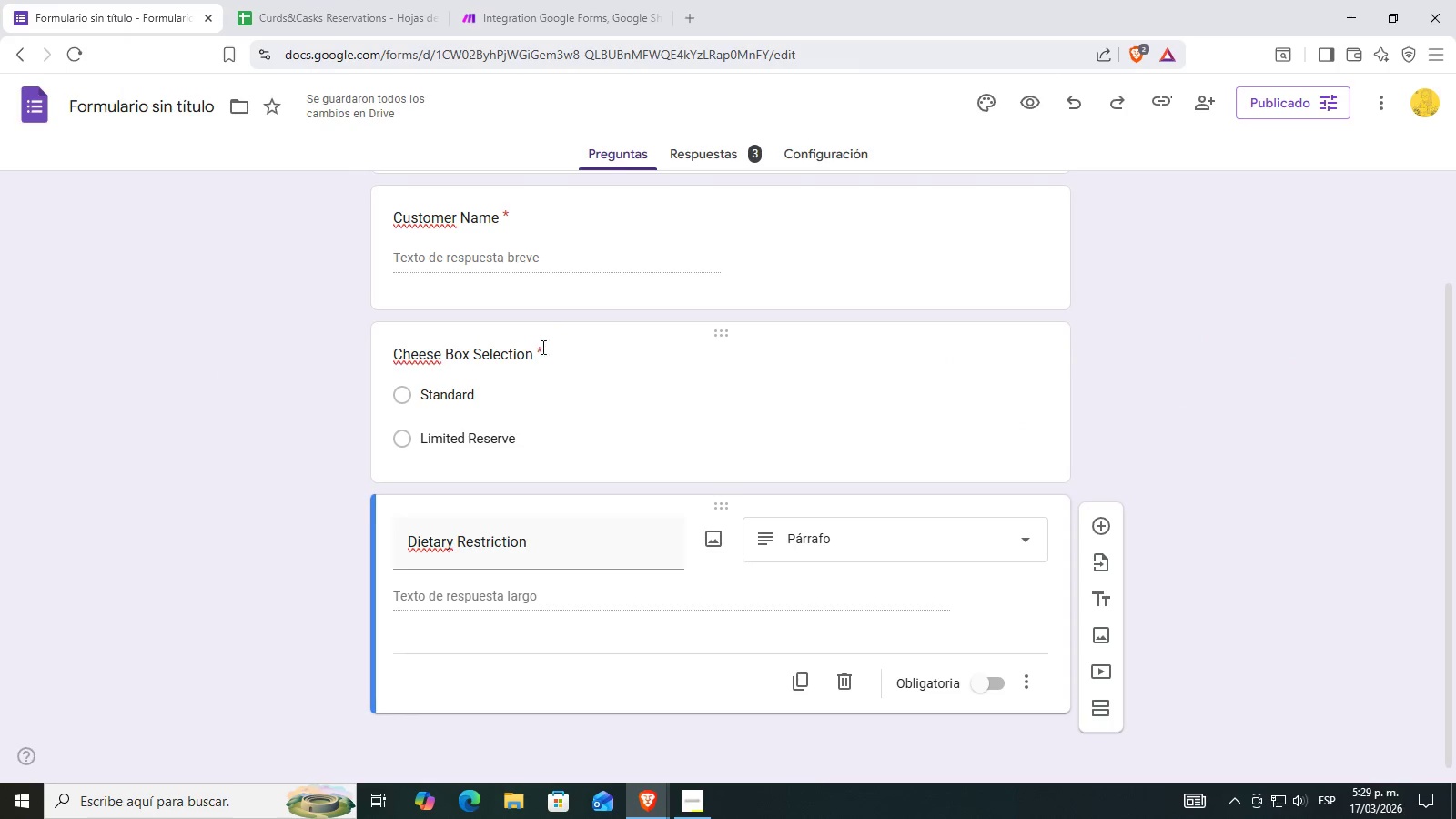 
scroll: coordinate [573, 413], scroll_direction: down, amount: 1.0
 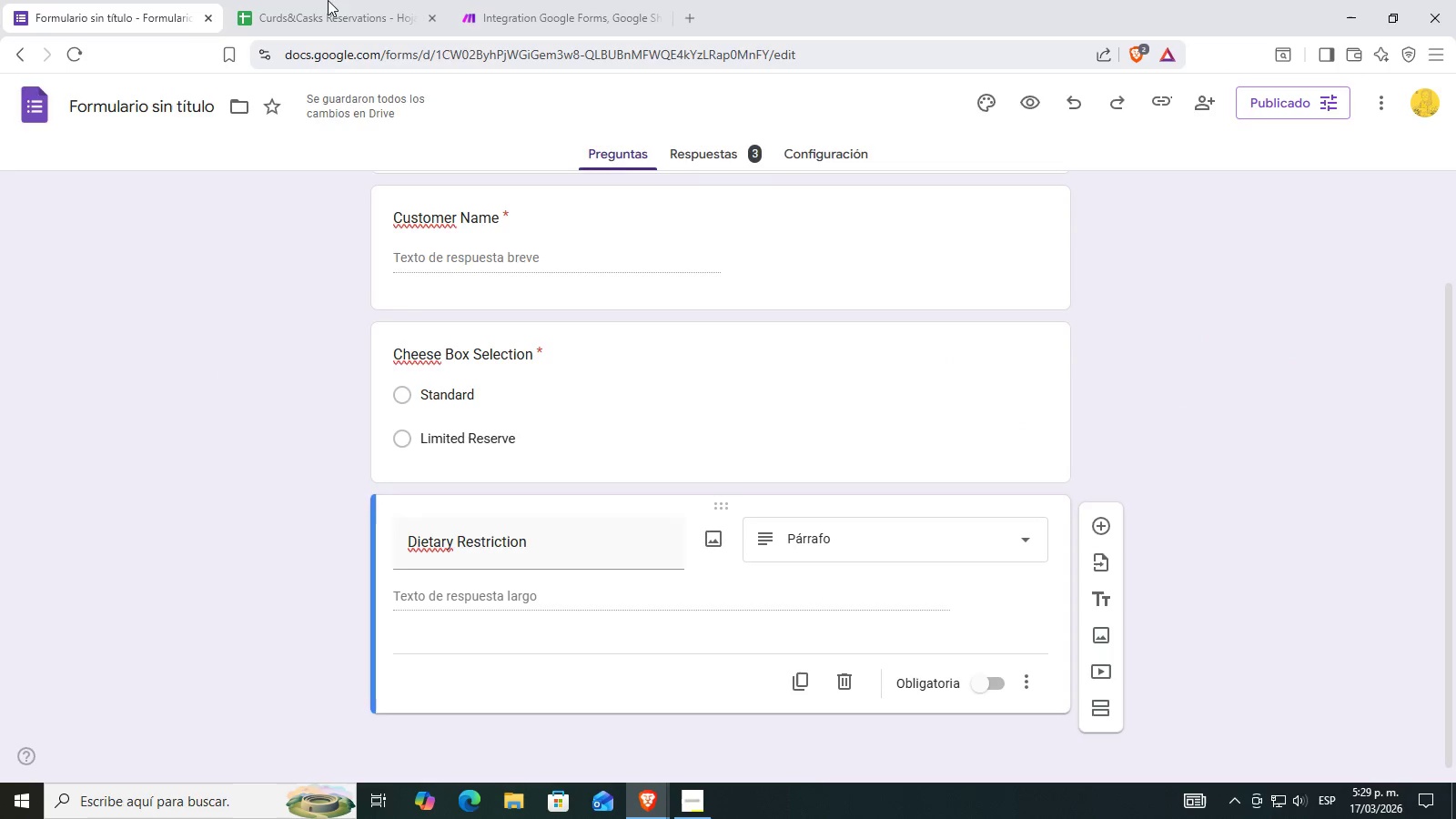 
left_click([314, 0])
 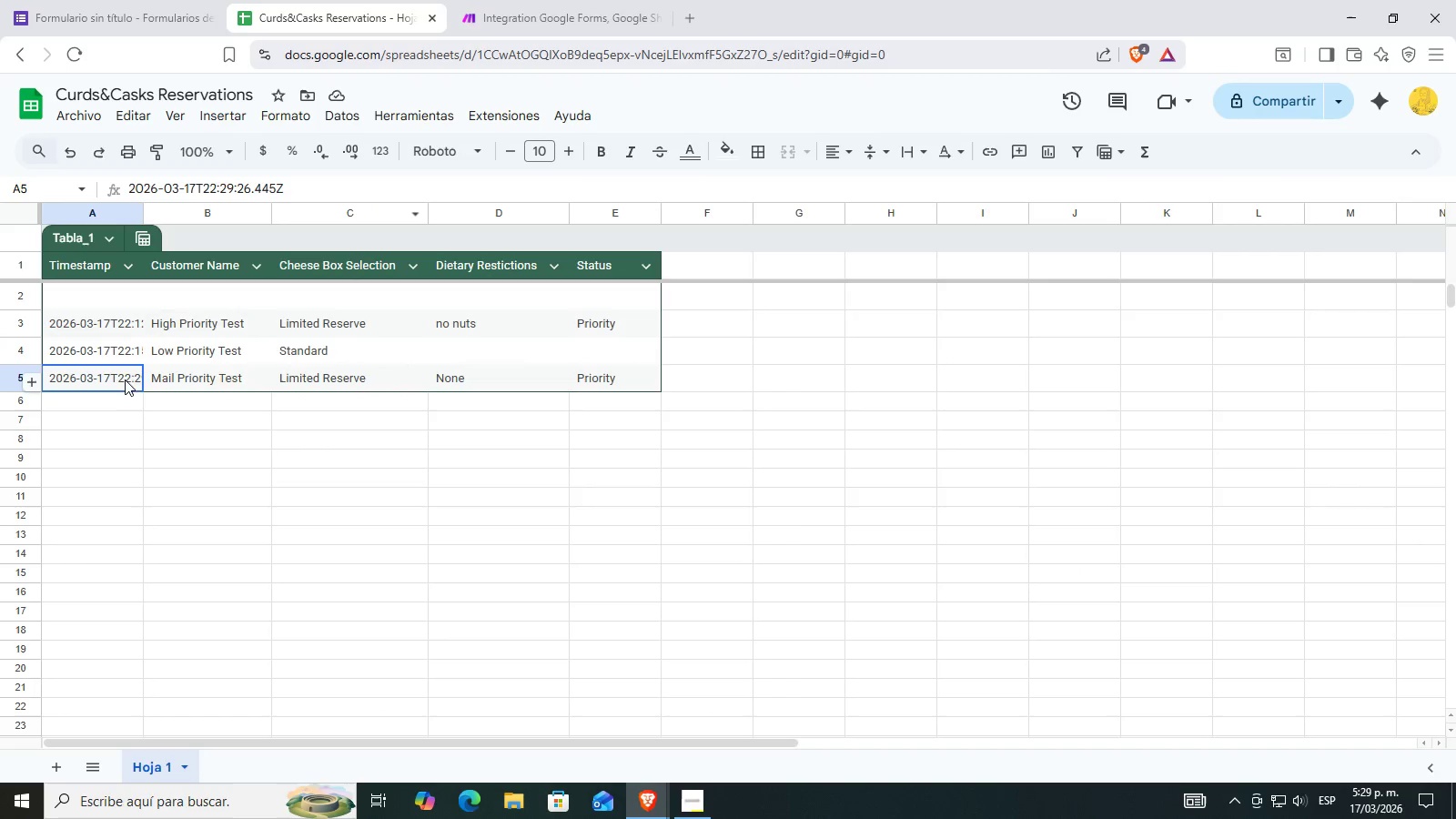 
double_click([178, 379])
 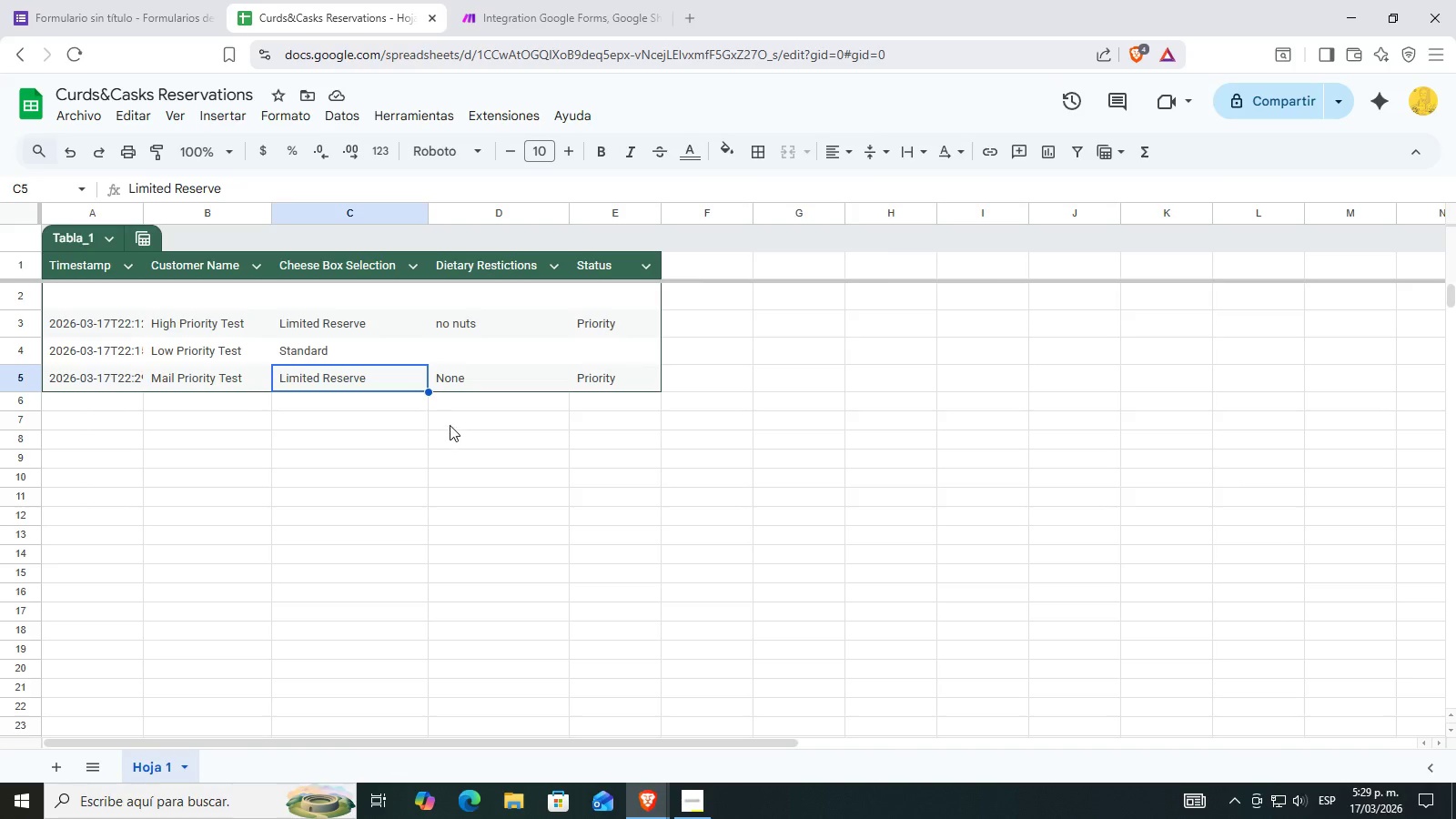 
left_click([470, 385])
 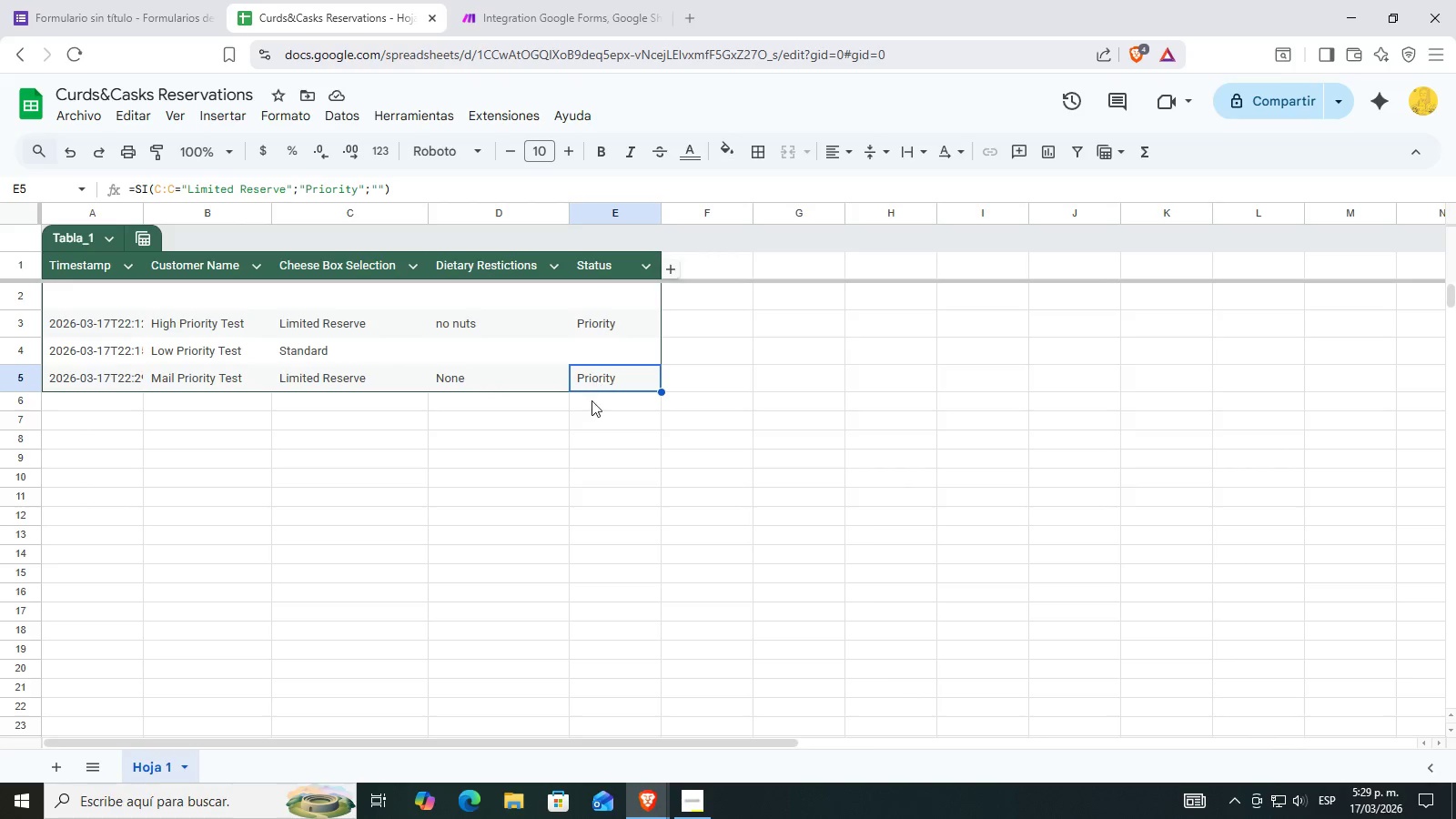 
double_click([543, 495])
 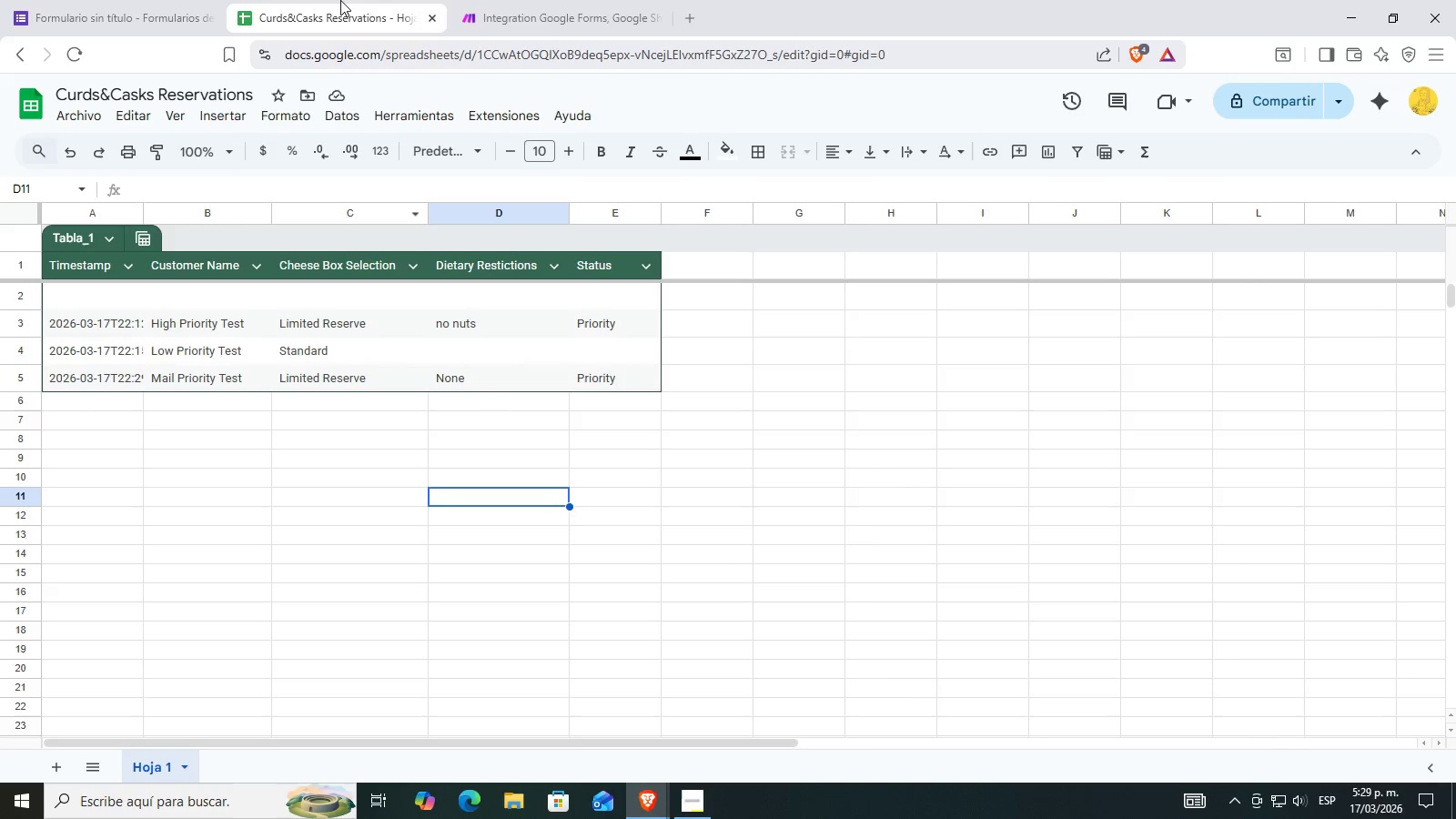 
left_click([533, 0])
 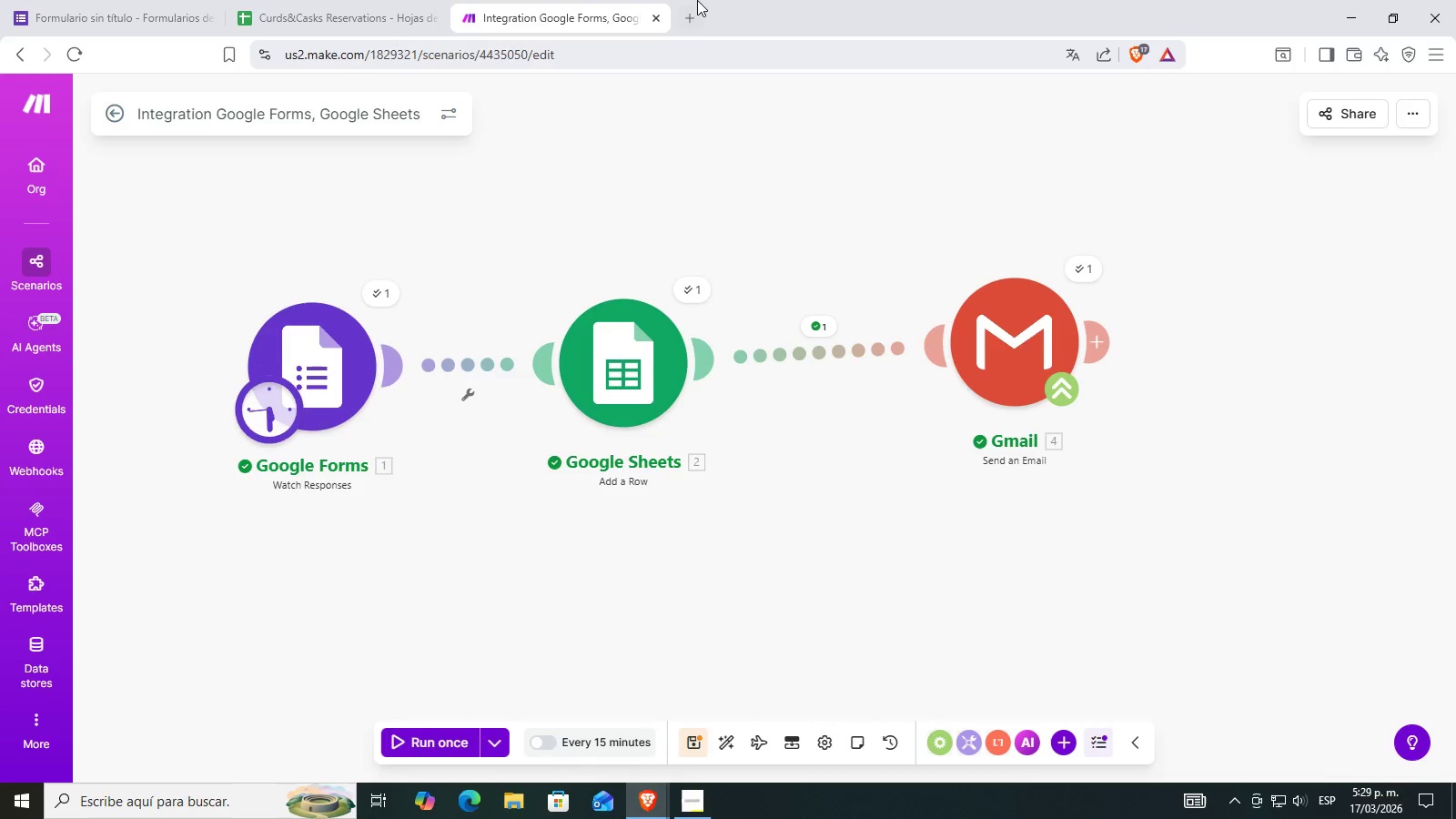 
left_click([699, 14])
 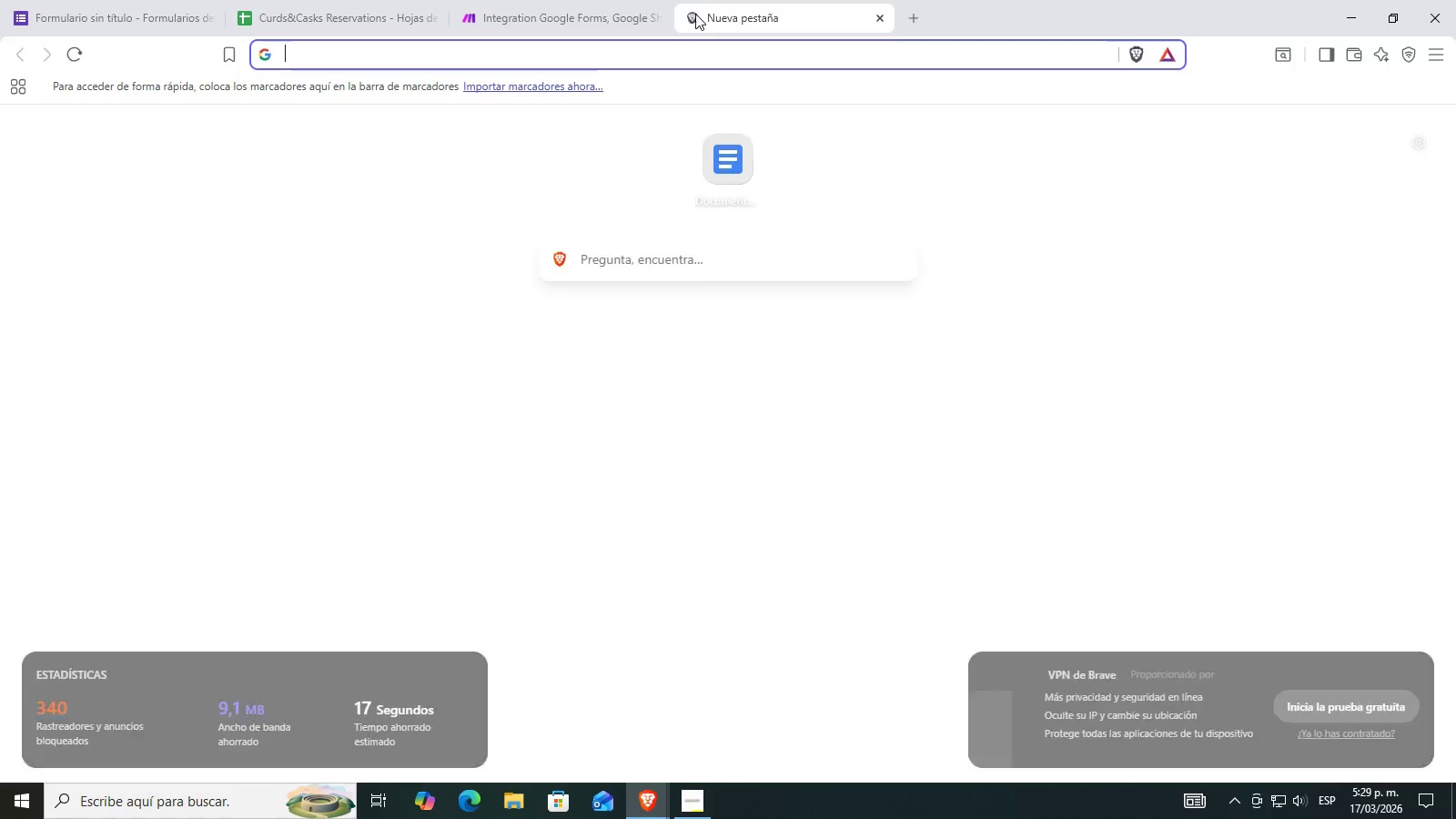 
type(gmai)
 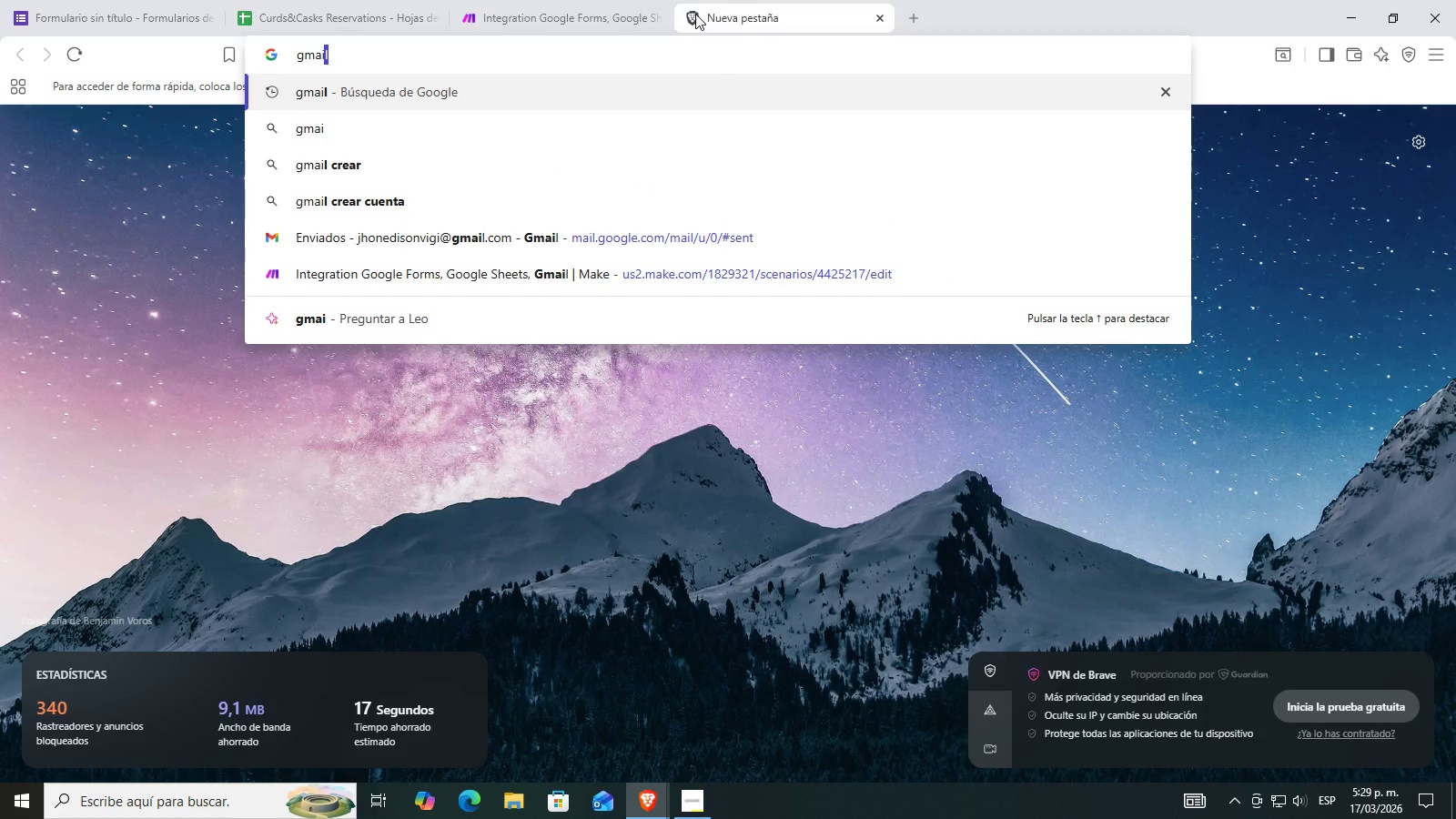 
key(ArrowDown)
 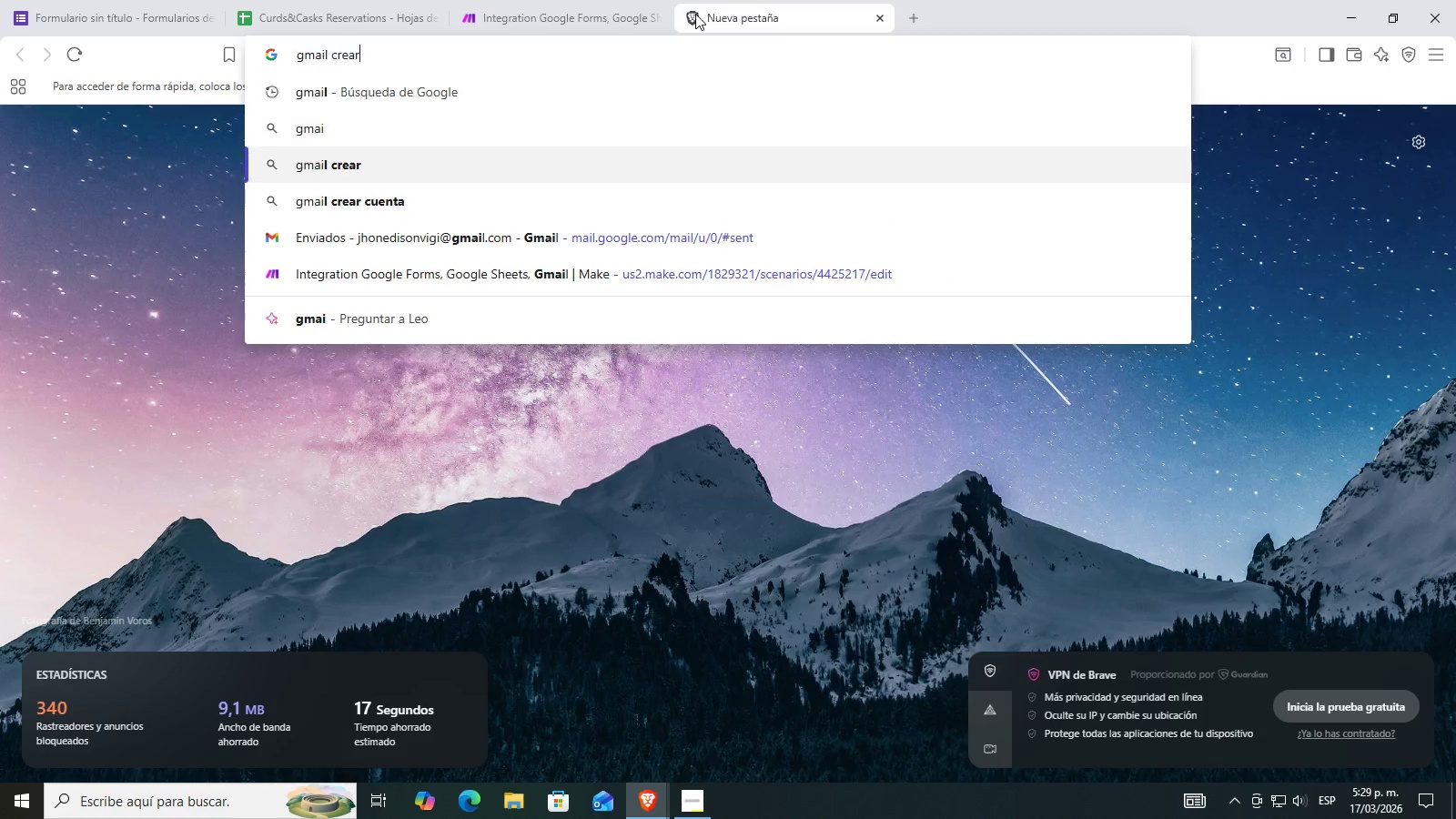 
key(ArrowDown)
 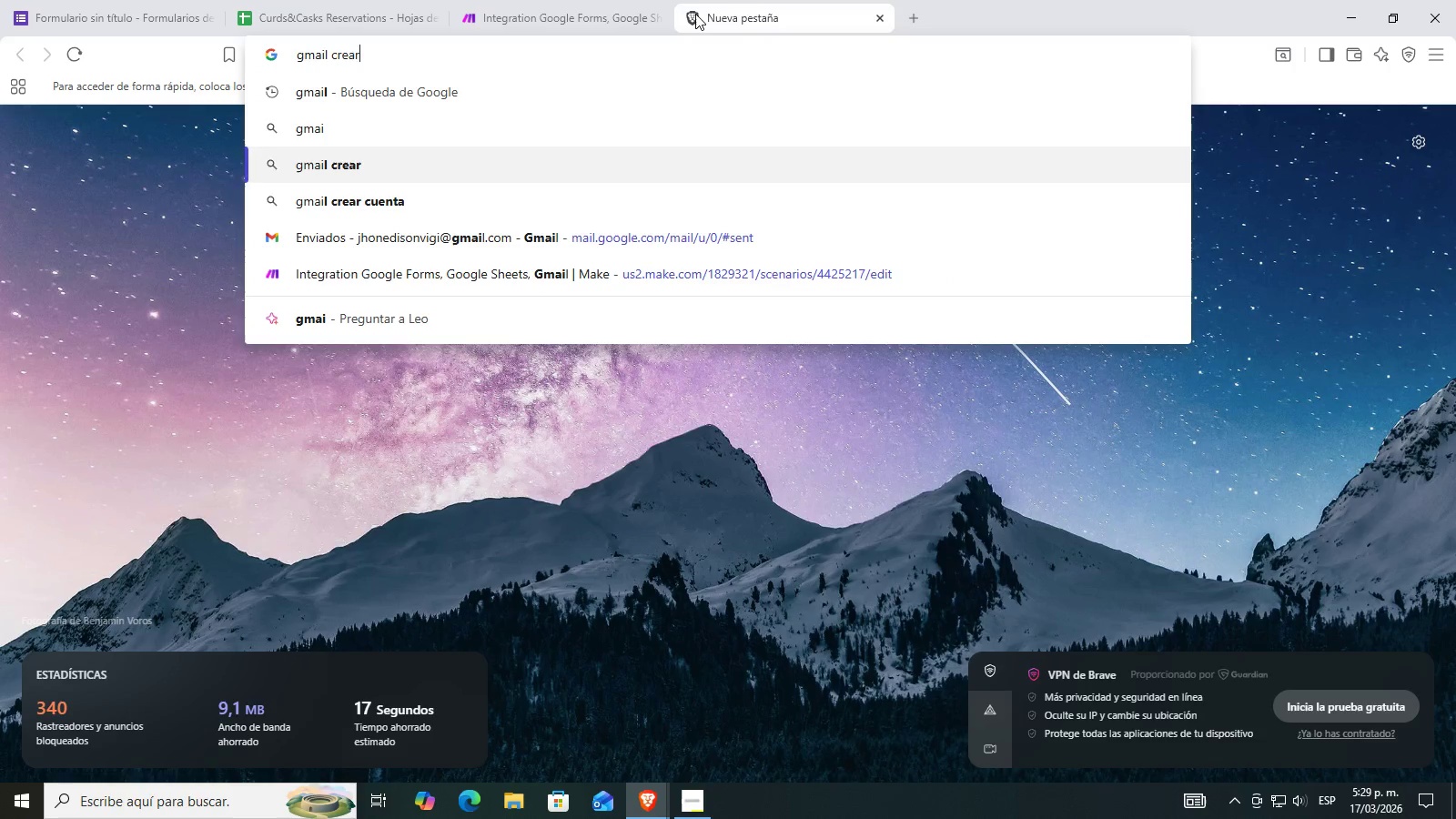 
key(ArrowDown)
 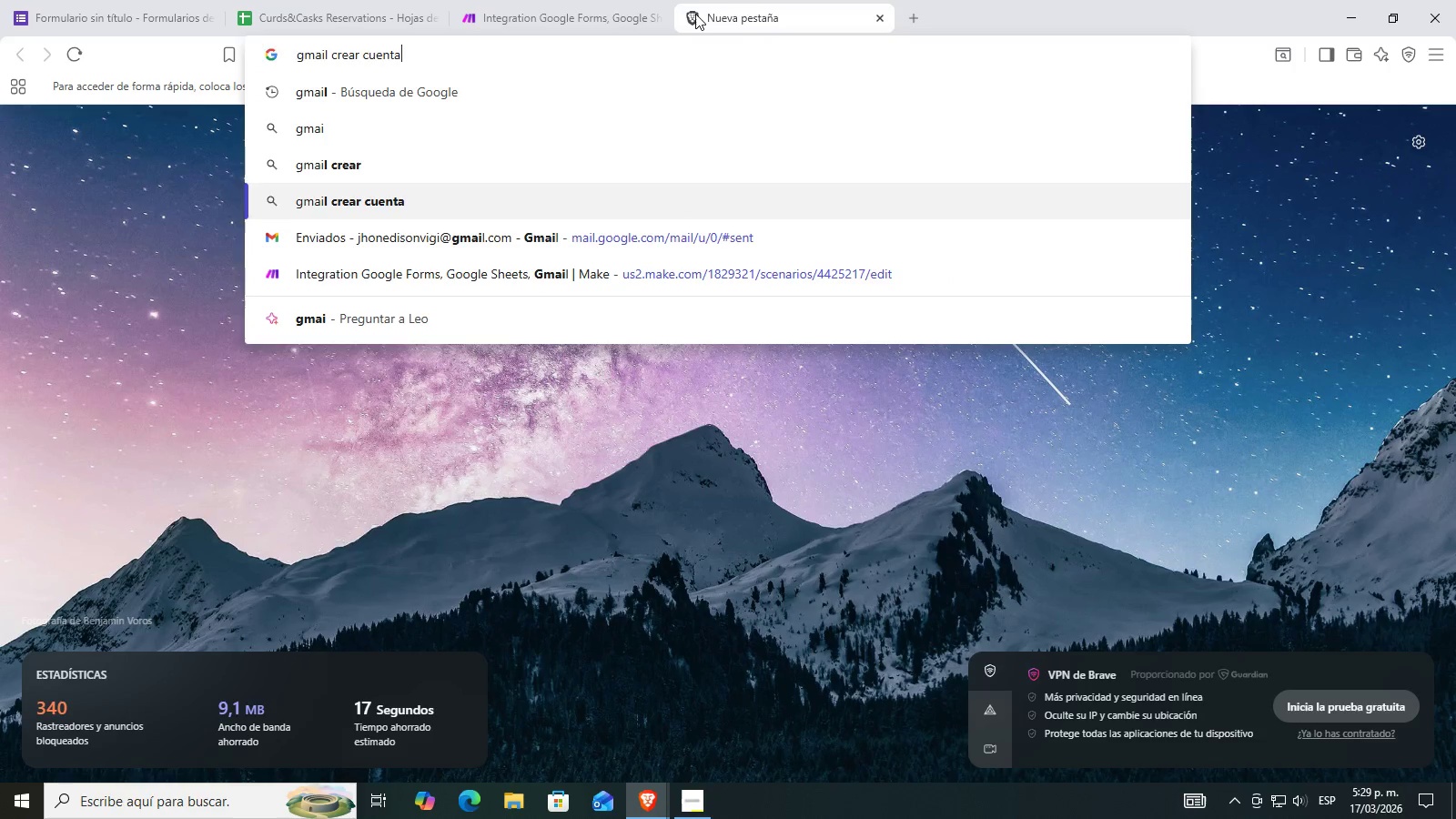 
key(ArrowDown)
 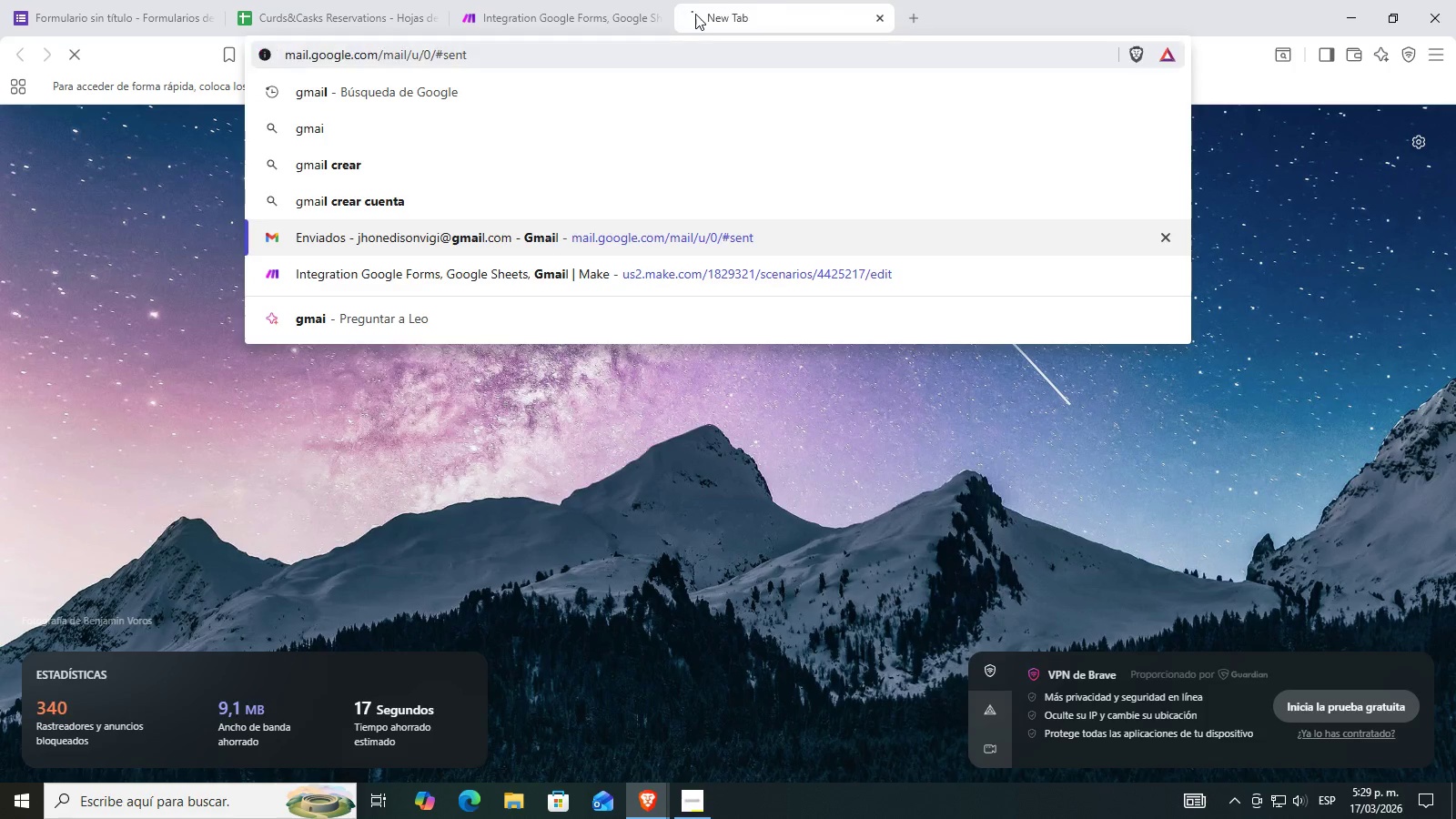 
key(Enter)
 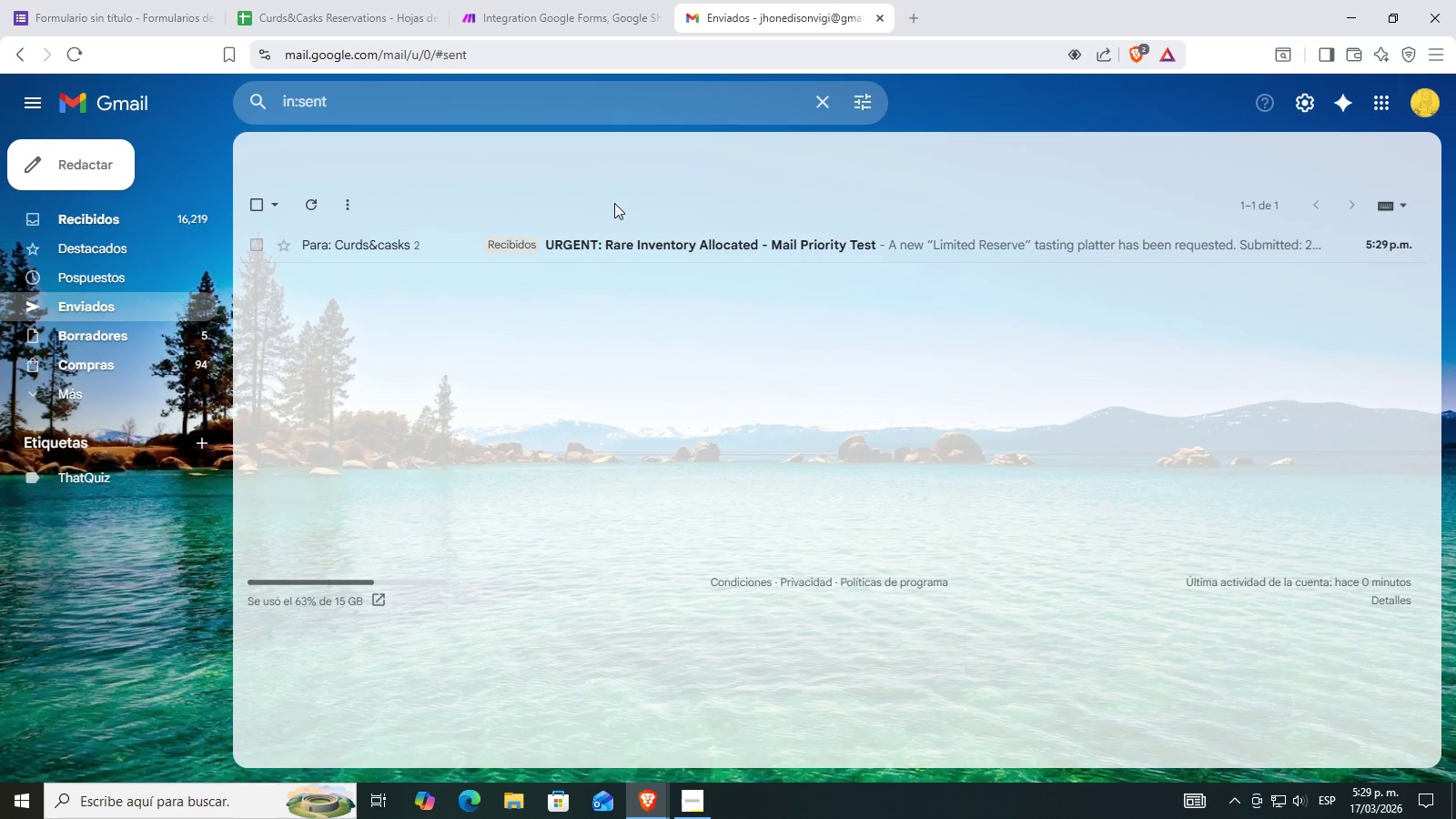 
left_click([600, 244])
 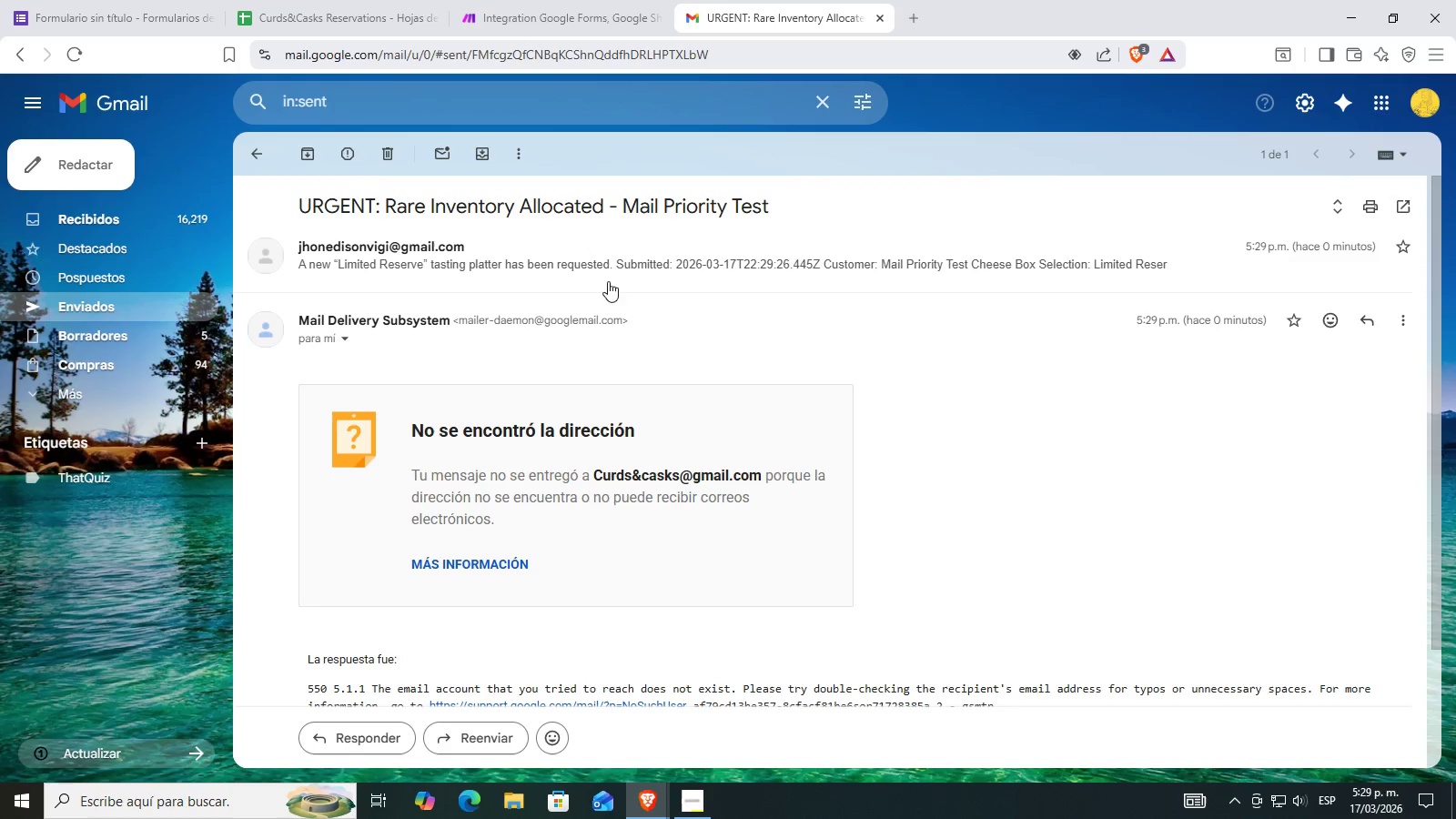 
left_click([588, 276])
 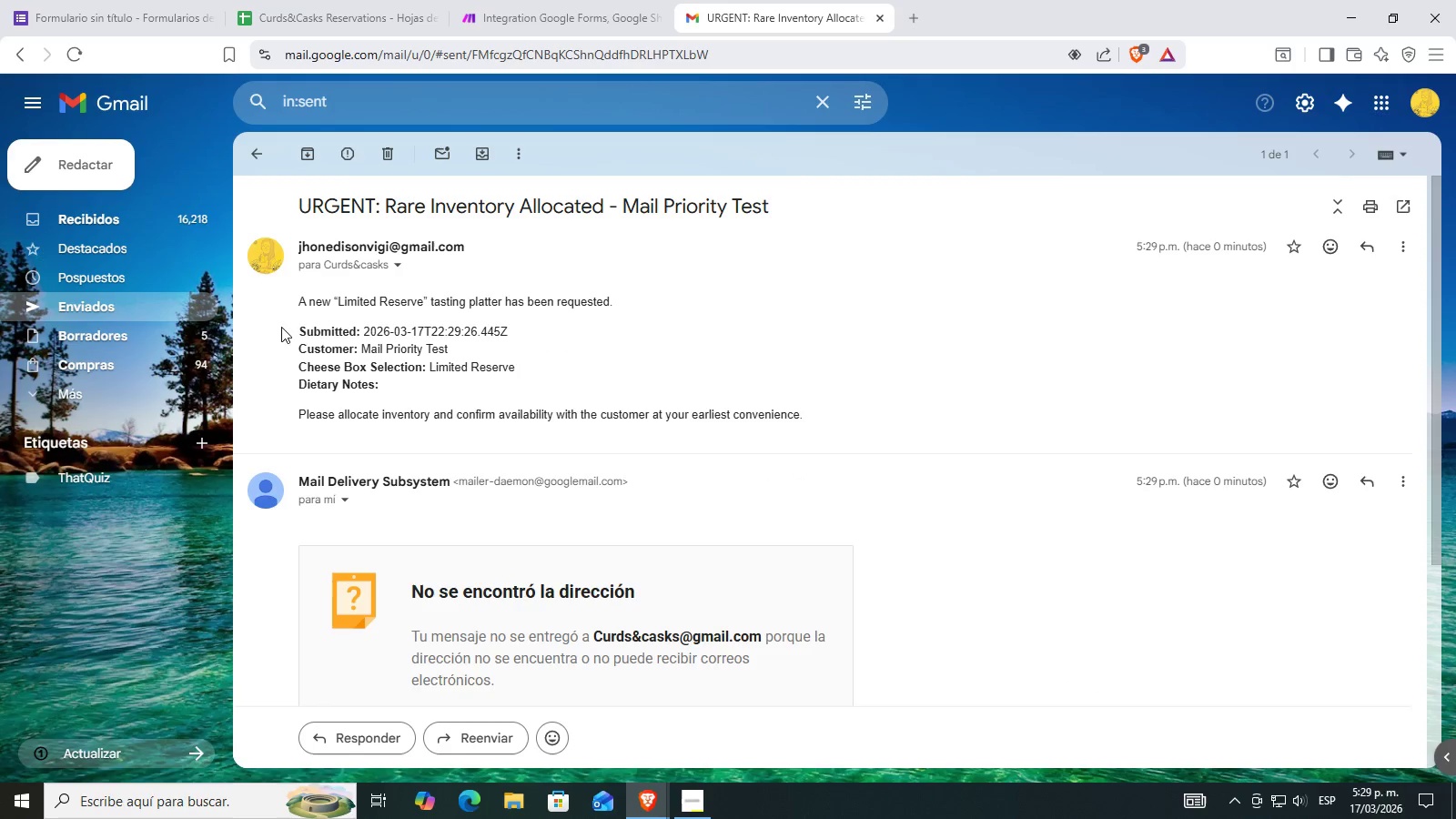 
scroll: coordinate [585, 298], scroll_direction: up, amount: 2.0
 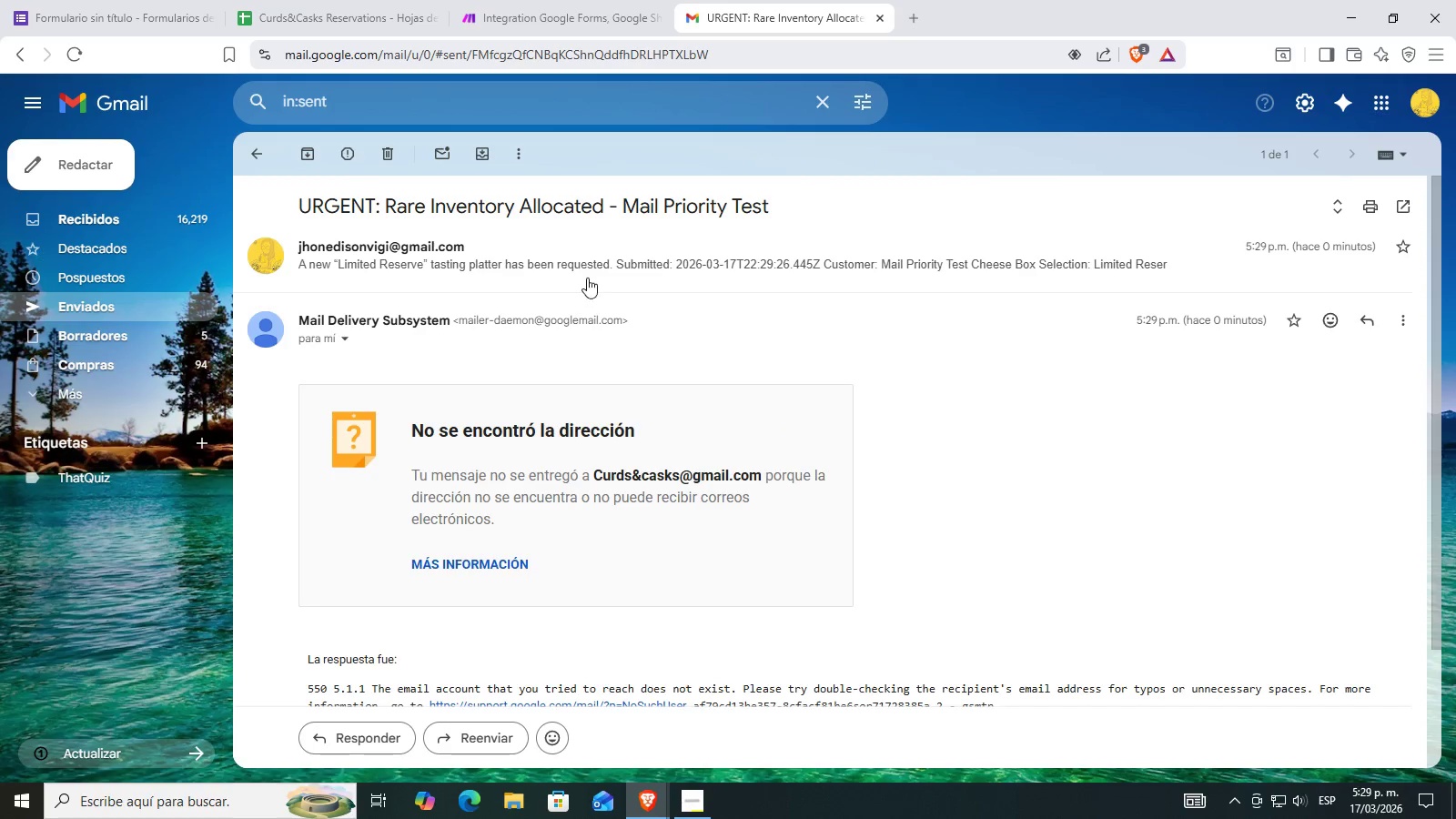 
left_click_drag(start_coordinate=[287, 300], to_coordinate=[538, 299])
 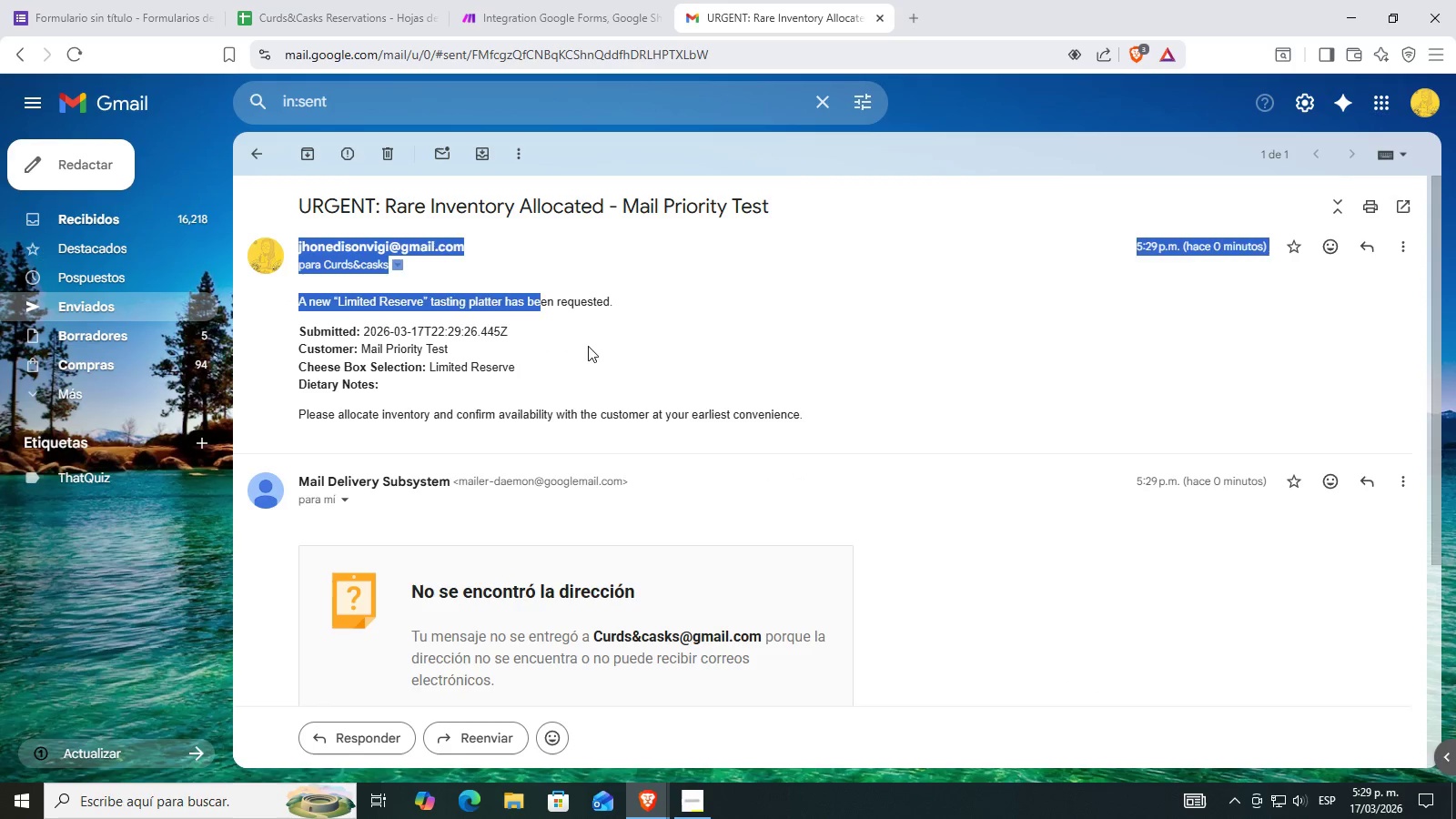 
left_click([636, 357])
 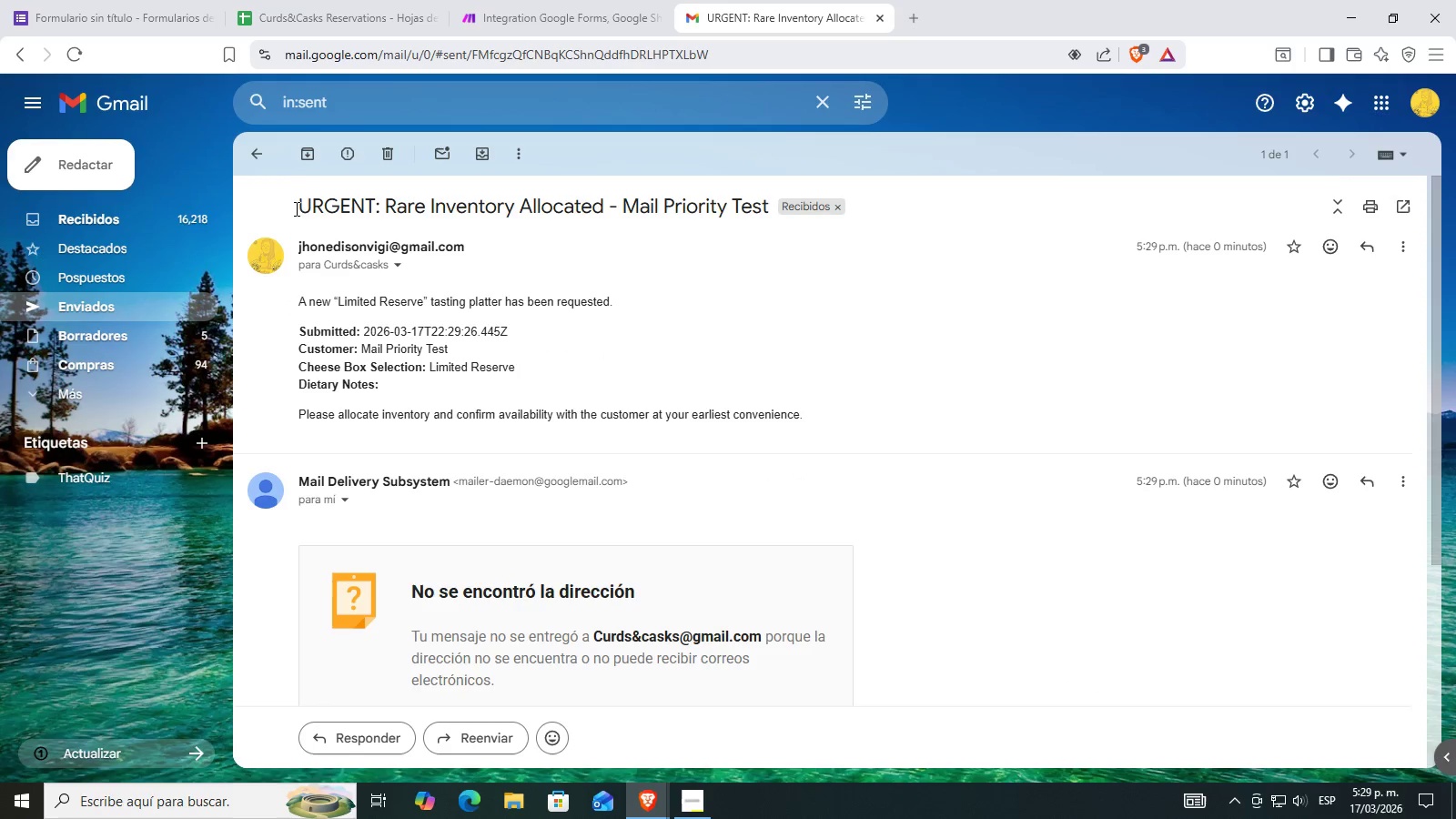 
left_click_drag(start_coordinate=[289, 206], to_coordinate=[643, 214])
 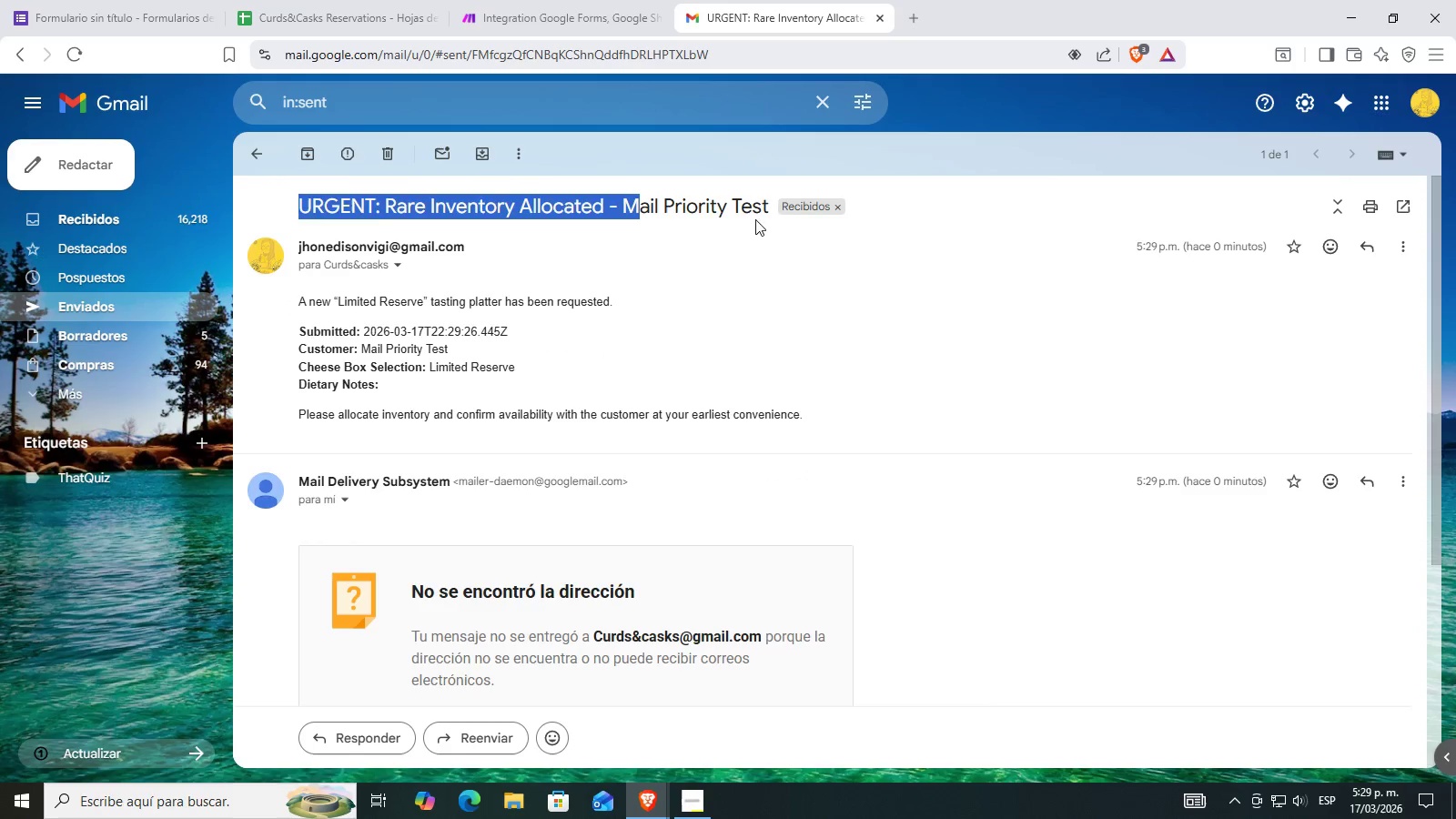 
left_click([773, 225])
 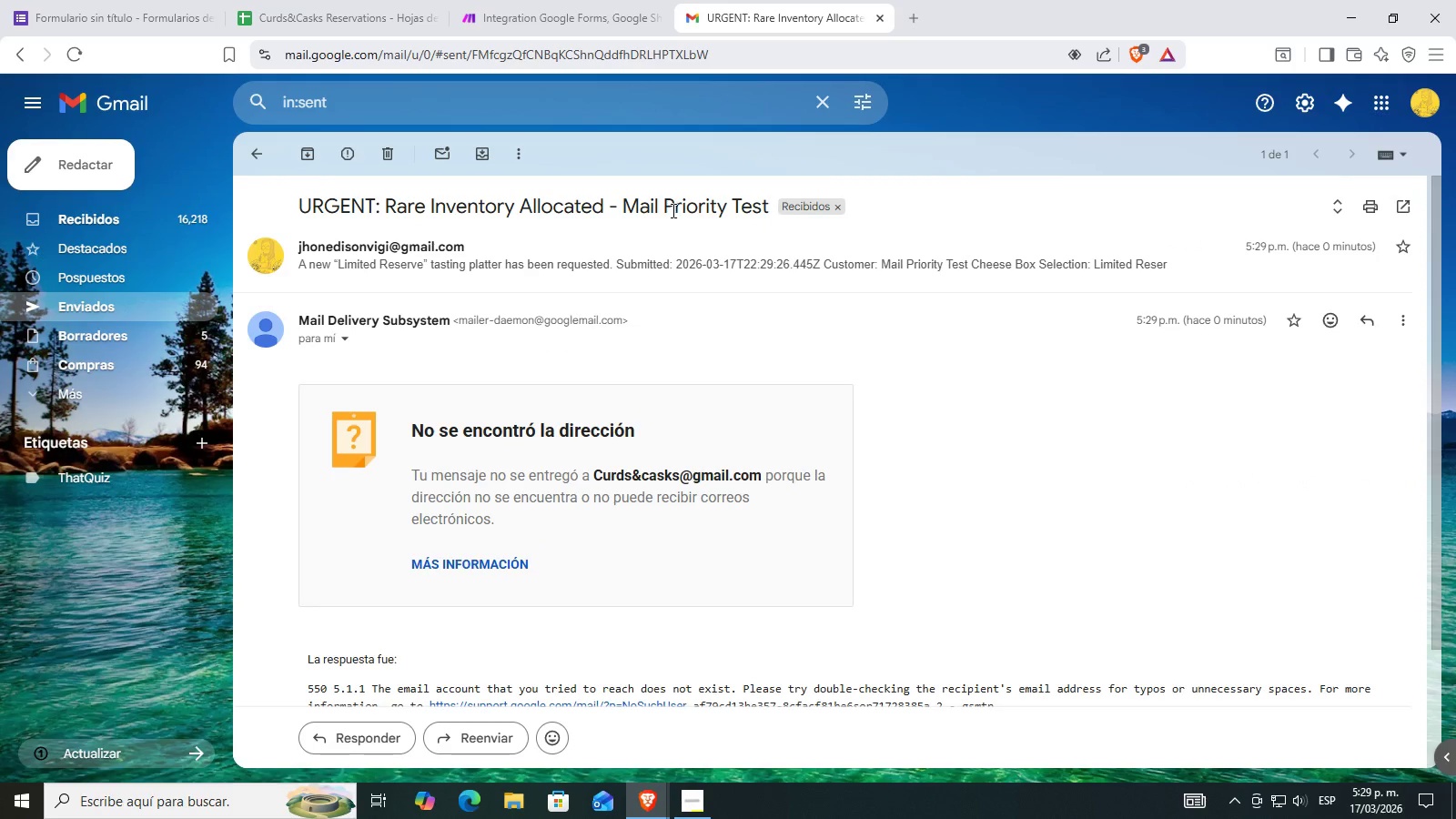 
double_click([582, 272])
 